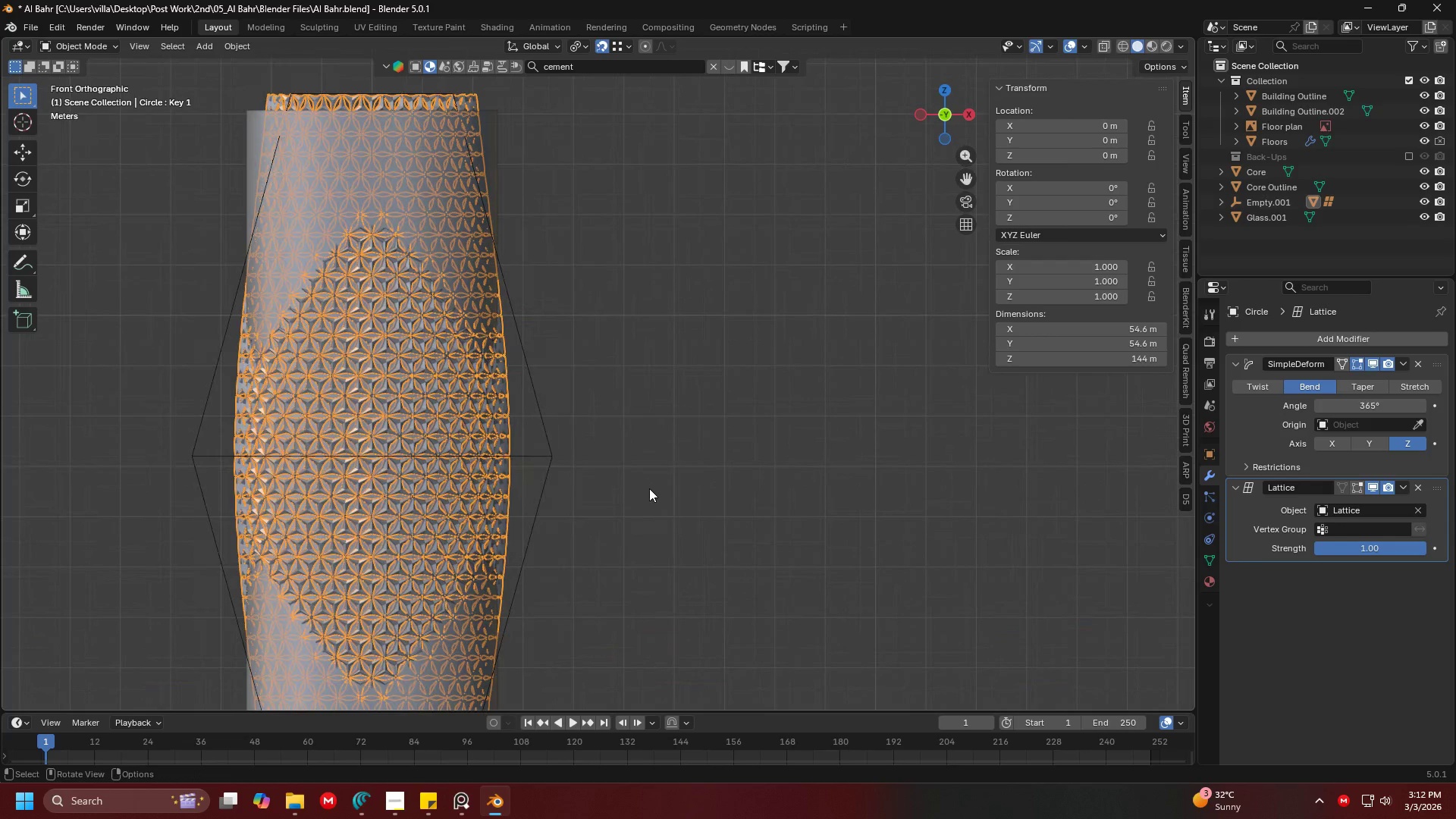 
hold_key(key=ShiftLeft, duration=1.5)
 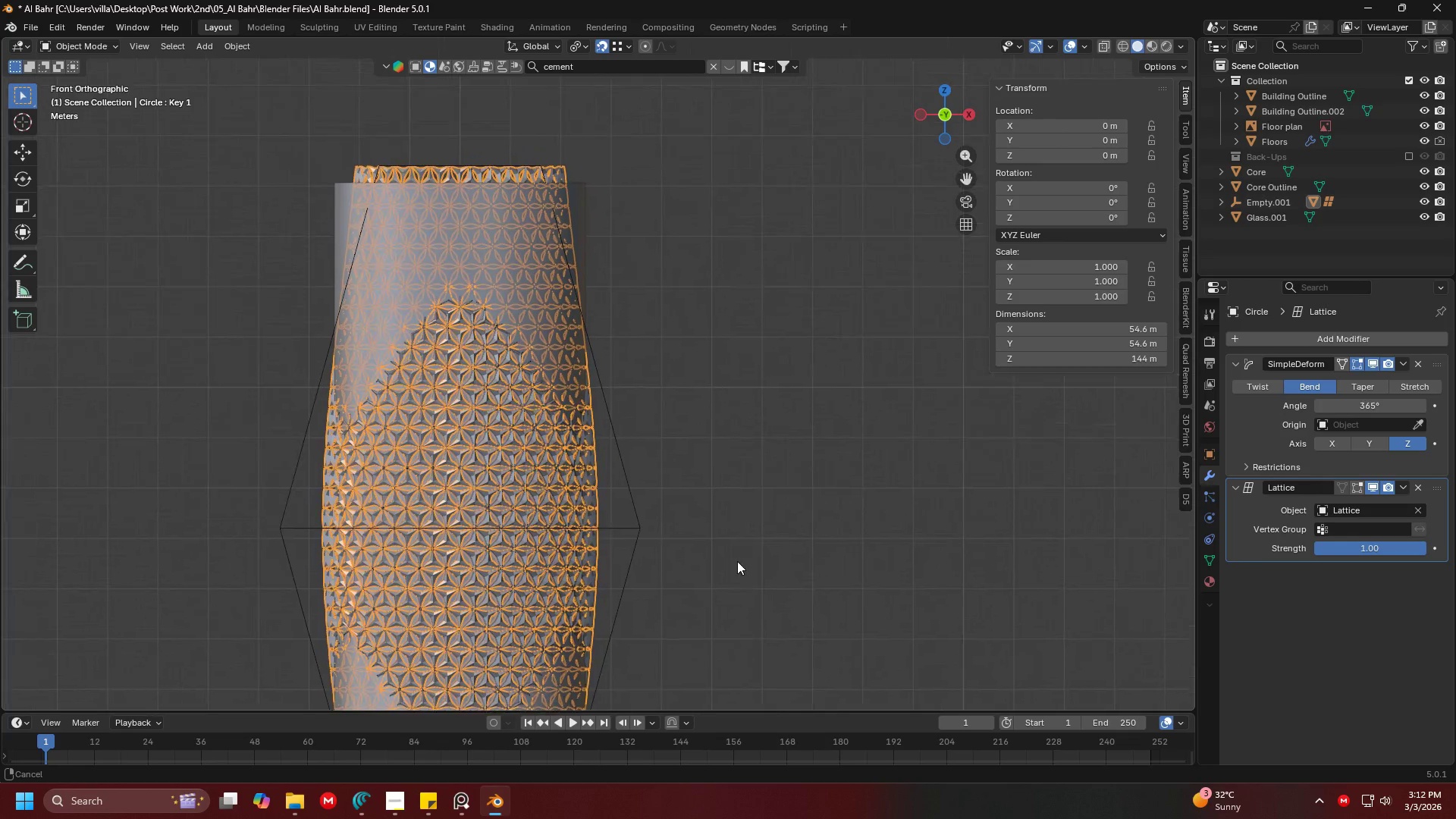 
hold_key(key=ShiftLeft, duration=0.78)
 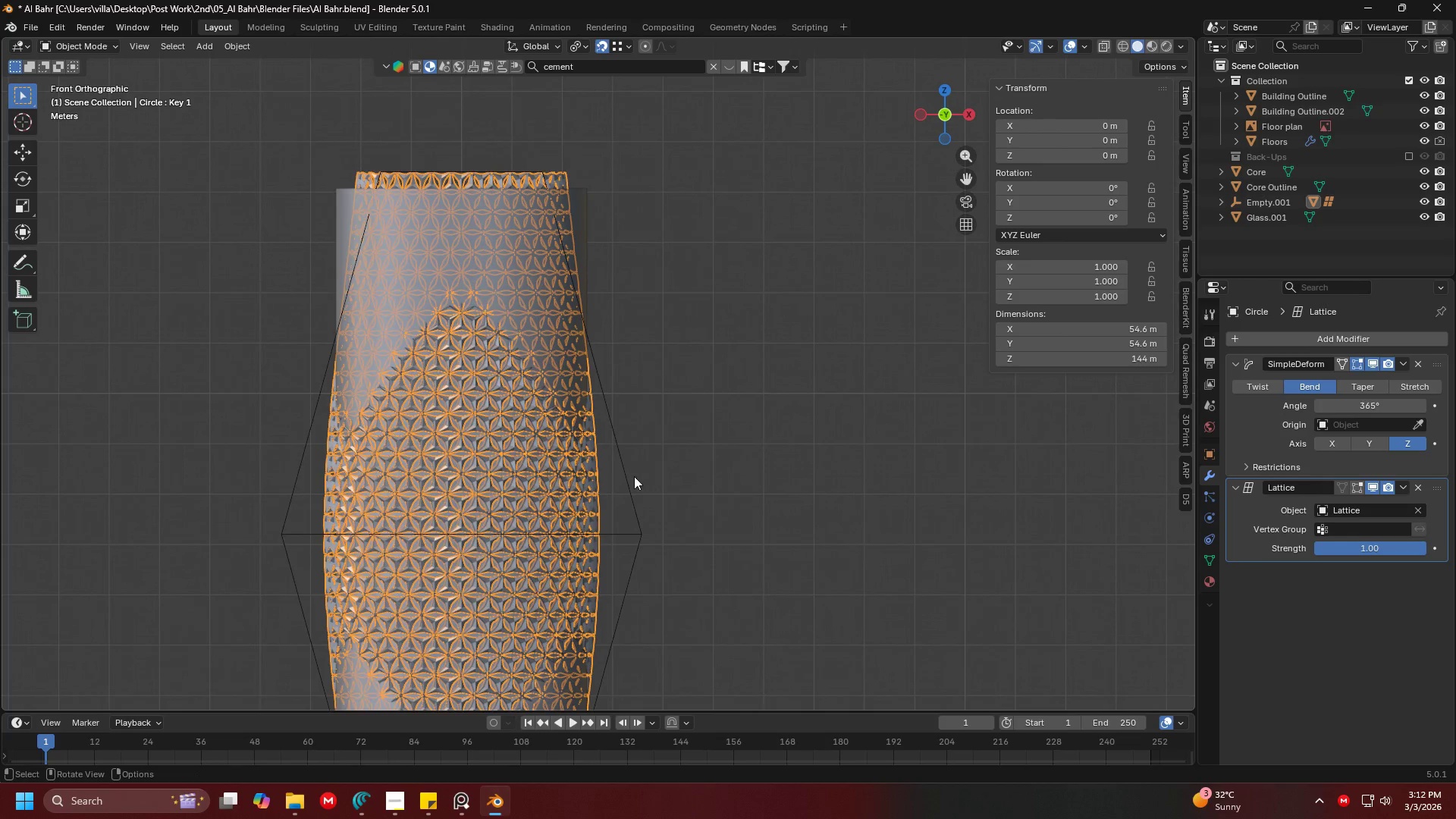 
hold_key(key=ShiftLeft, duration=0.55)
 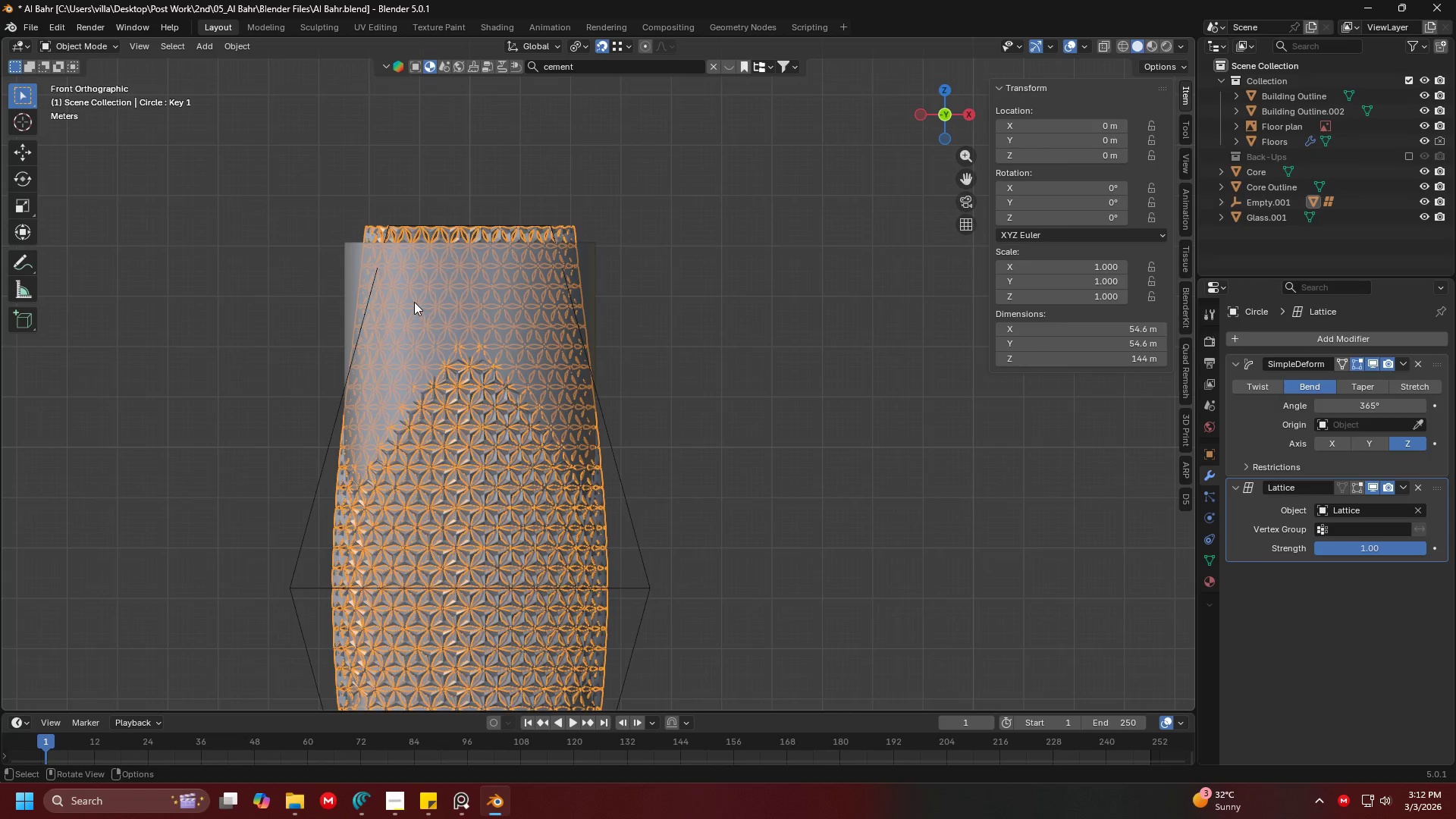 
hold_key(key=ShiftLeft, duration=0.41)
 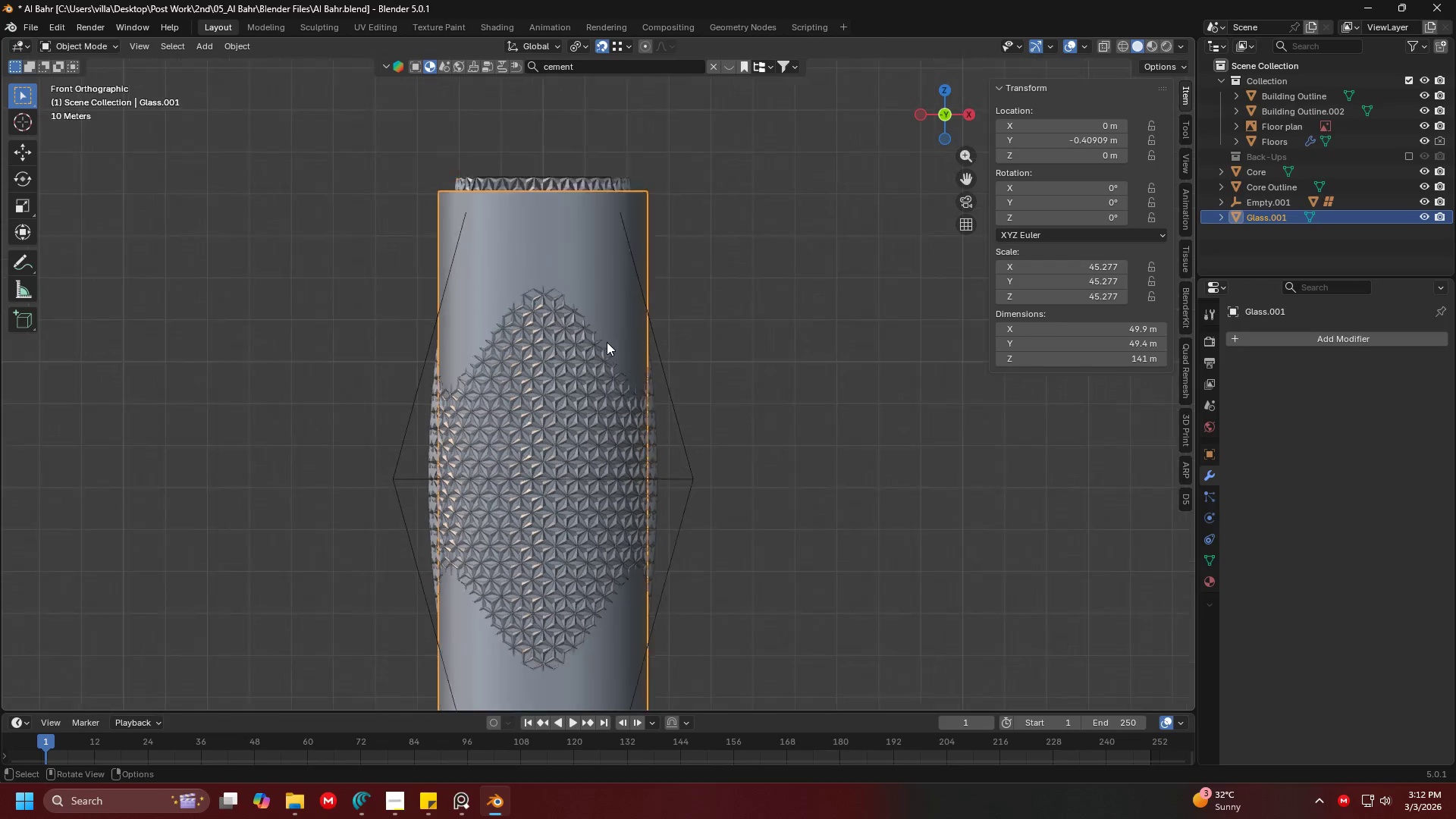 
hold_key(key=ShiftLeft, duration=0.41)
 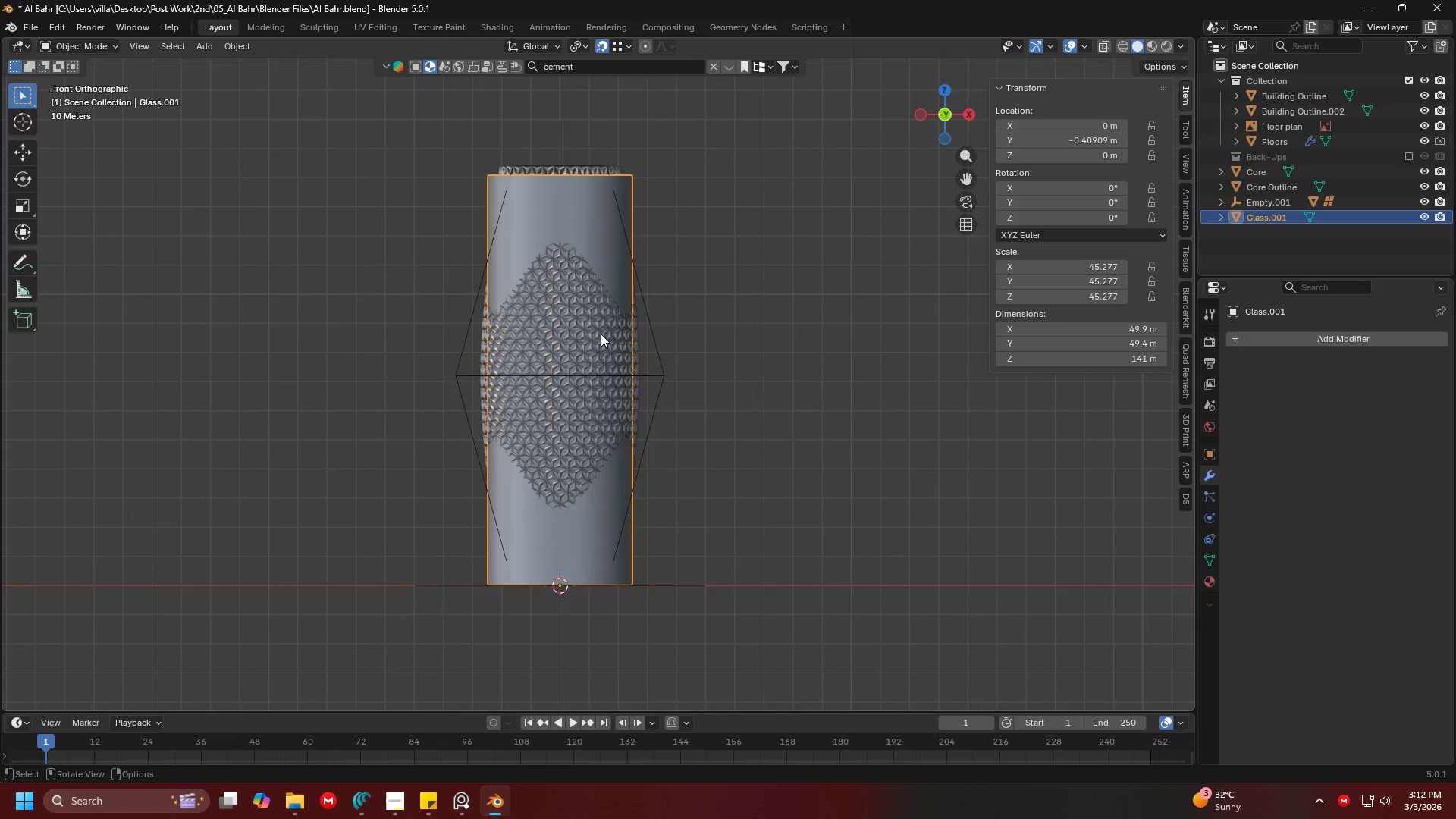 
scroll: coordinate [607, 342], scroll_direction: down, amount: 3.0
 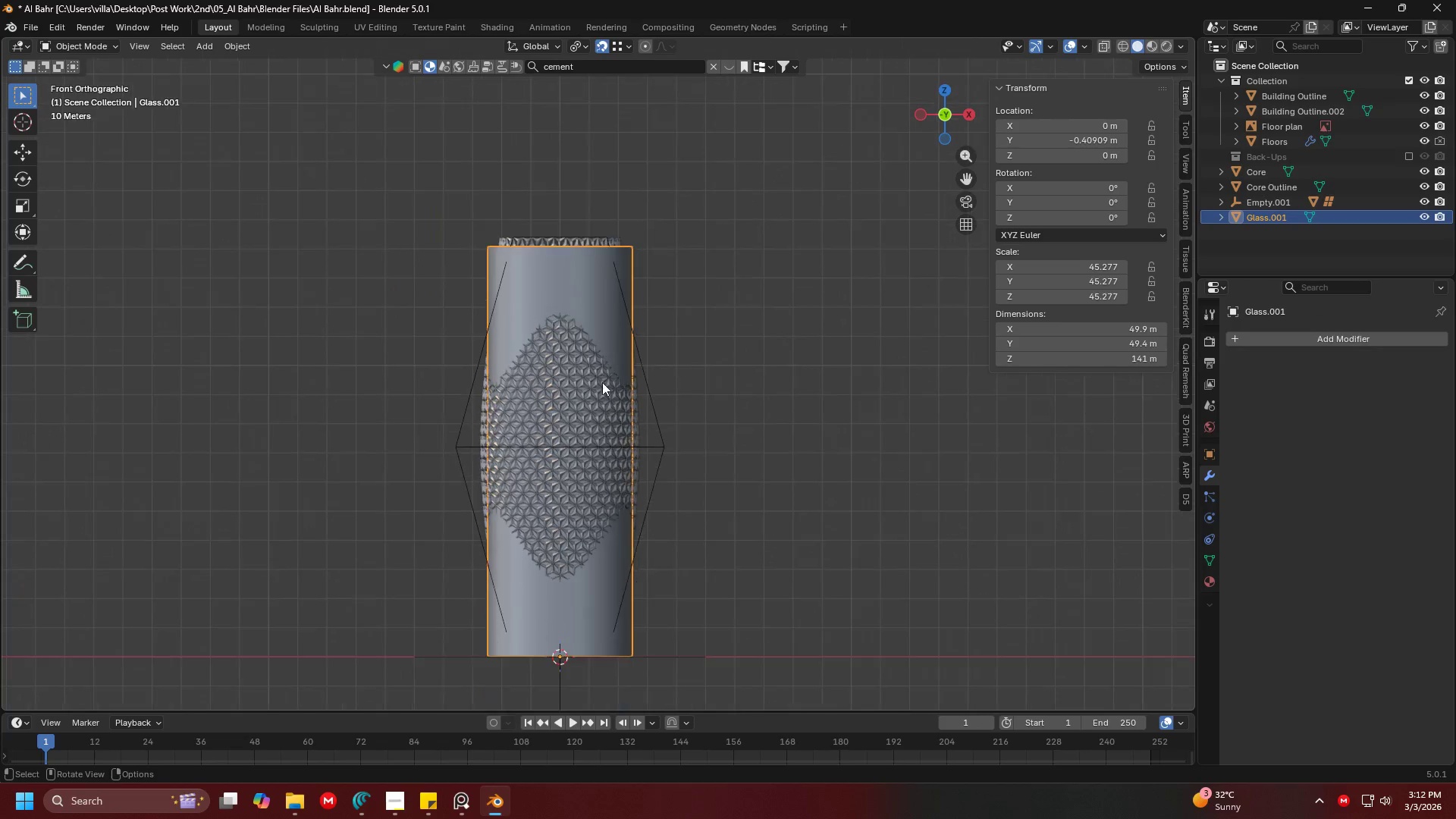 
hold_key(key=ShiftLeft, duration=0.45)
 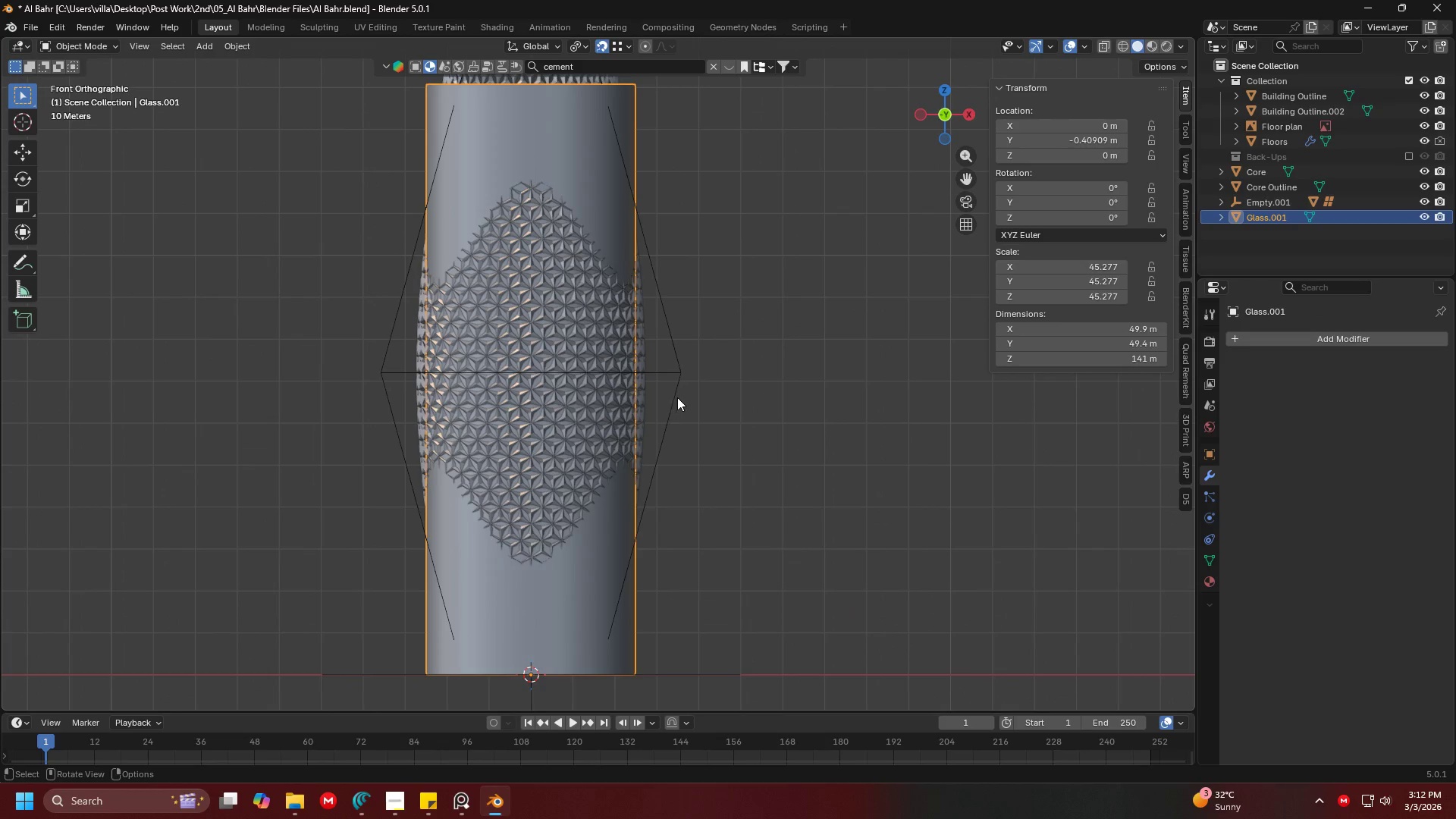 
scroll: coordinate [601, 334], scroll_direction: up, amount: 2.0
 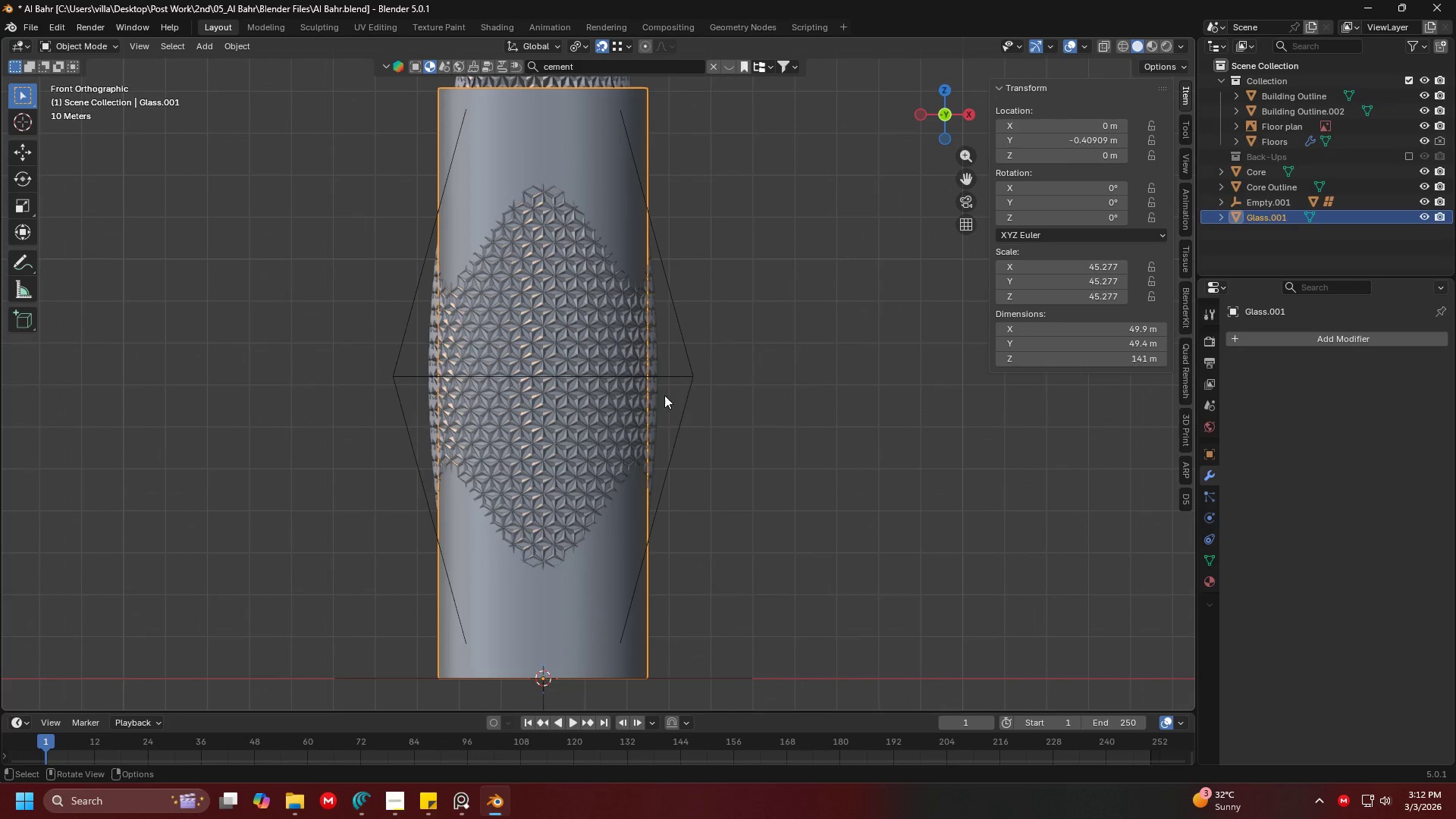 
hold_key(key=ShiftLeft, duration=0.38)
 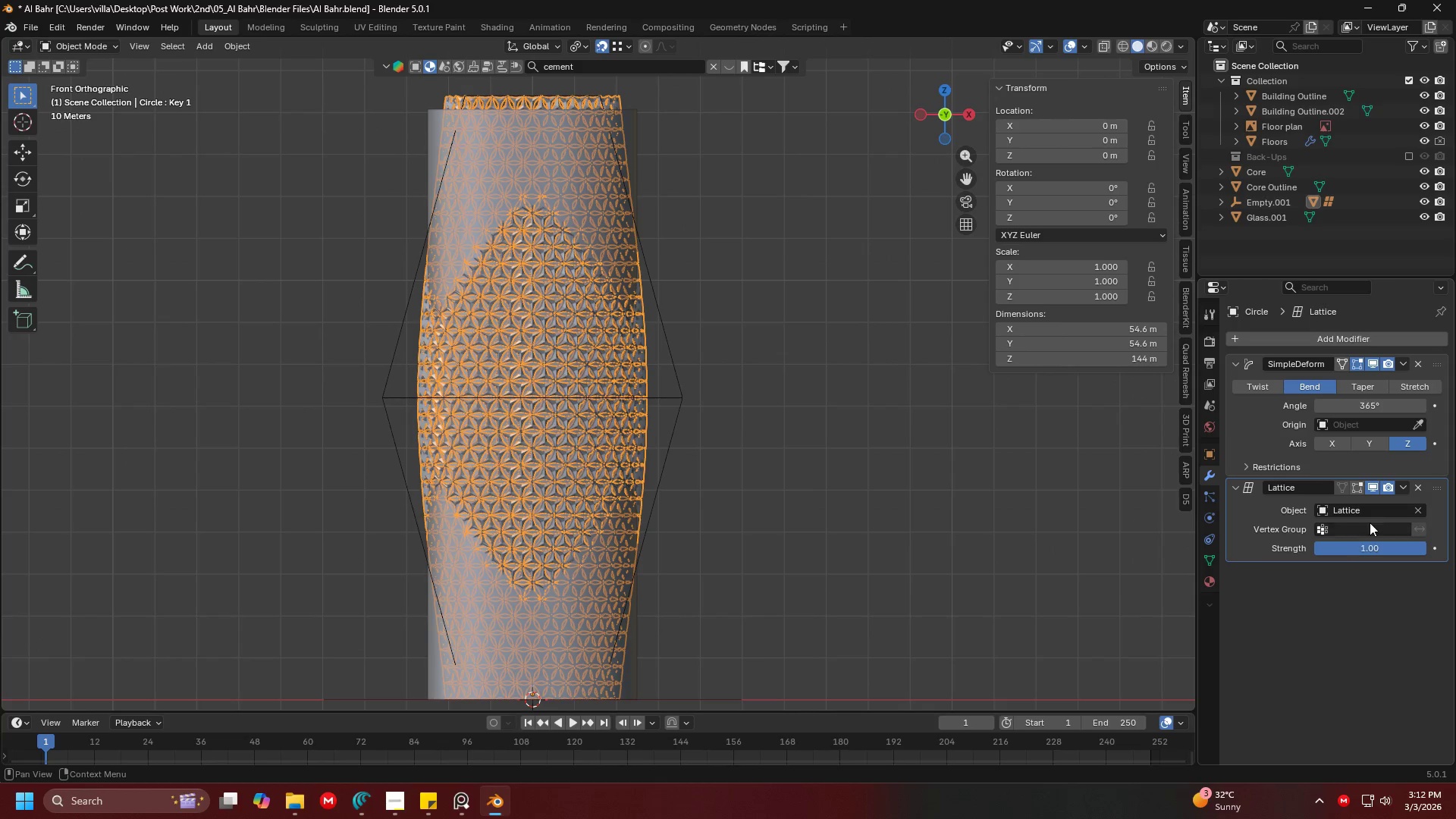 
left_click([1373, 487])
 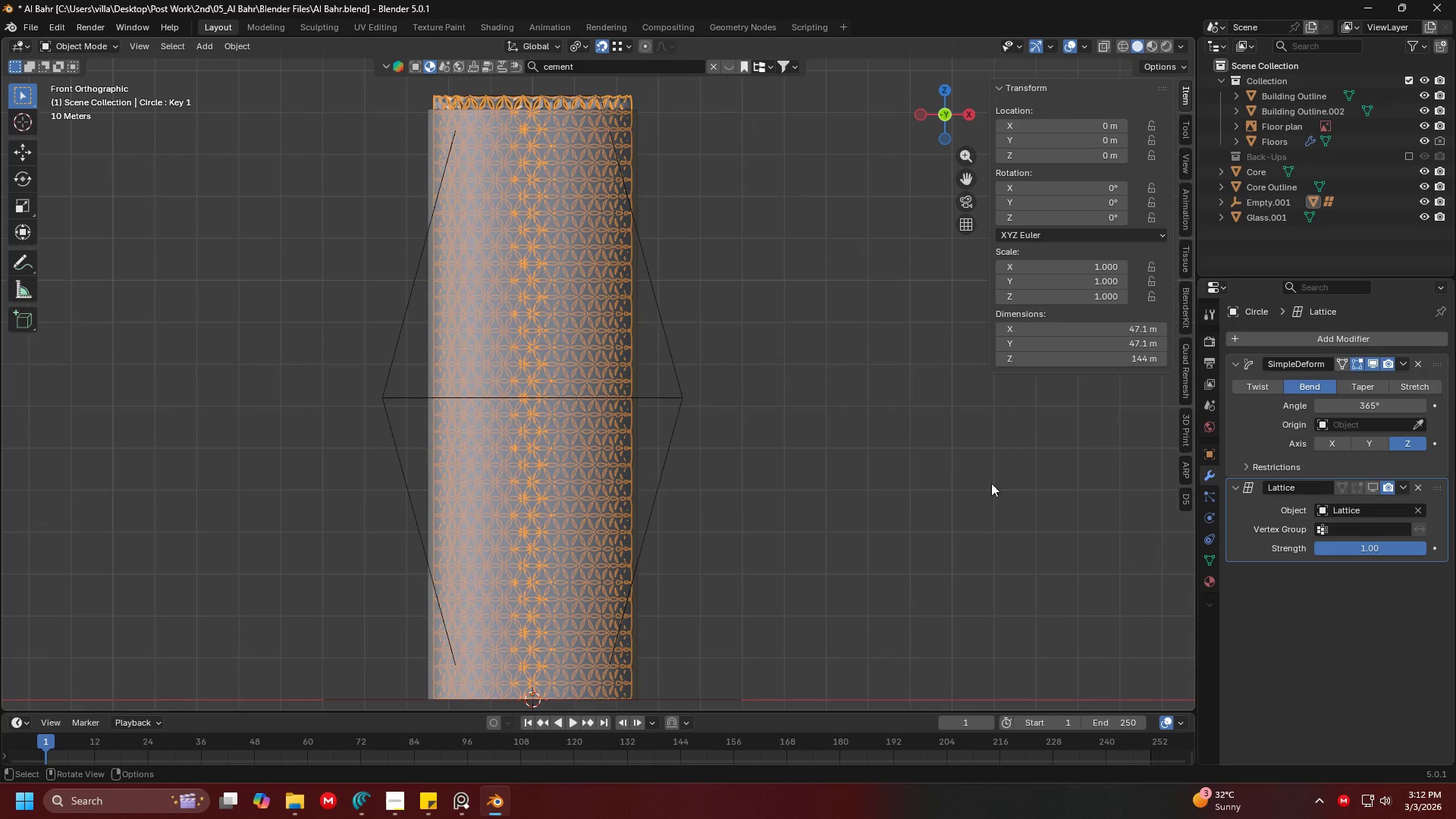 
key(Shift+ShiftLeft)
 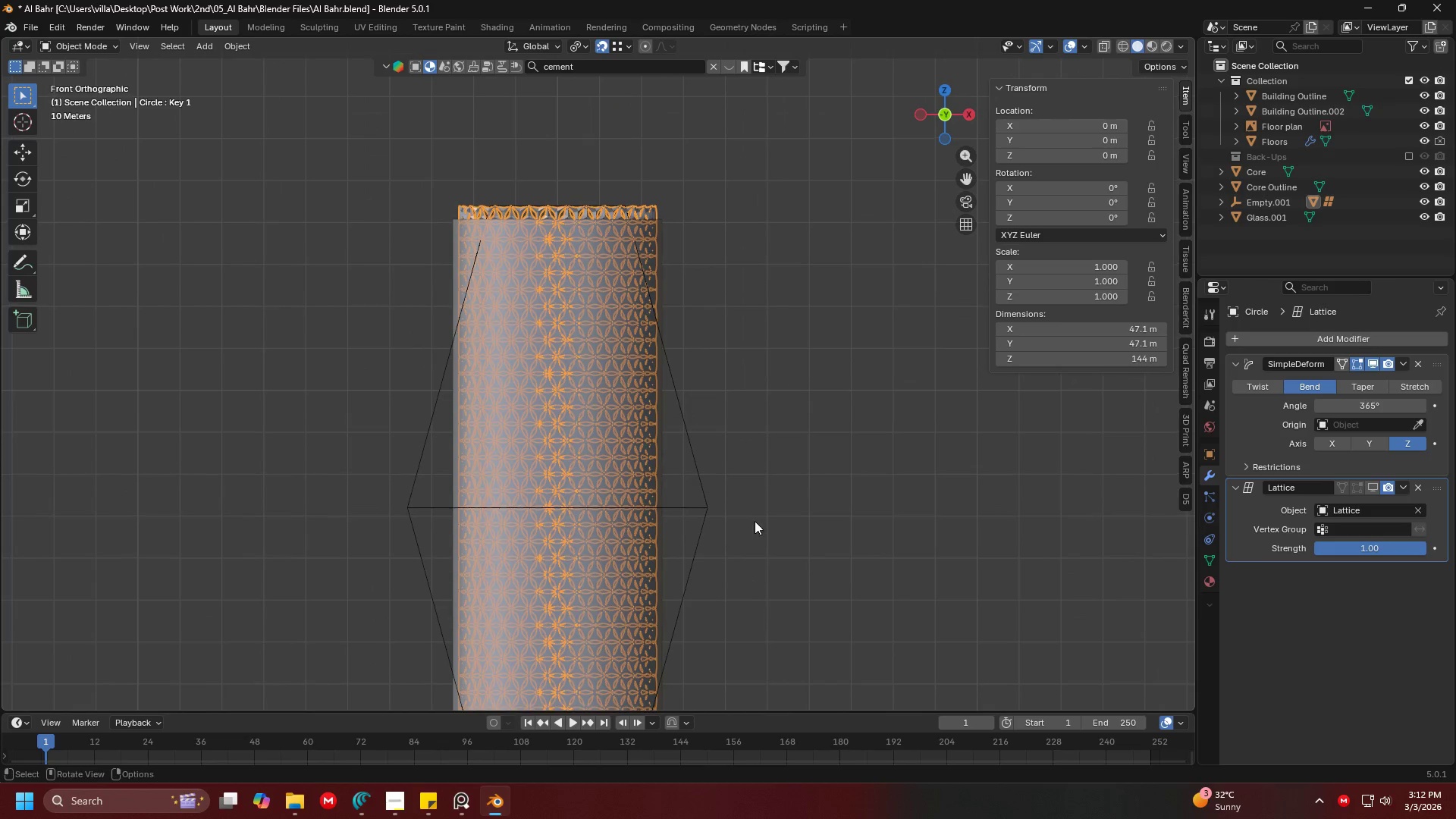 
scroll: coordinate [680, 388], scroll_direction: down, amount: 2.0
 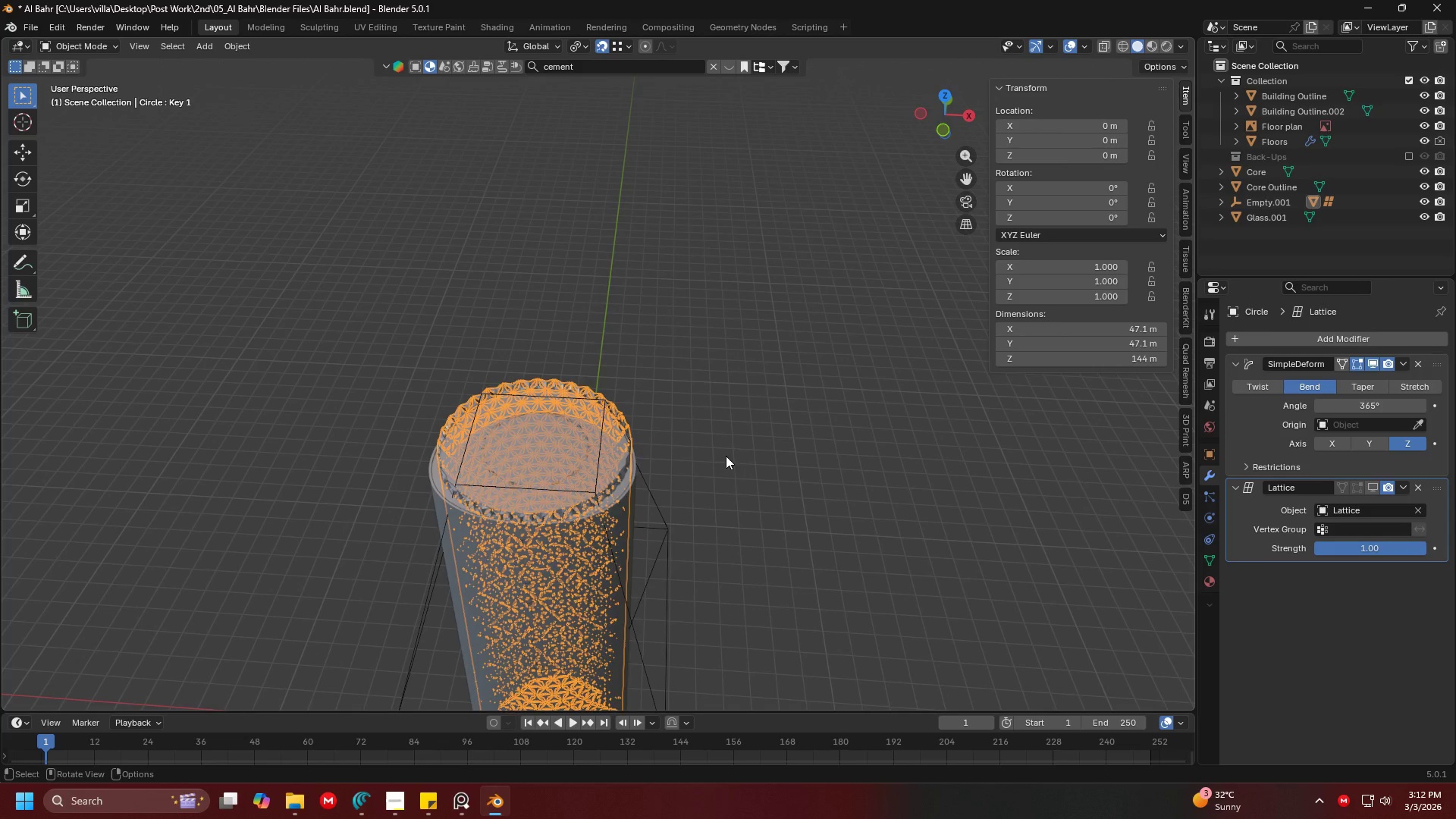 
key(Shift+ShiftLeft)
 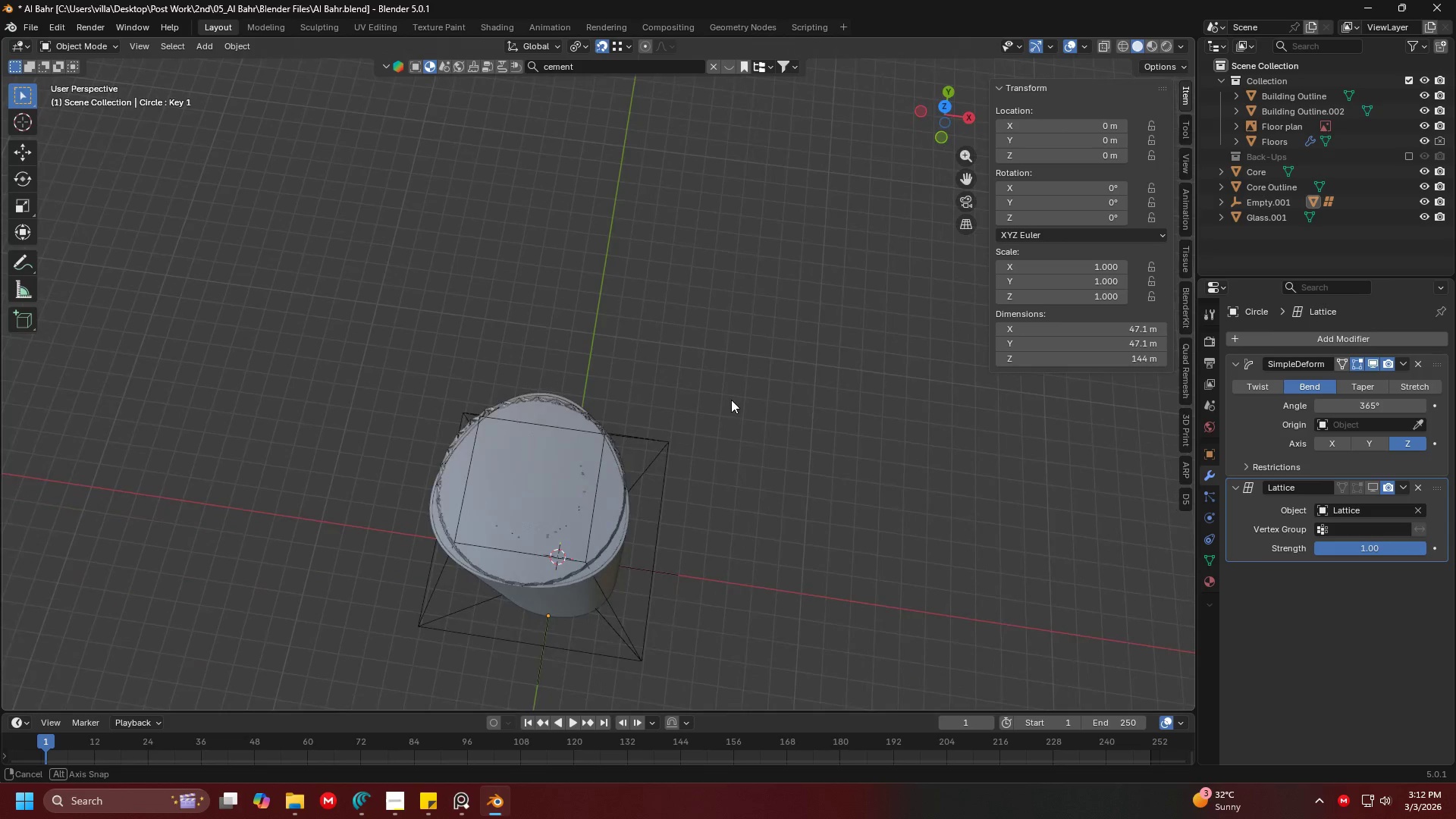 
left_click([551, 474])
 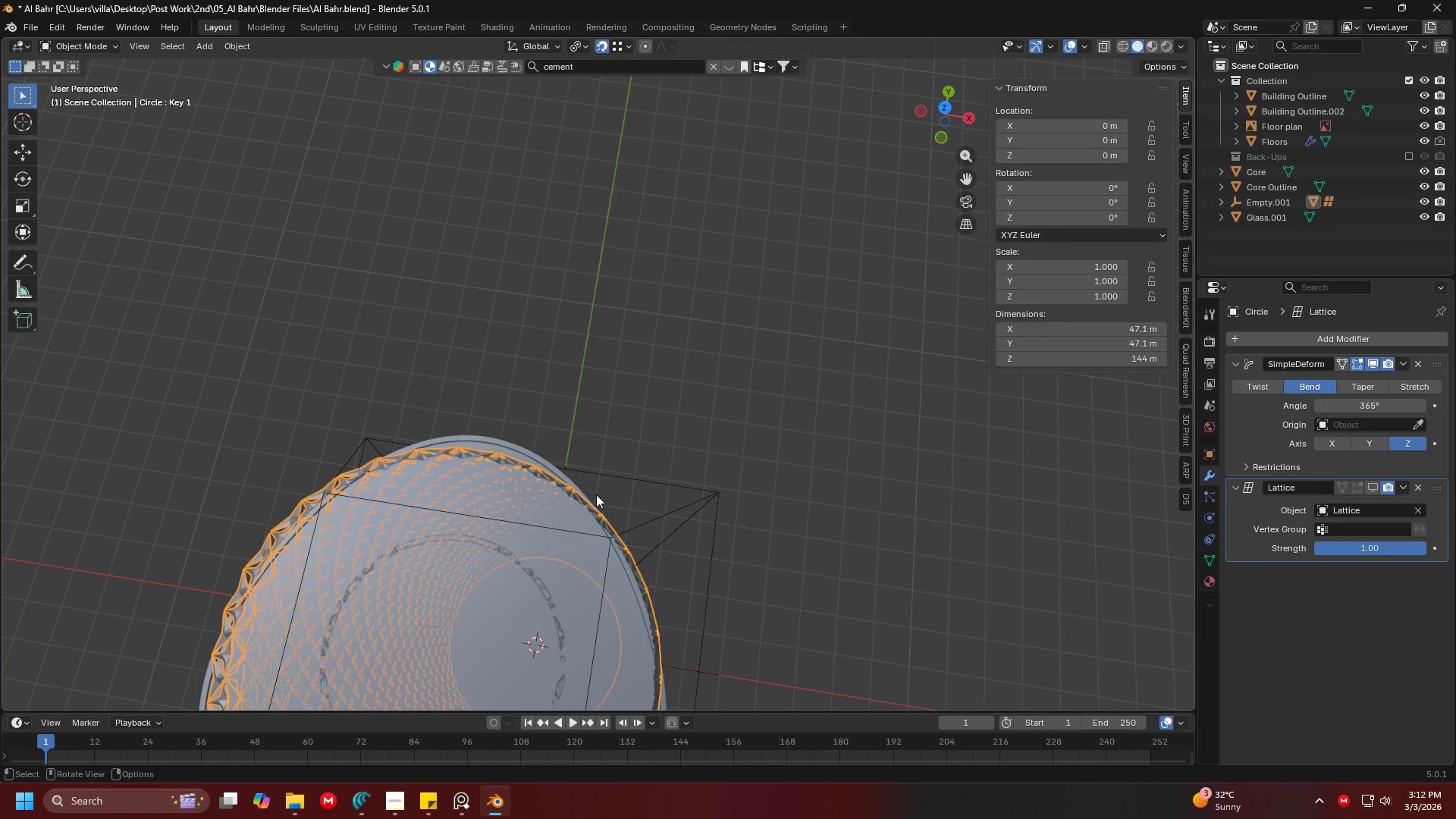 
scroll: coordinate [631, 478], scroll_direction: up, amount: 3.0
 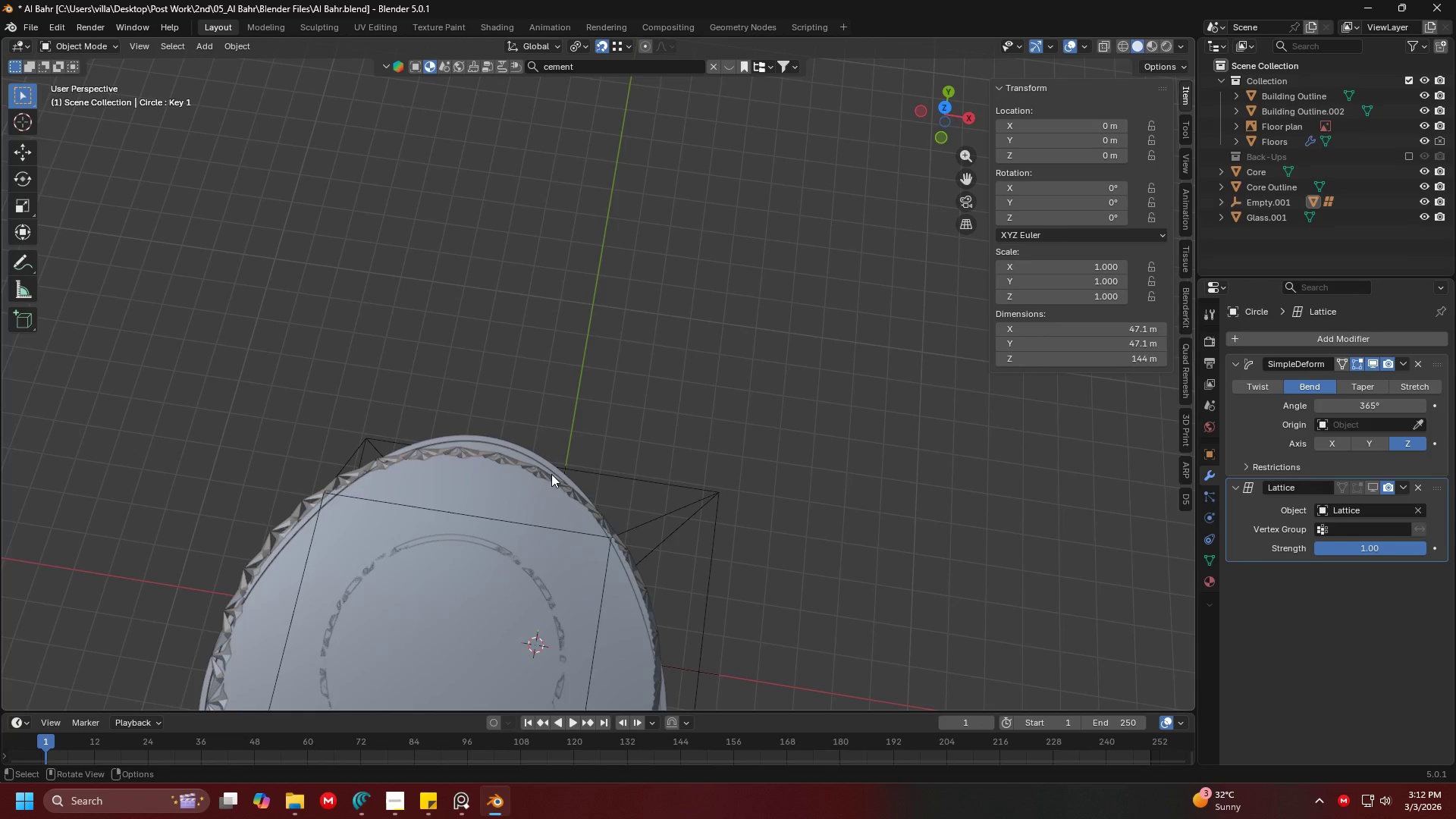 
key(Shift+ShiftLeft)
 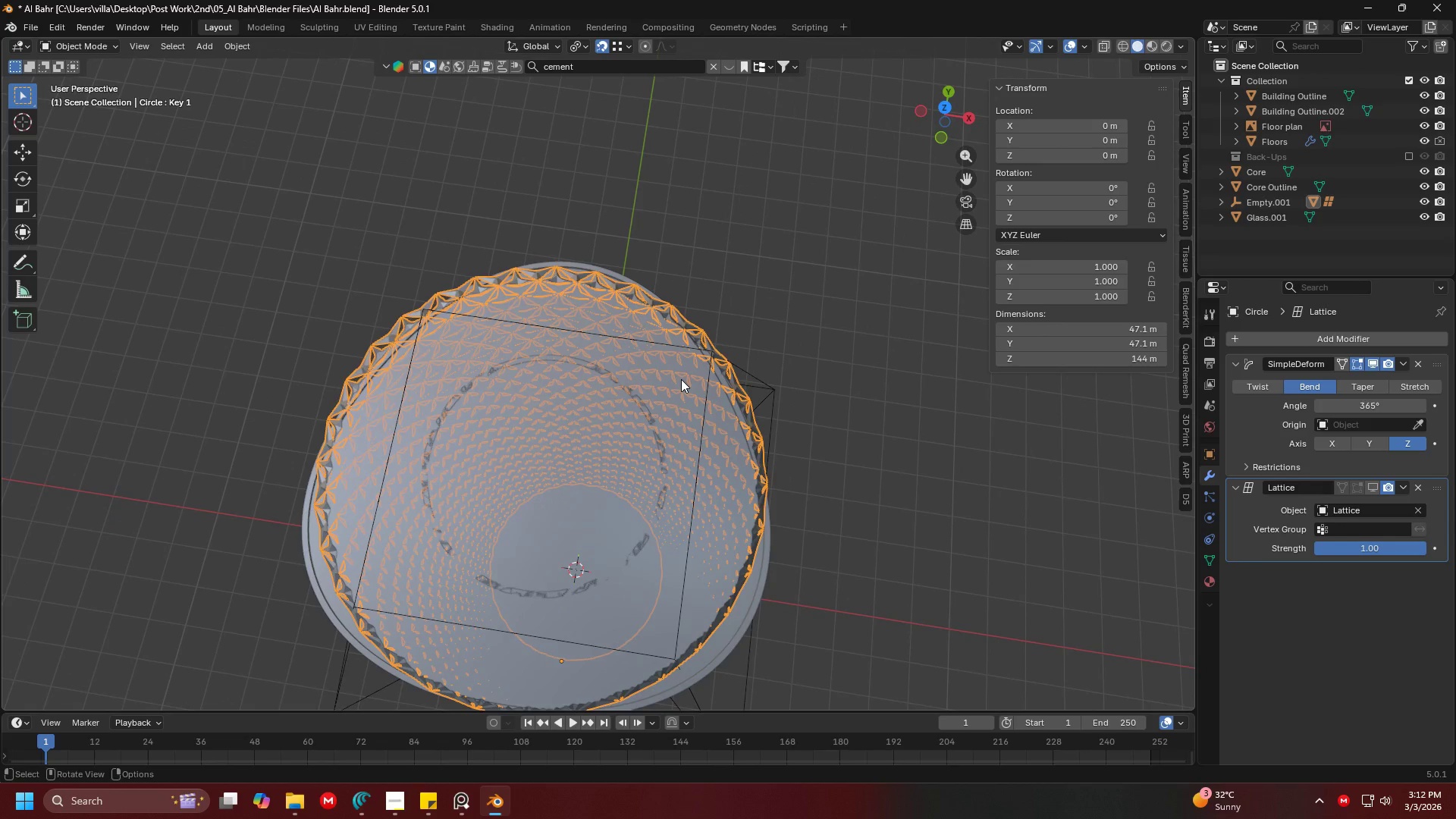 
left_click([814, 450])
 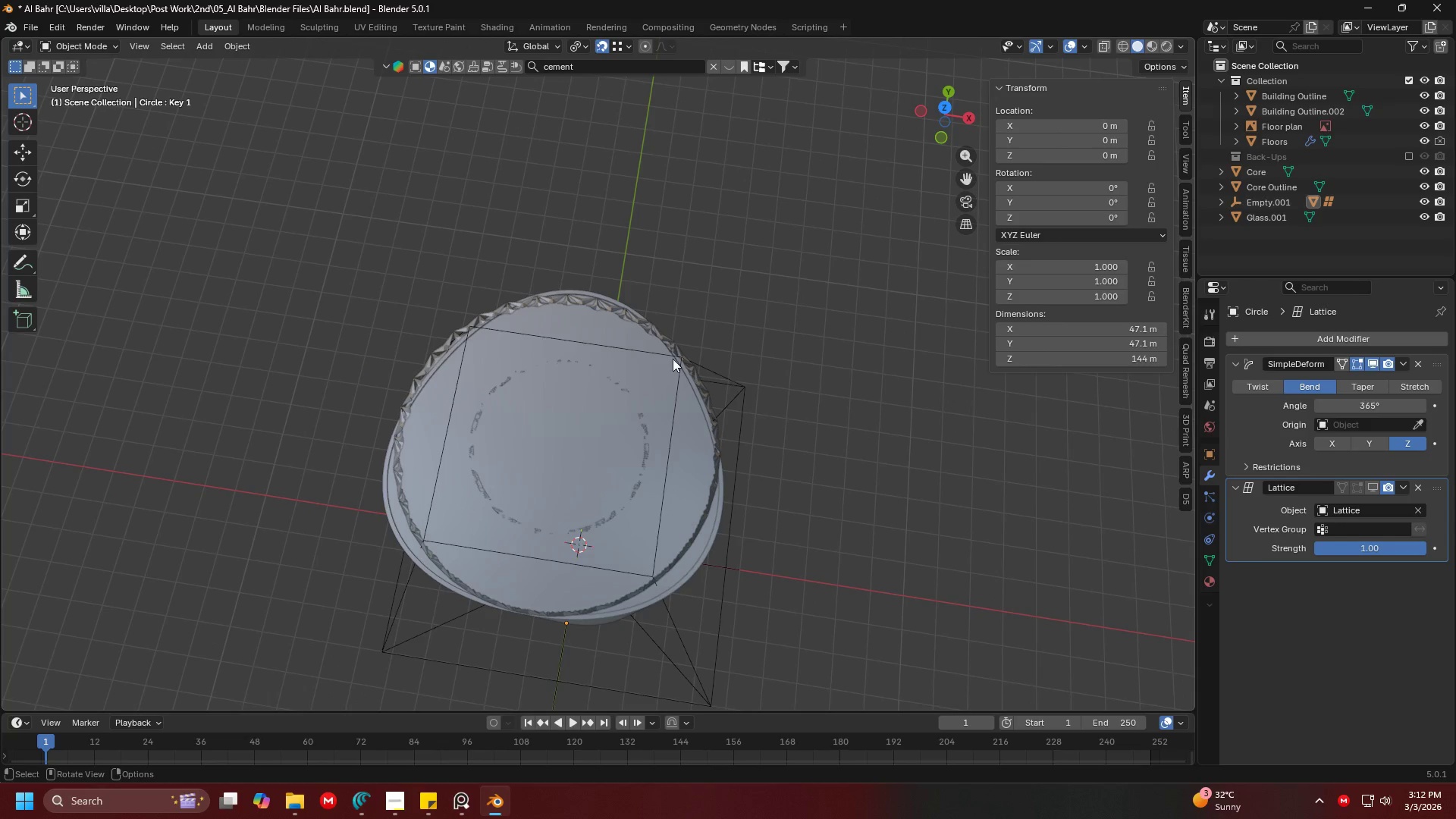 
scroll: coordinate [694, 396], scroll_direction: down, amount: 1.0
 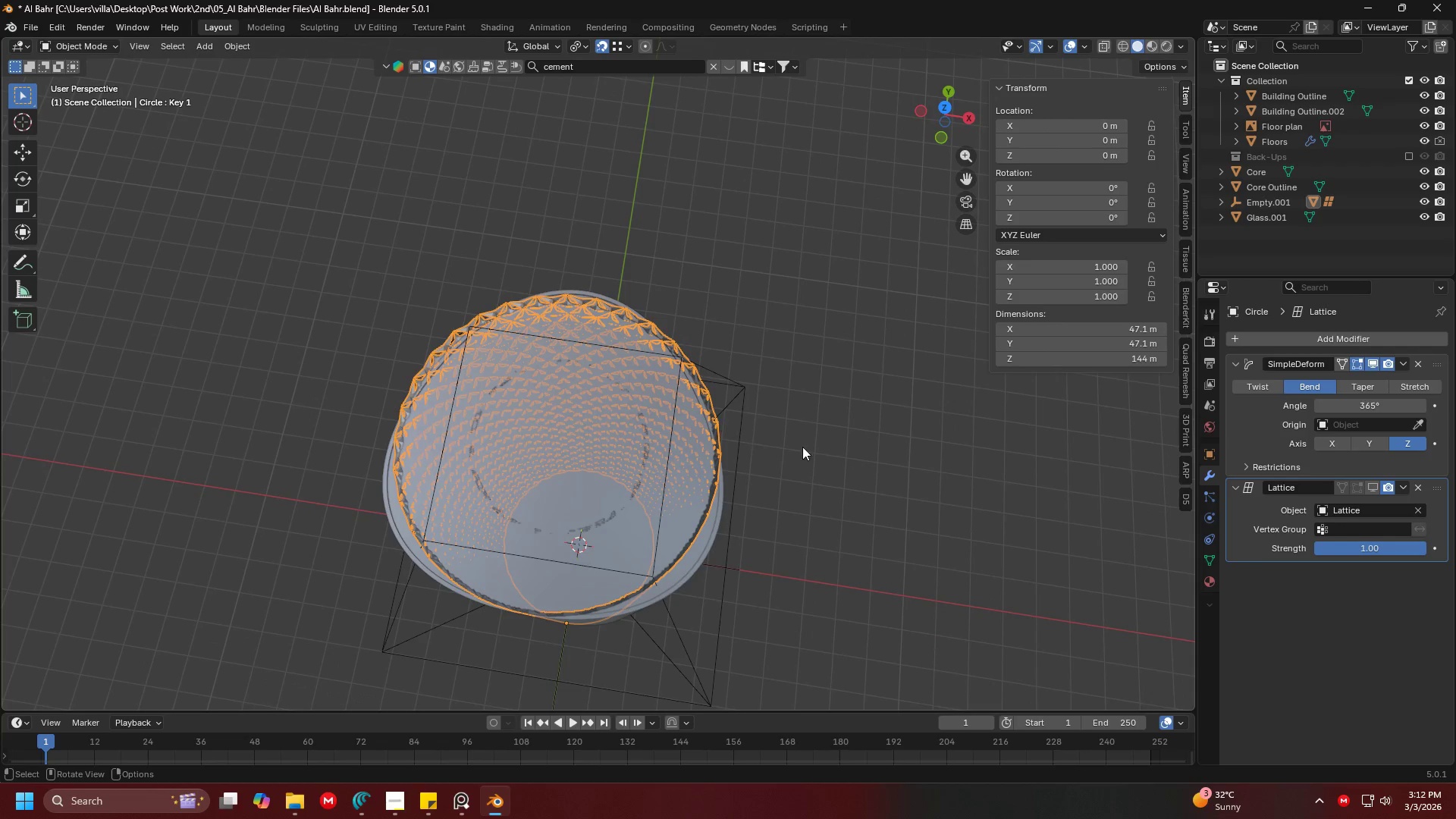 
left_click([643, 326])
 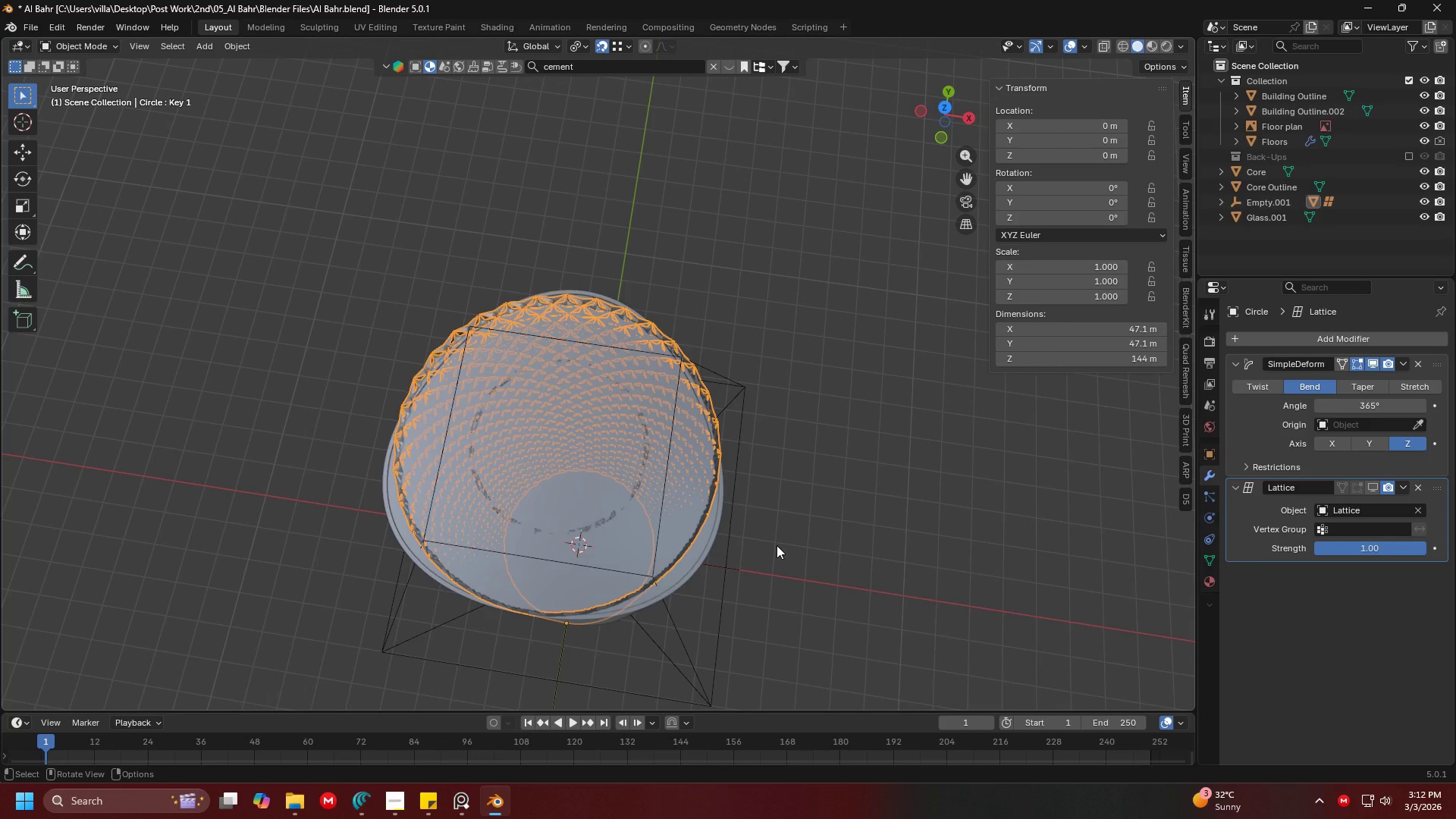 
key(7)
 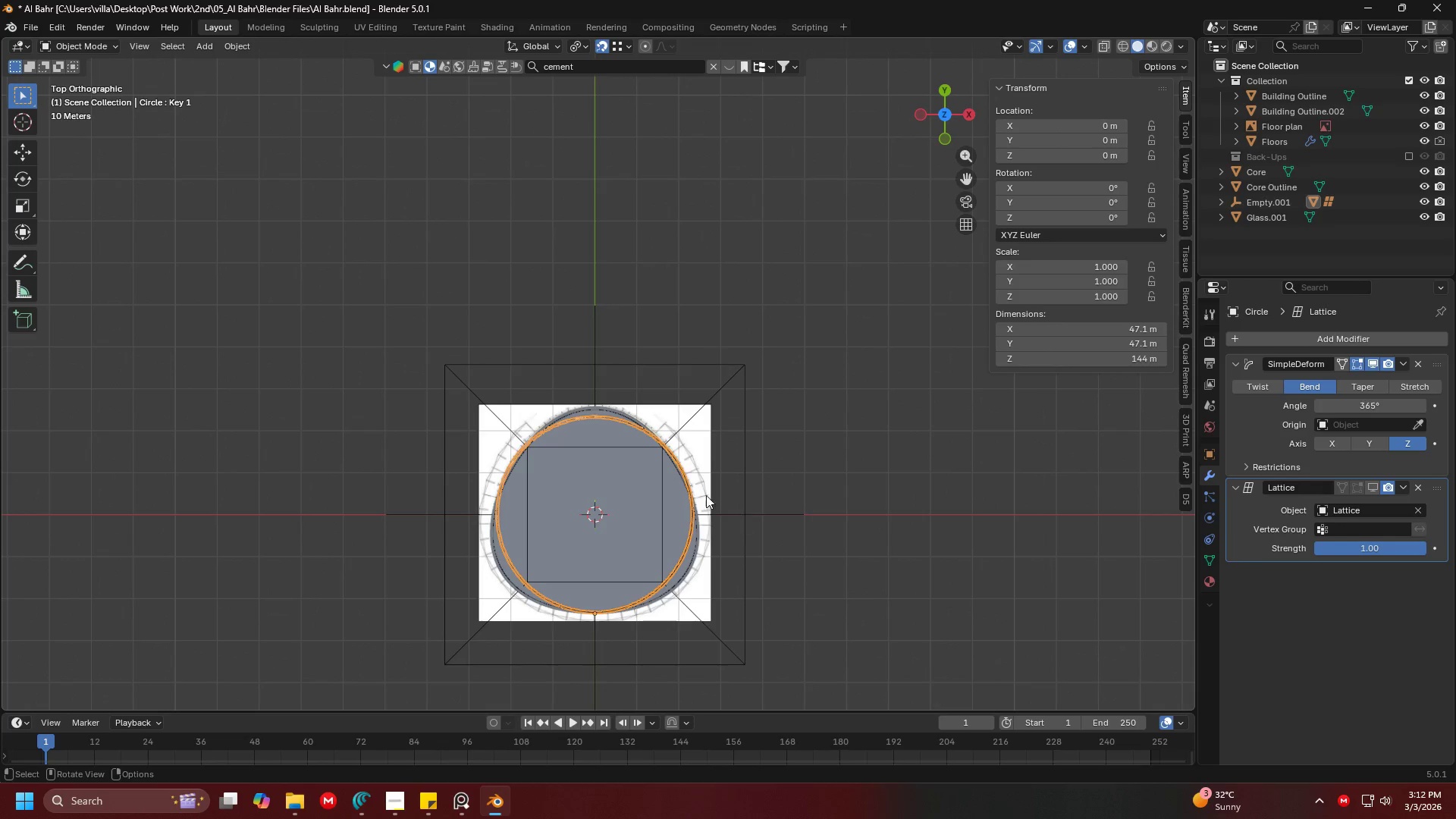 
scroll: coordinate [691, 501], scroll_direction: up, amount: 5.0
 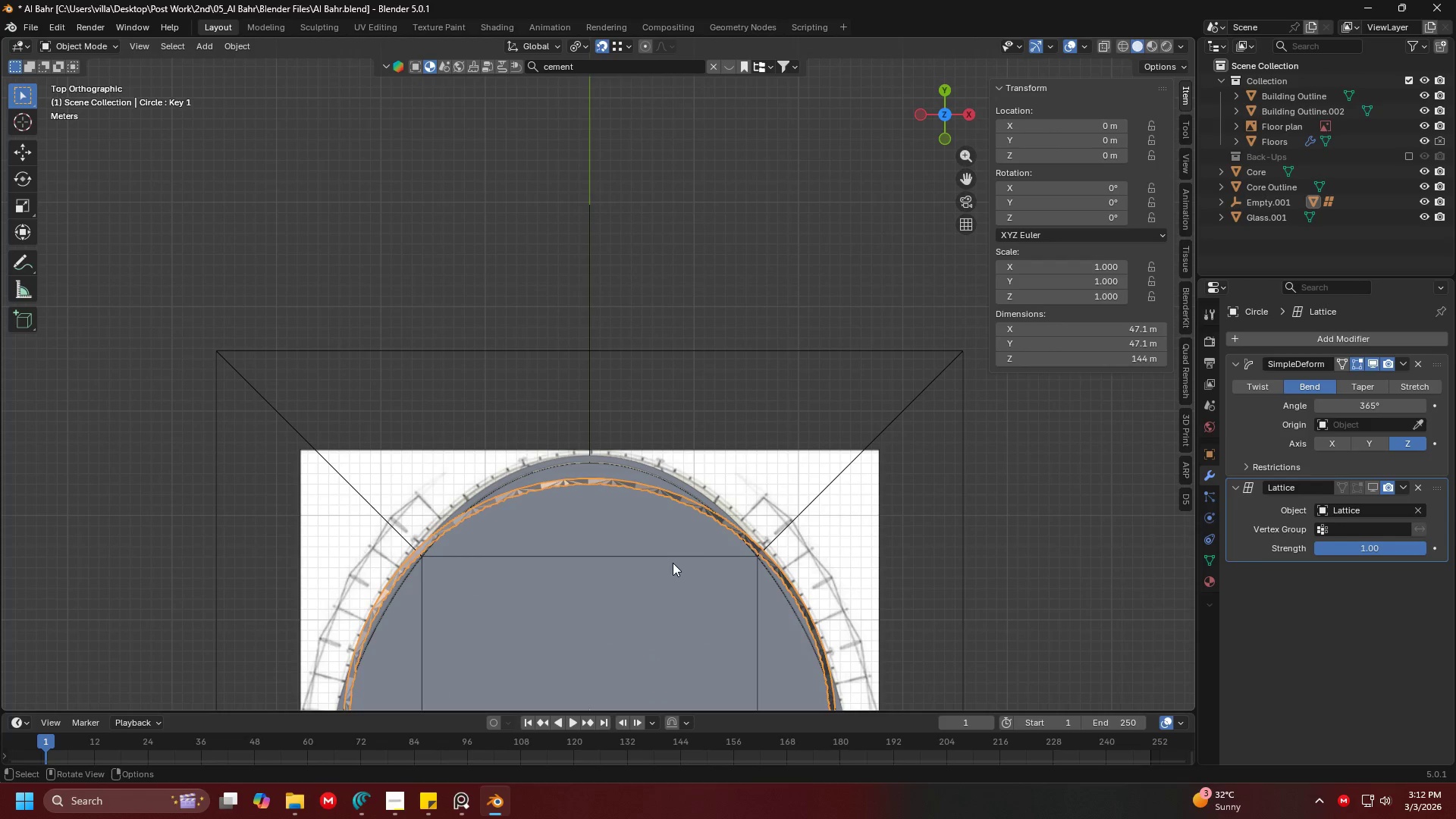 
hold_key(key=ShiftLeft, duration=1.5)
 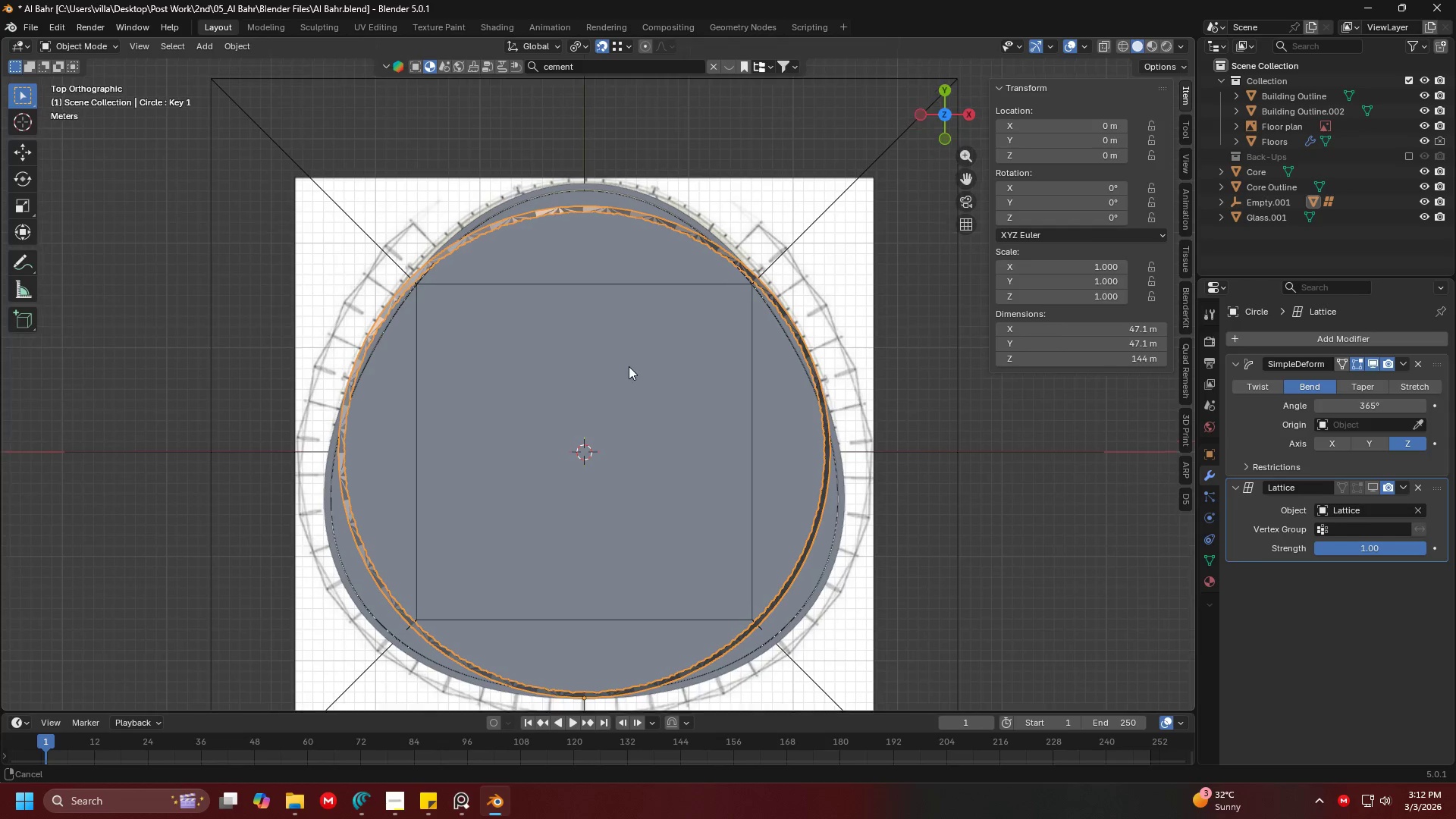 
hold_key(key=ShiftLeft, duration=0.78)
 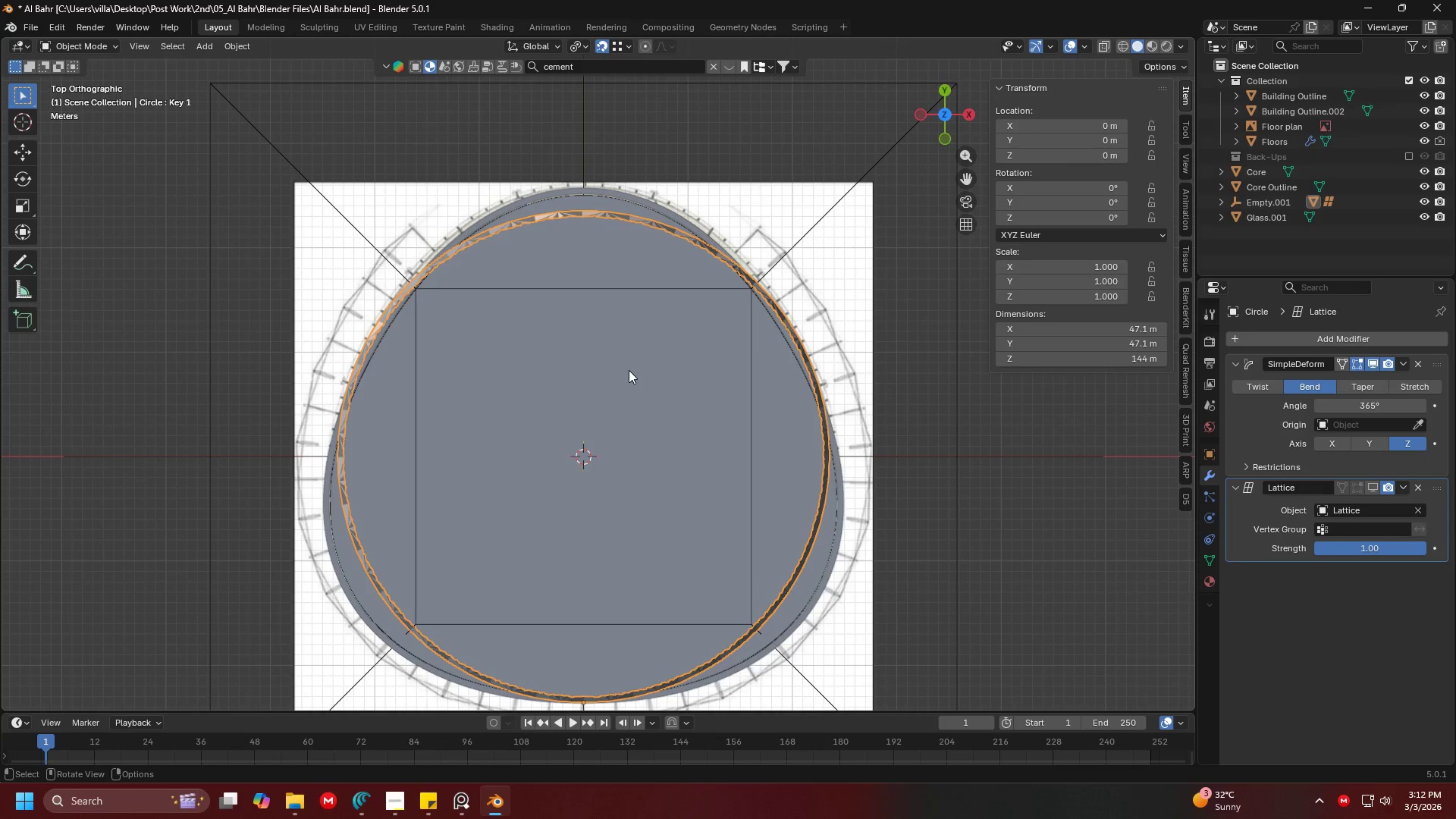 
hold_key(key=ShiftLeft, duration=1.5)
 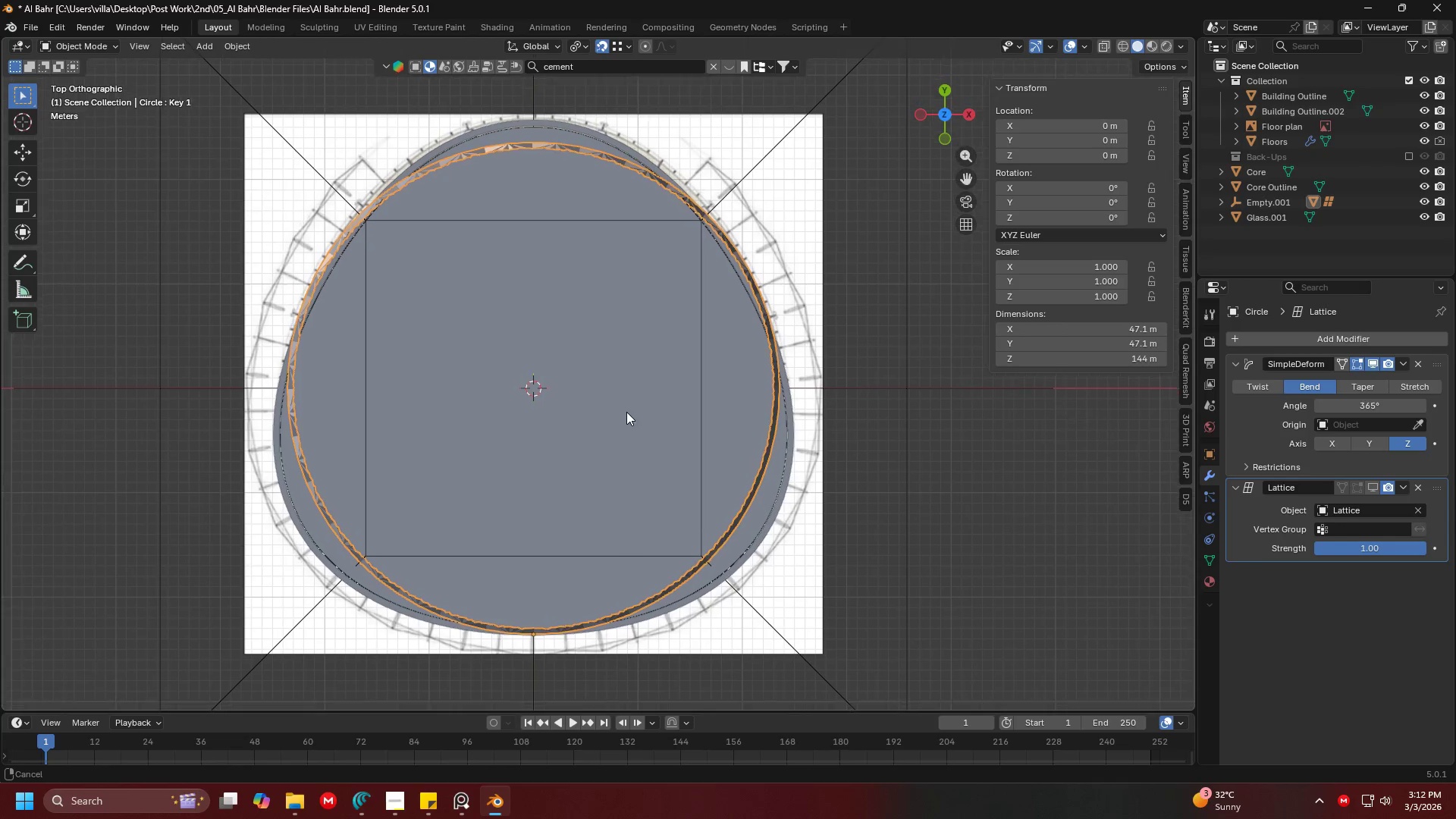 
hold_key(key=ShiftLeft, duration=1.52)
 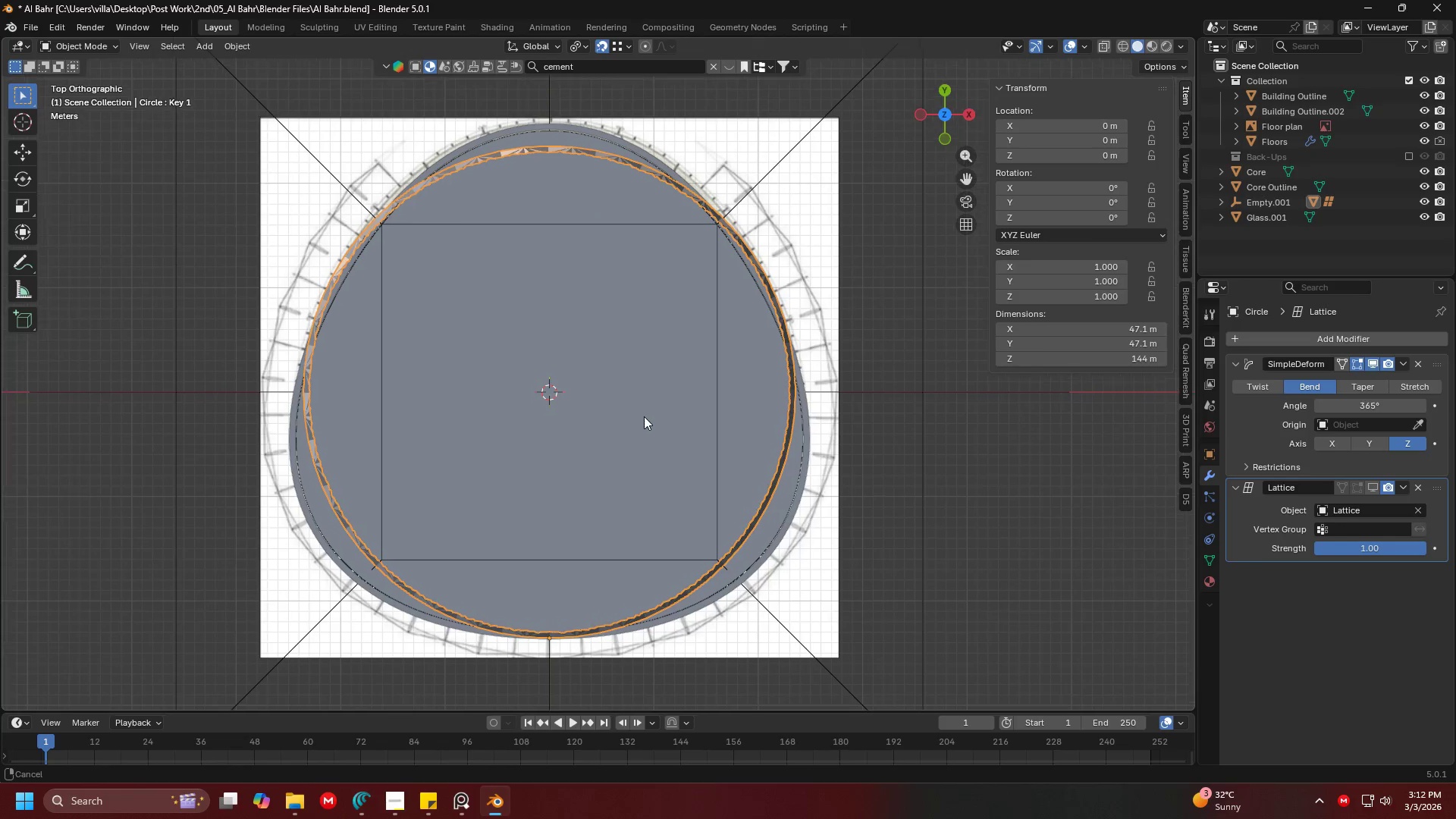 
hold_key(key=ShiftLeft, duration=1.51)
 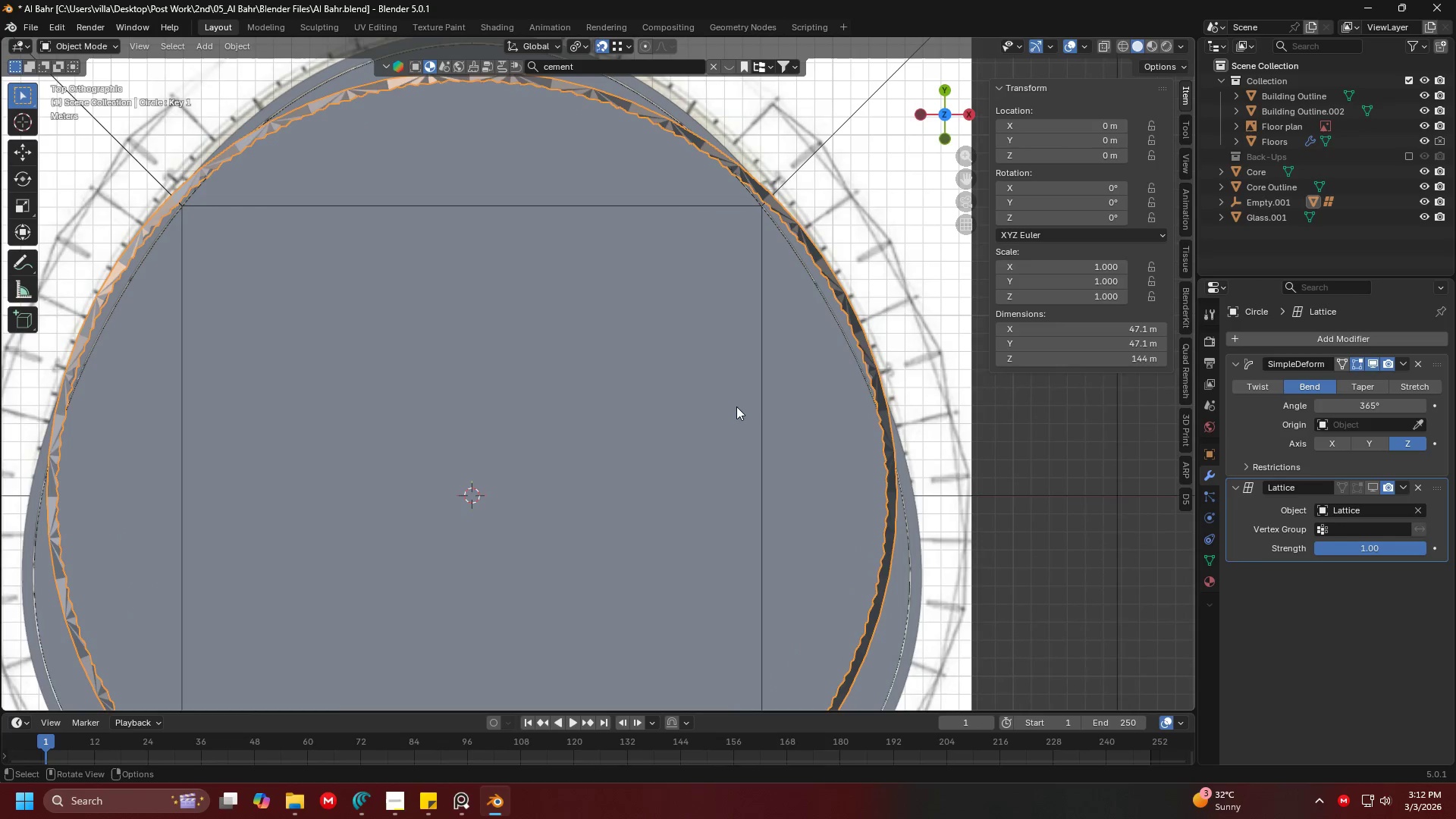 
key(Shift+ShiftLeft)
 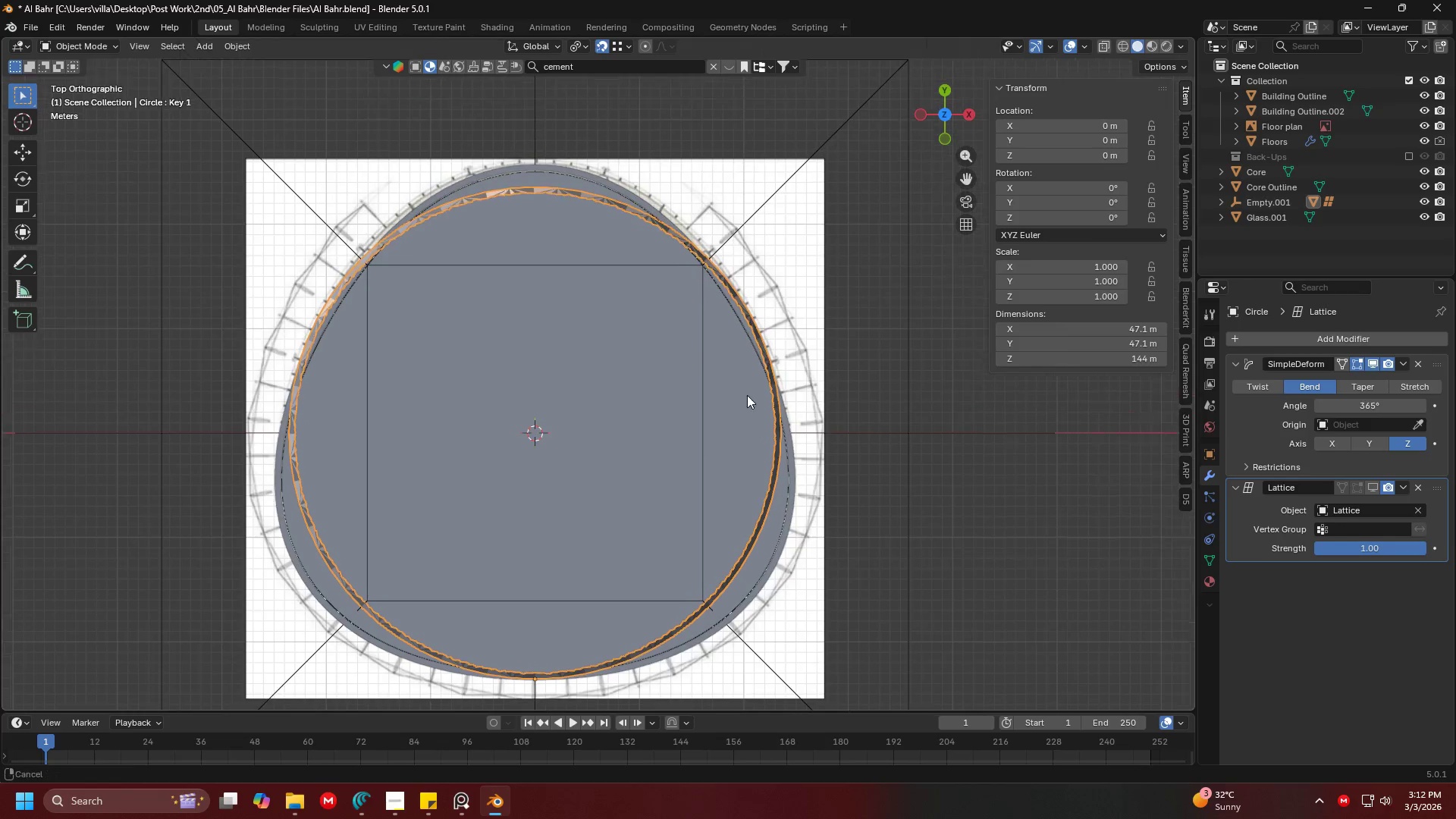 
key(Shift+ShiftLeft)
 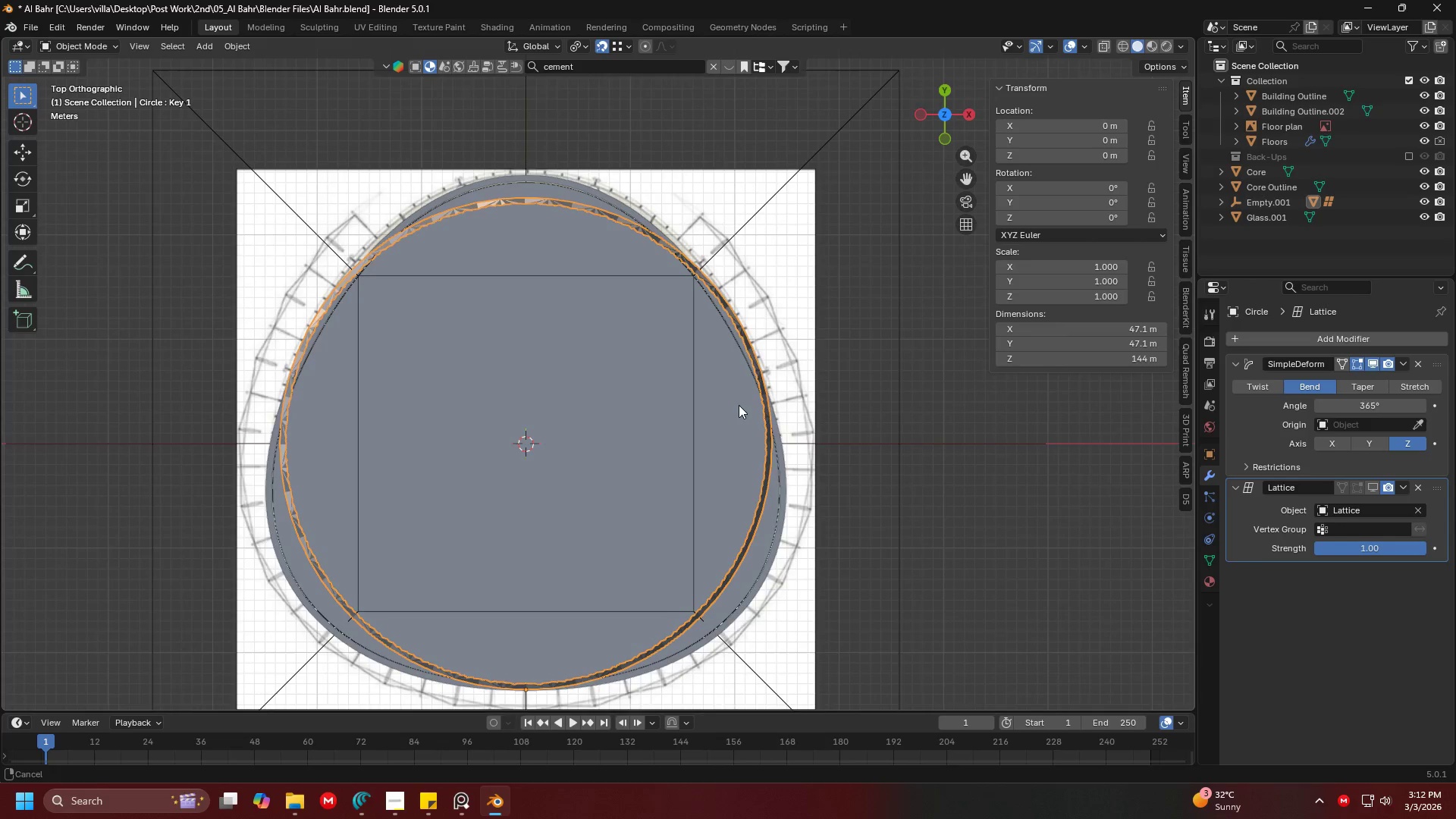 
key(Shift+ShiftLeft)
 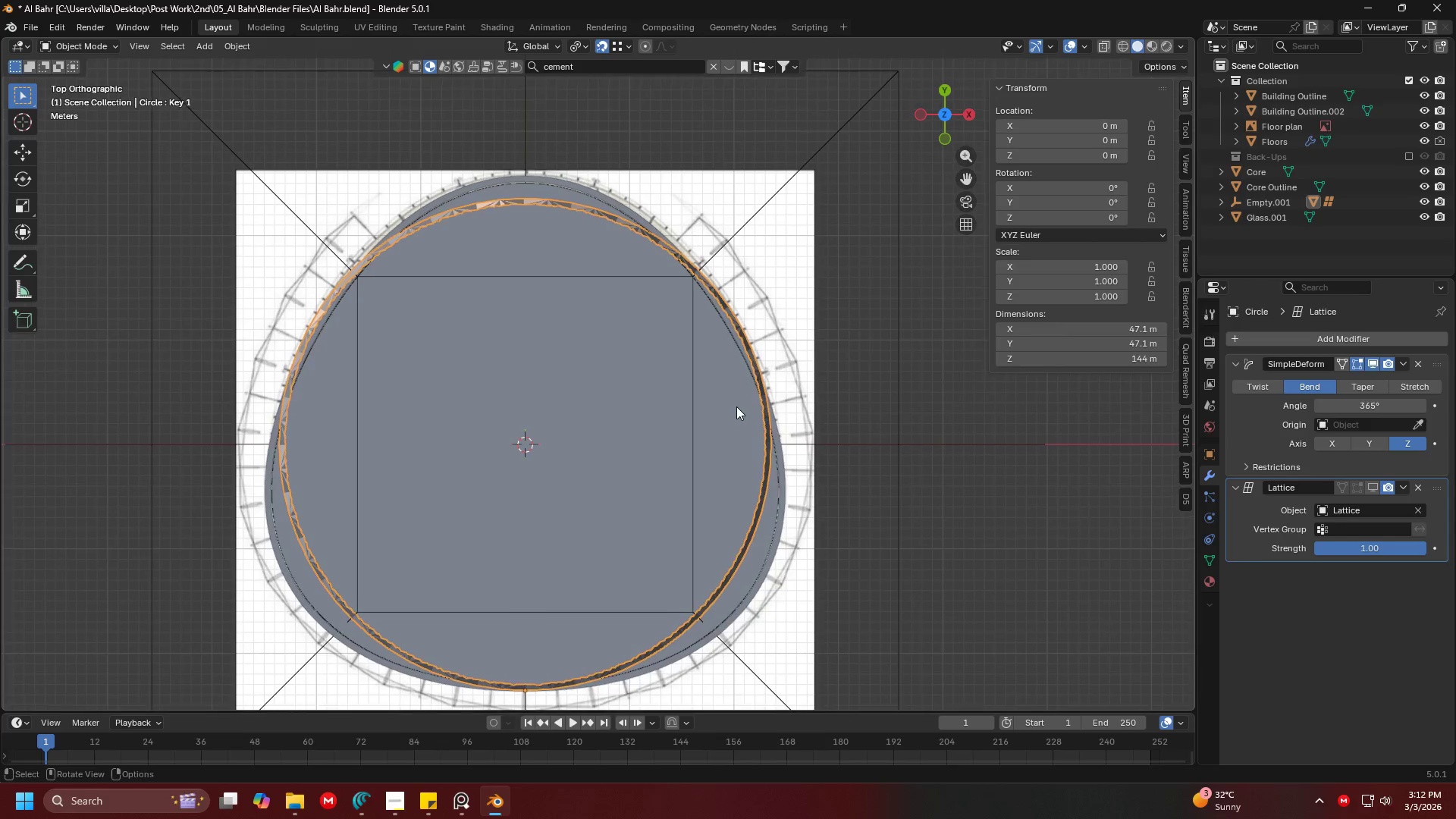 
scroll: coordinate [750, 422], scroll_direction: up, amount: 2.0
 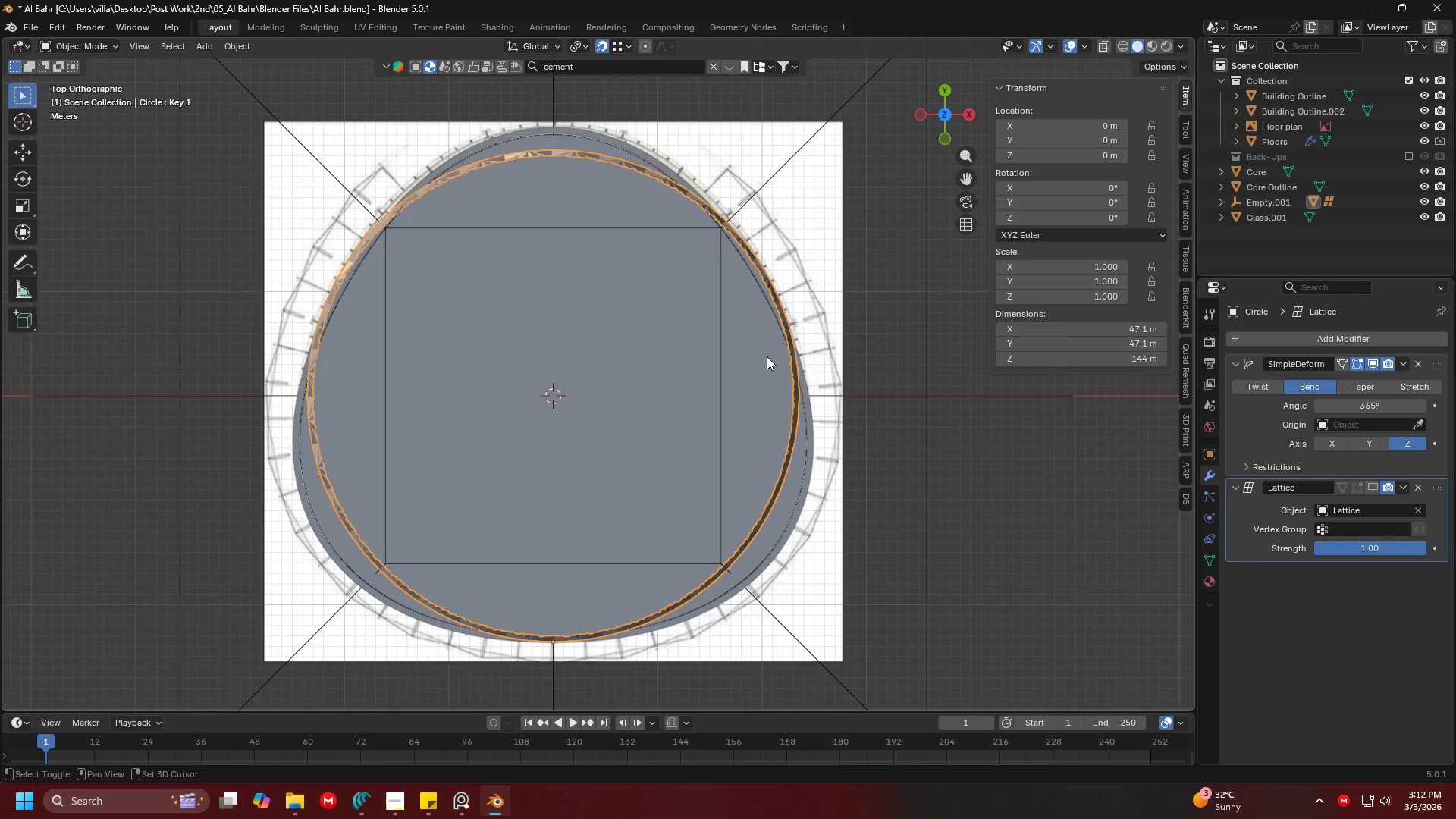 
hold_key(key=ShiftLeft, duration=1.5)
 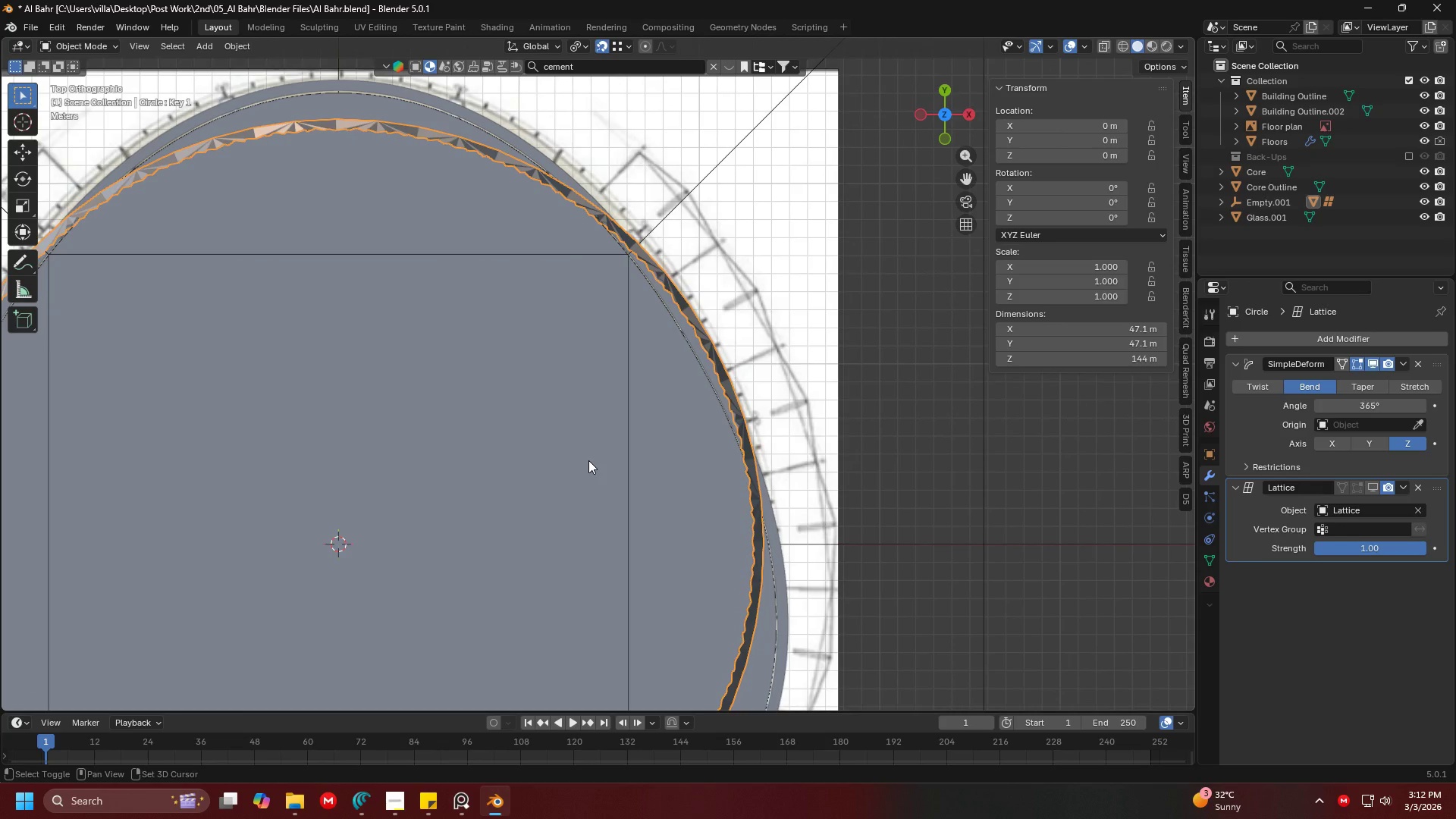 
scroll: coordinate [736, 406], scroll_direction: up, amount: 3.0
 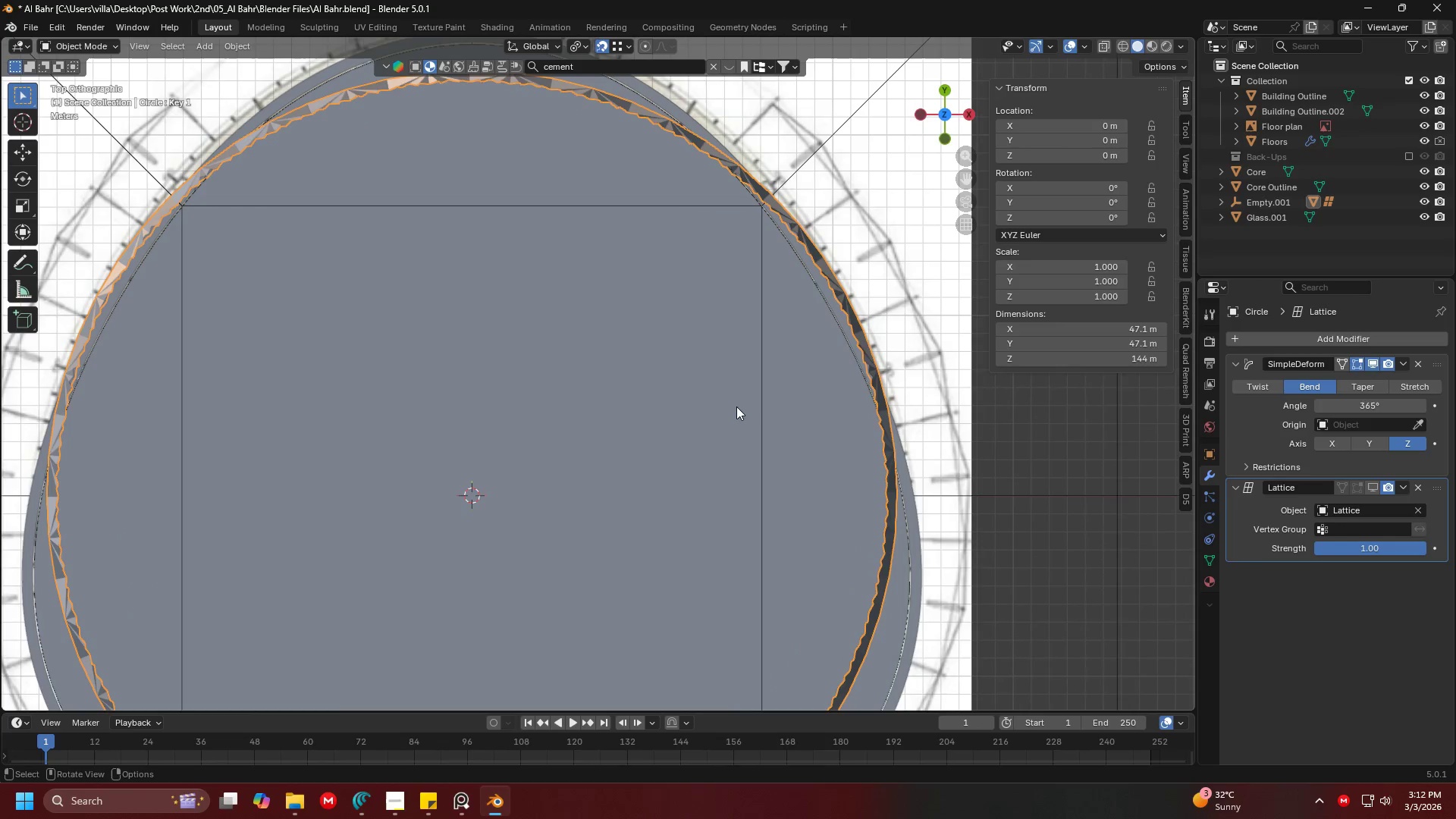 
hold_key(key=ShiftLeft, duration=1.52)
 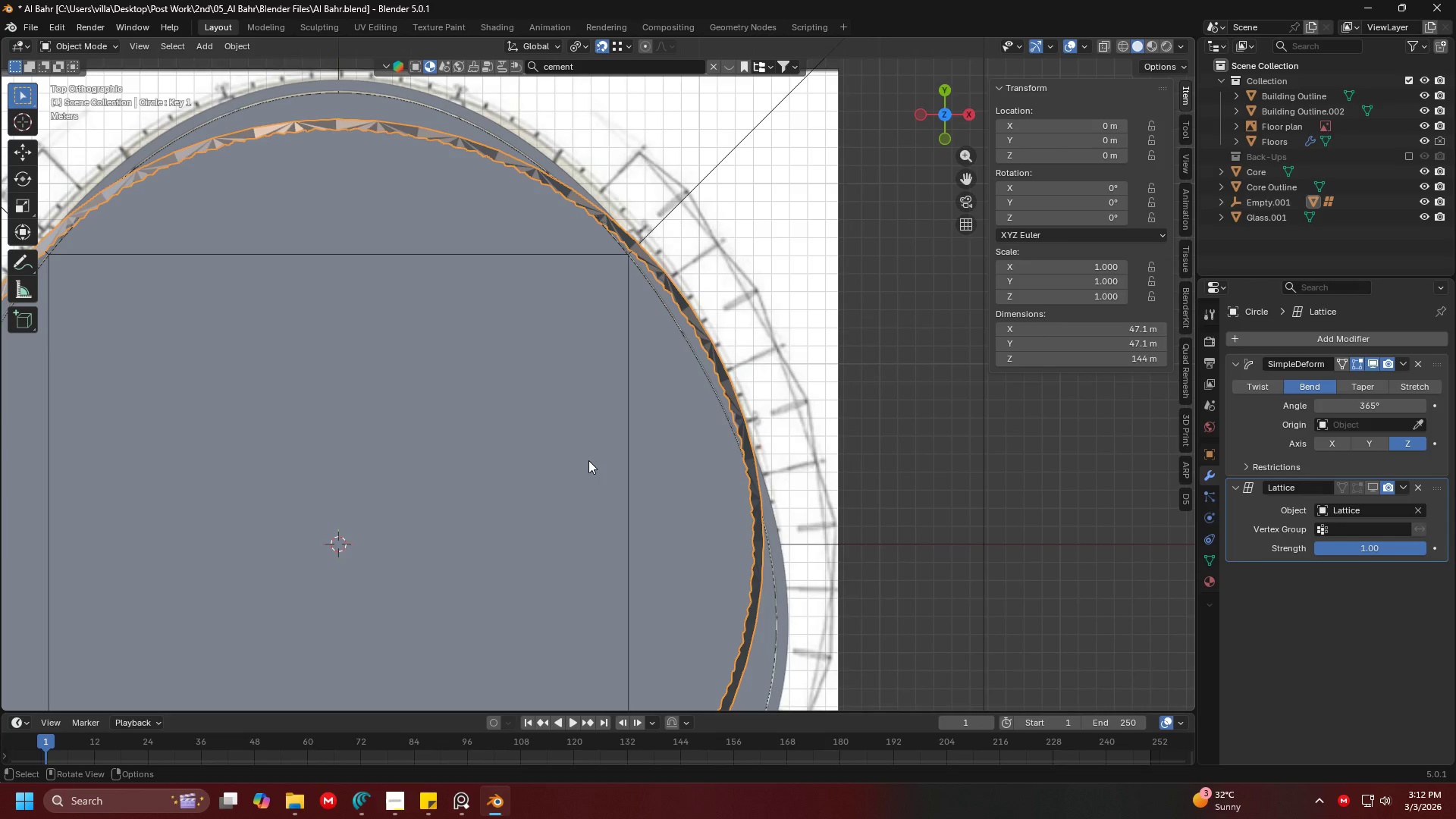 
hold_key(key=ShiftLeft, duration=0.38)
 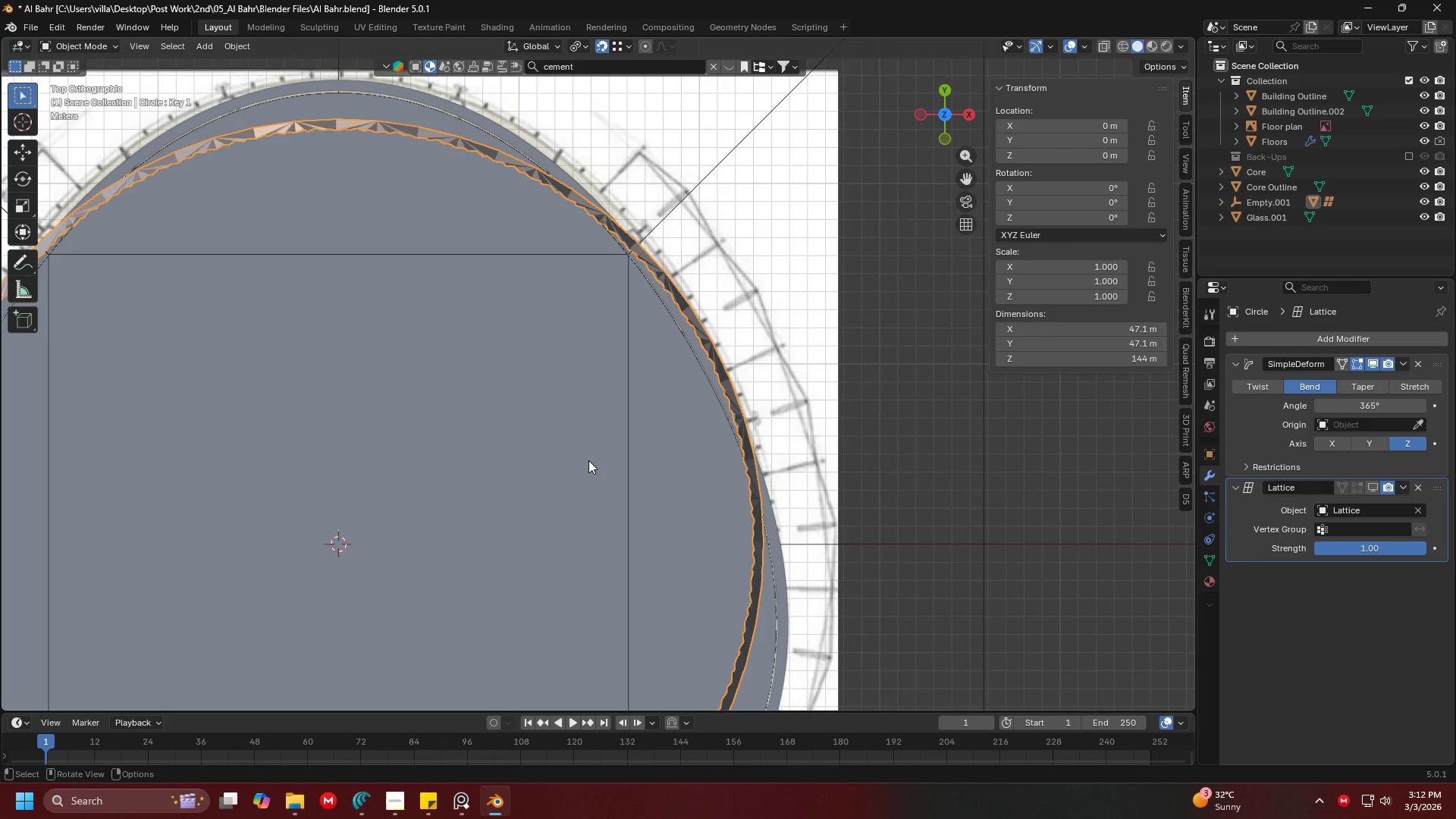 
hold_key(key=ShiftLeft, duration=1.08)
scroll: coordinate [588, 460], scroll_direction: down, amount: 3.0
 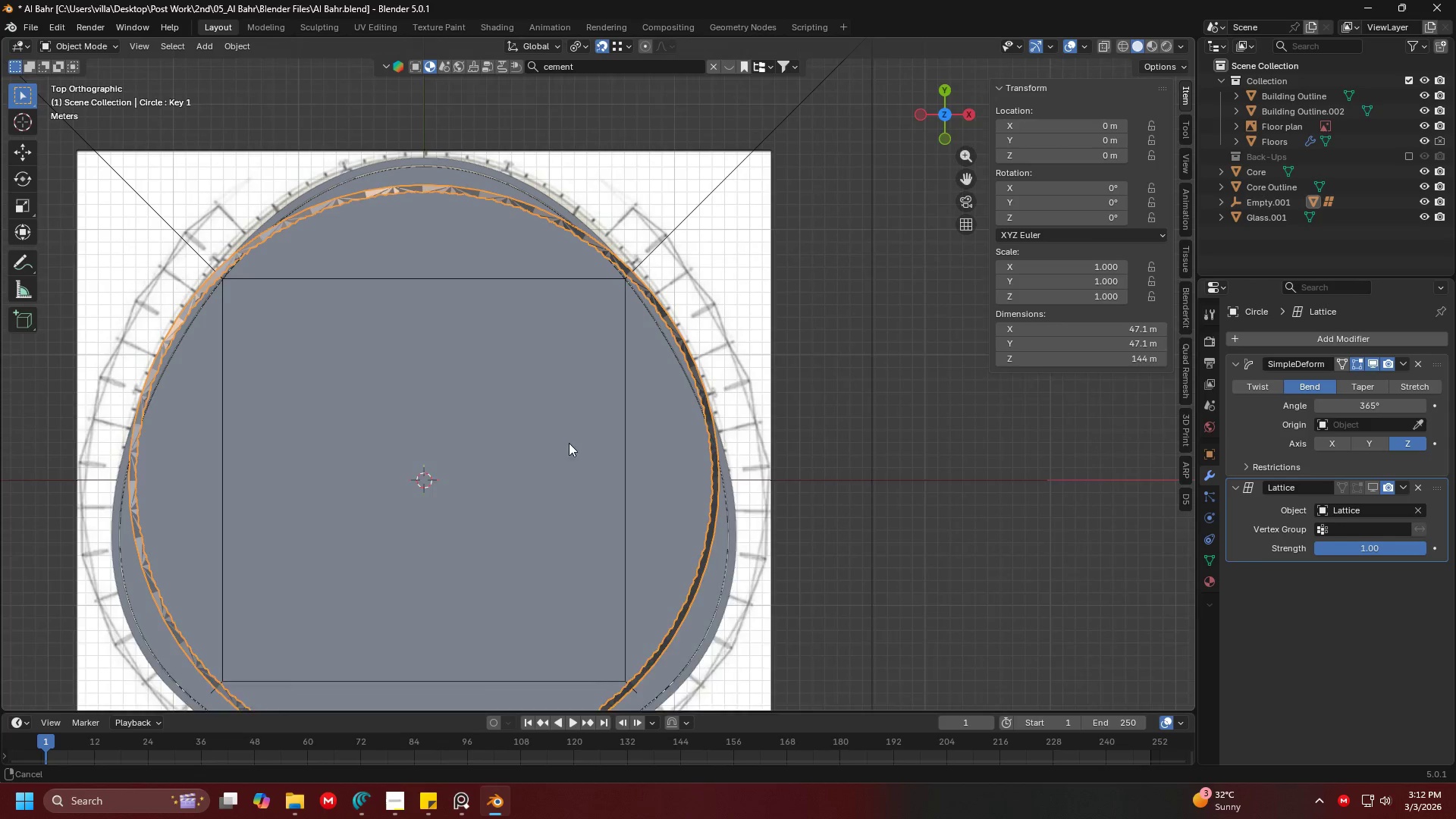 
hold_key(key=ShiftLeft, duration=0.39)
 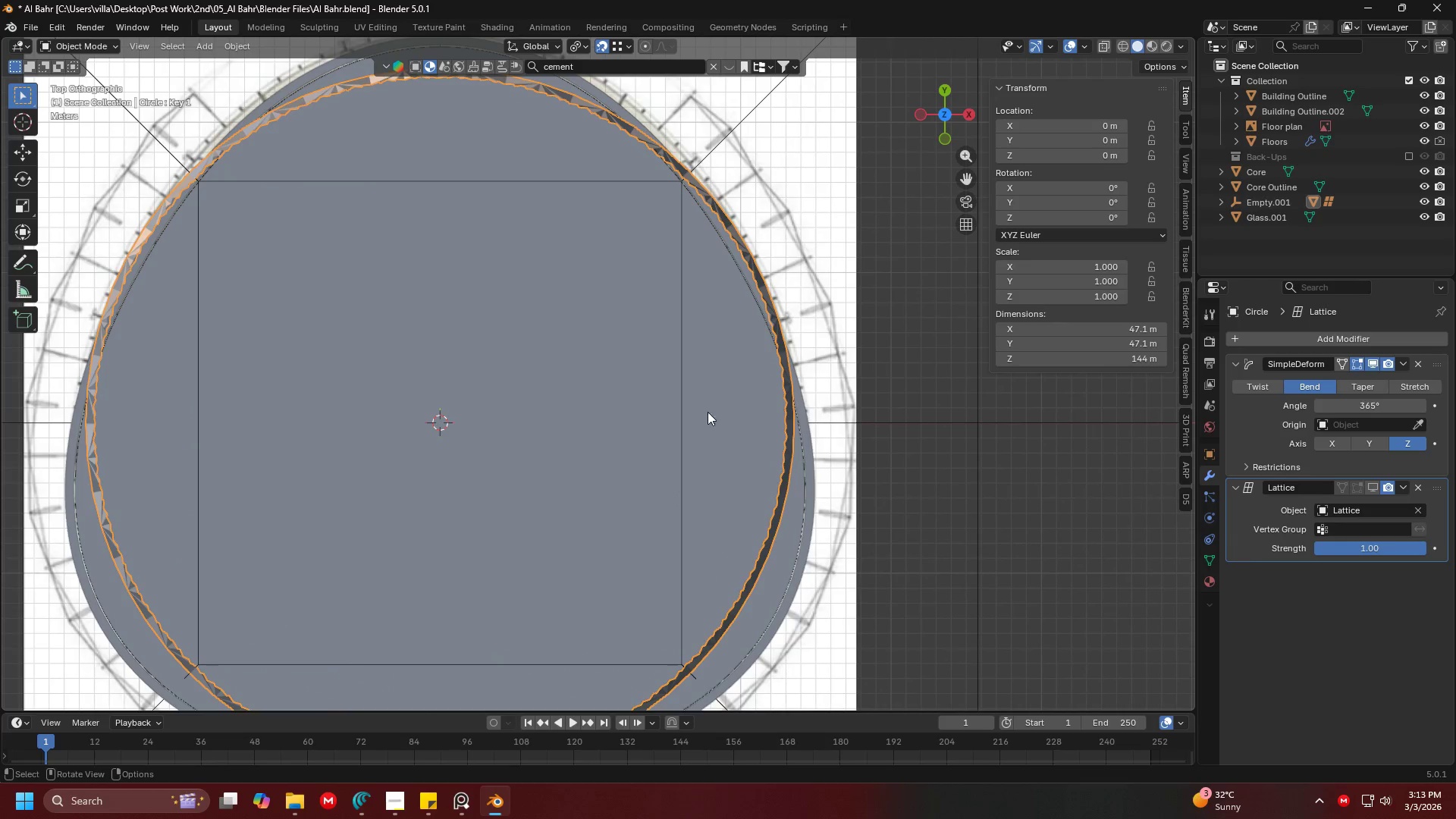 
key(Shift+ShiftLeft)
 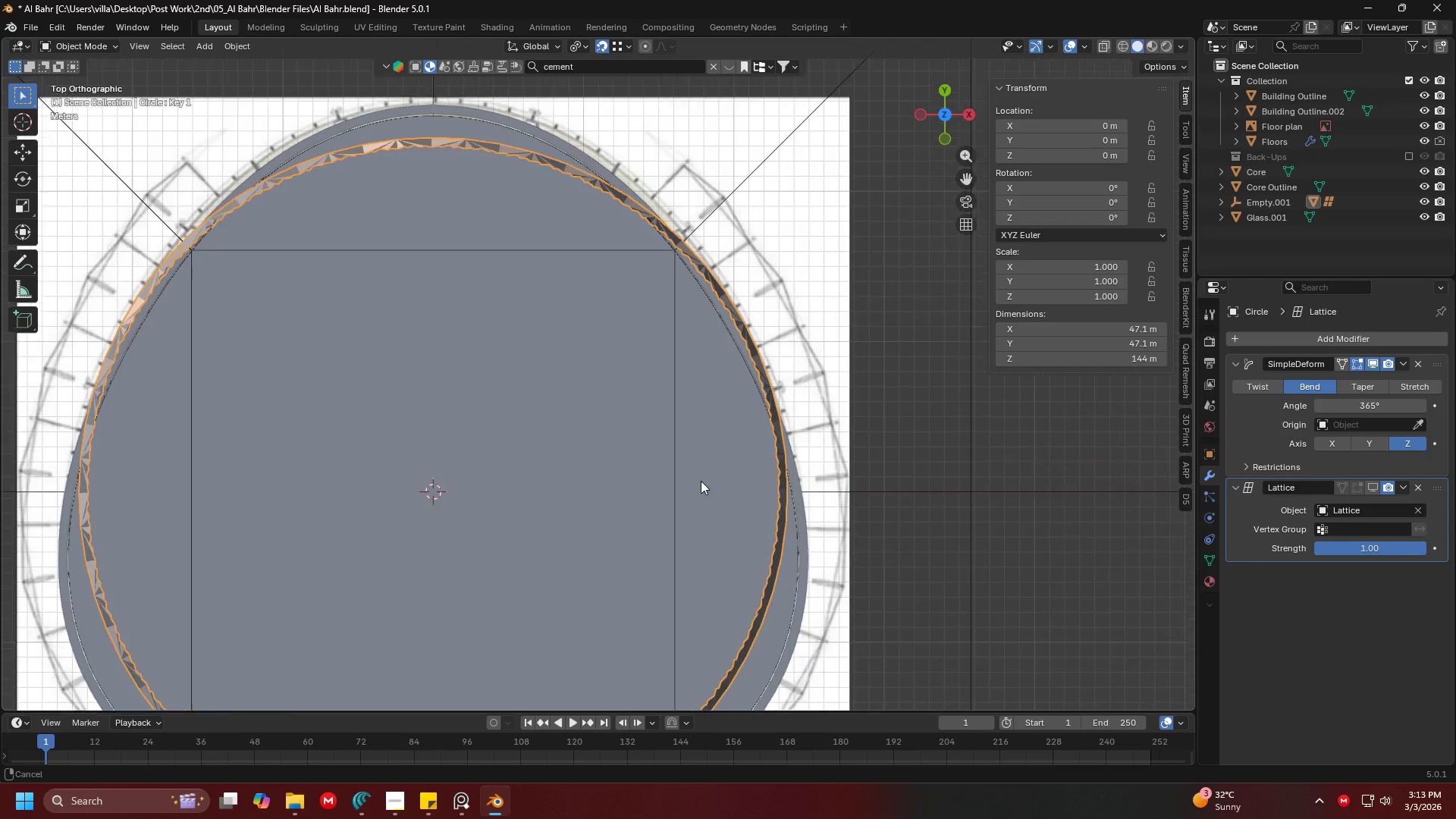 
scroll: coordinate [679, 491], scroll_direction: none, amount: 0.0
 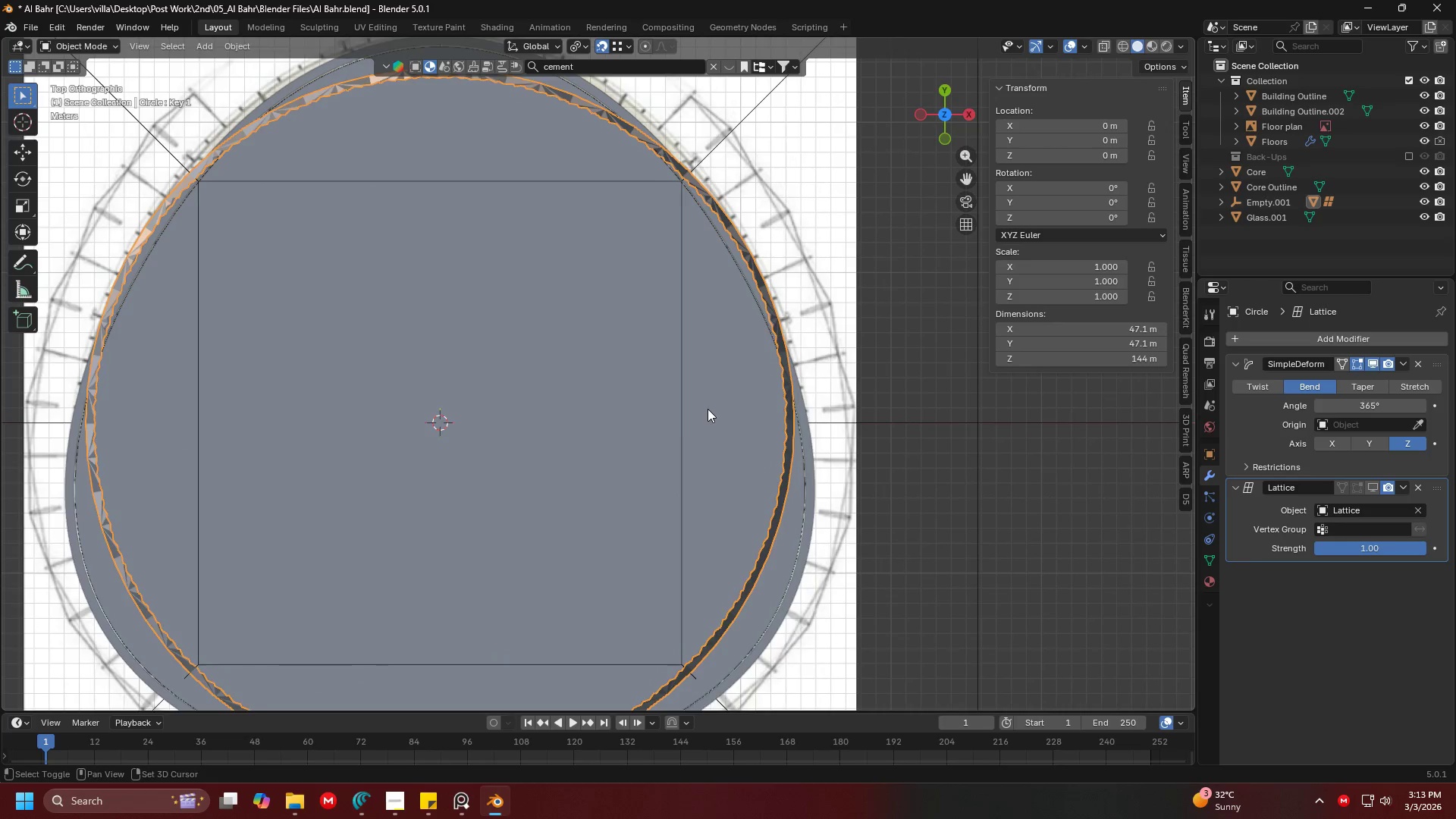 
scroll: coordinate [701, 483], scroll_direction: down, amount: 2.0
 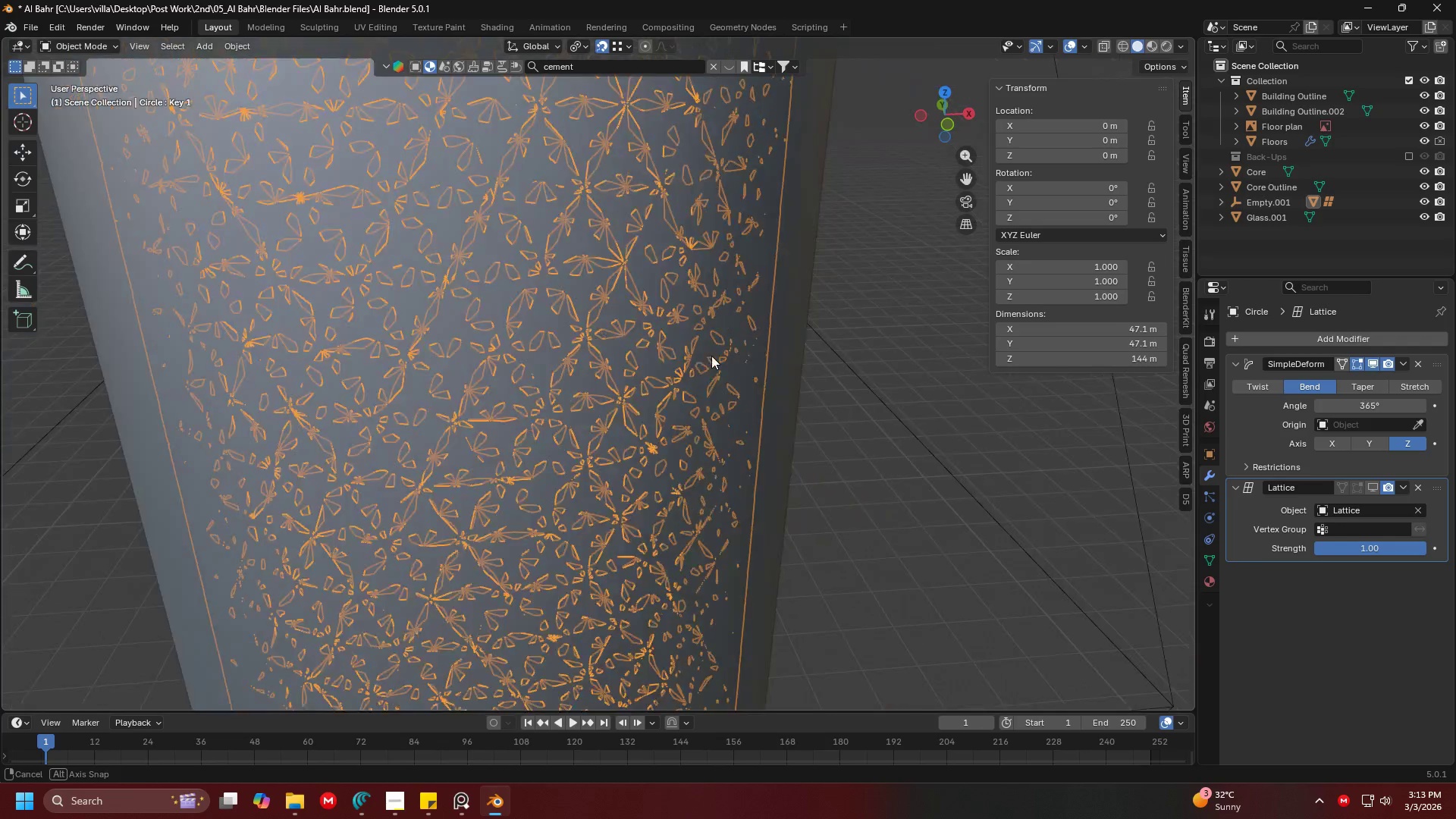 
key(Shift+ShiftLeft)
 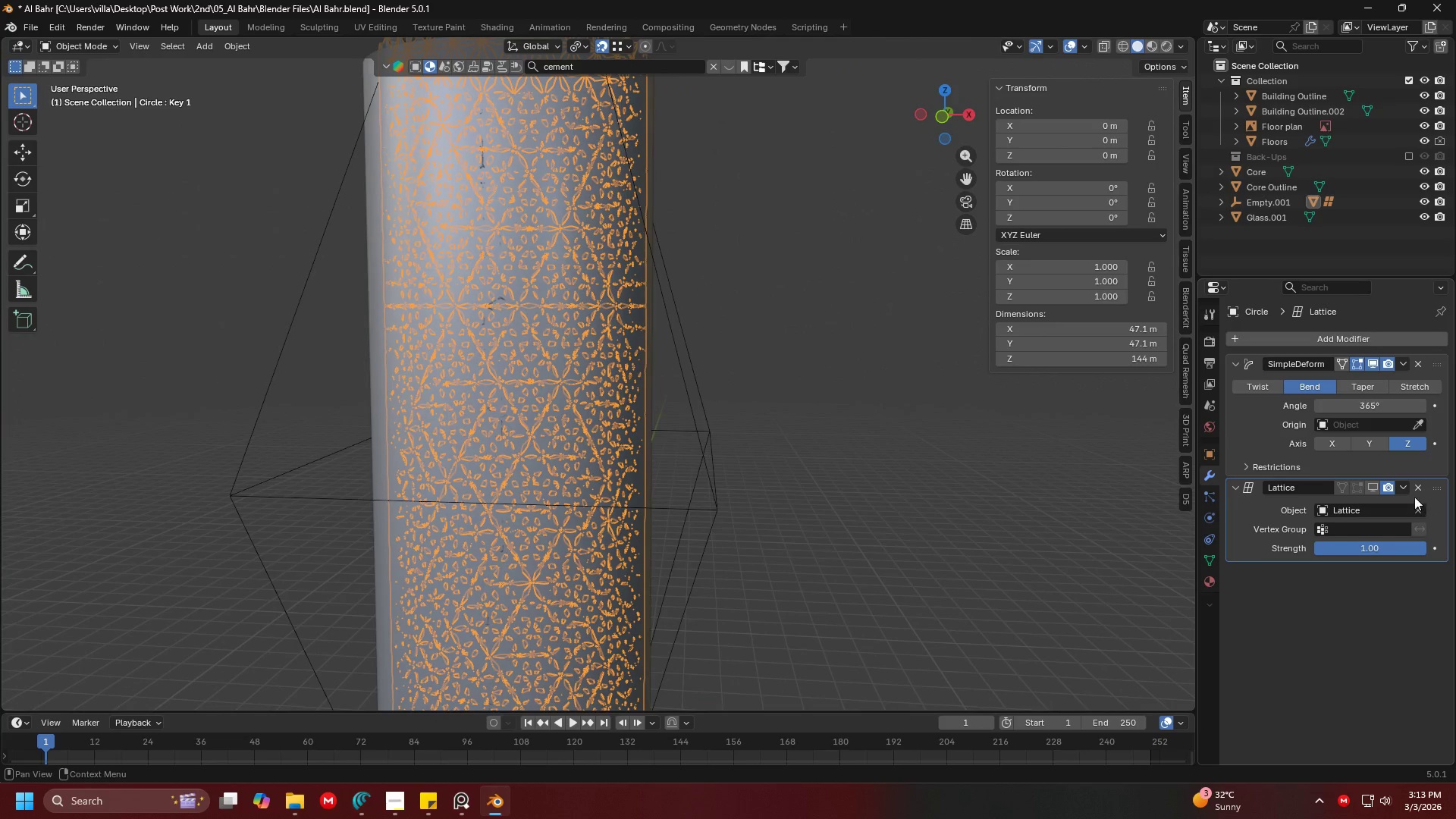 
scroll: coordinate [709, 347], scroll_direction: down, amount: 4.0
 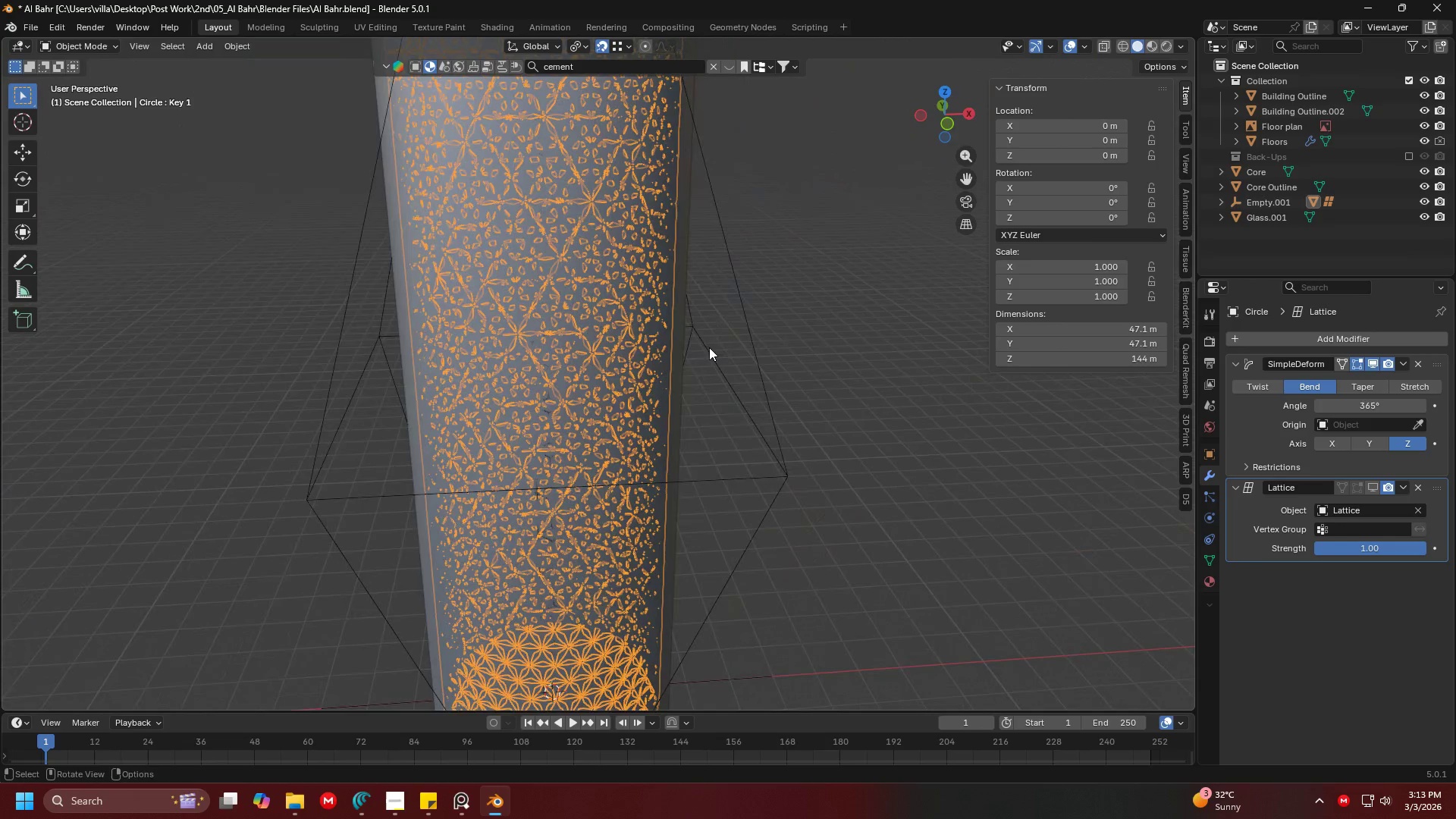 
left_click([1372, 480])
 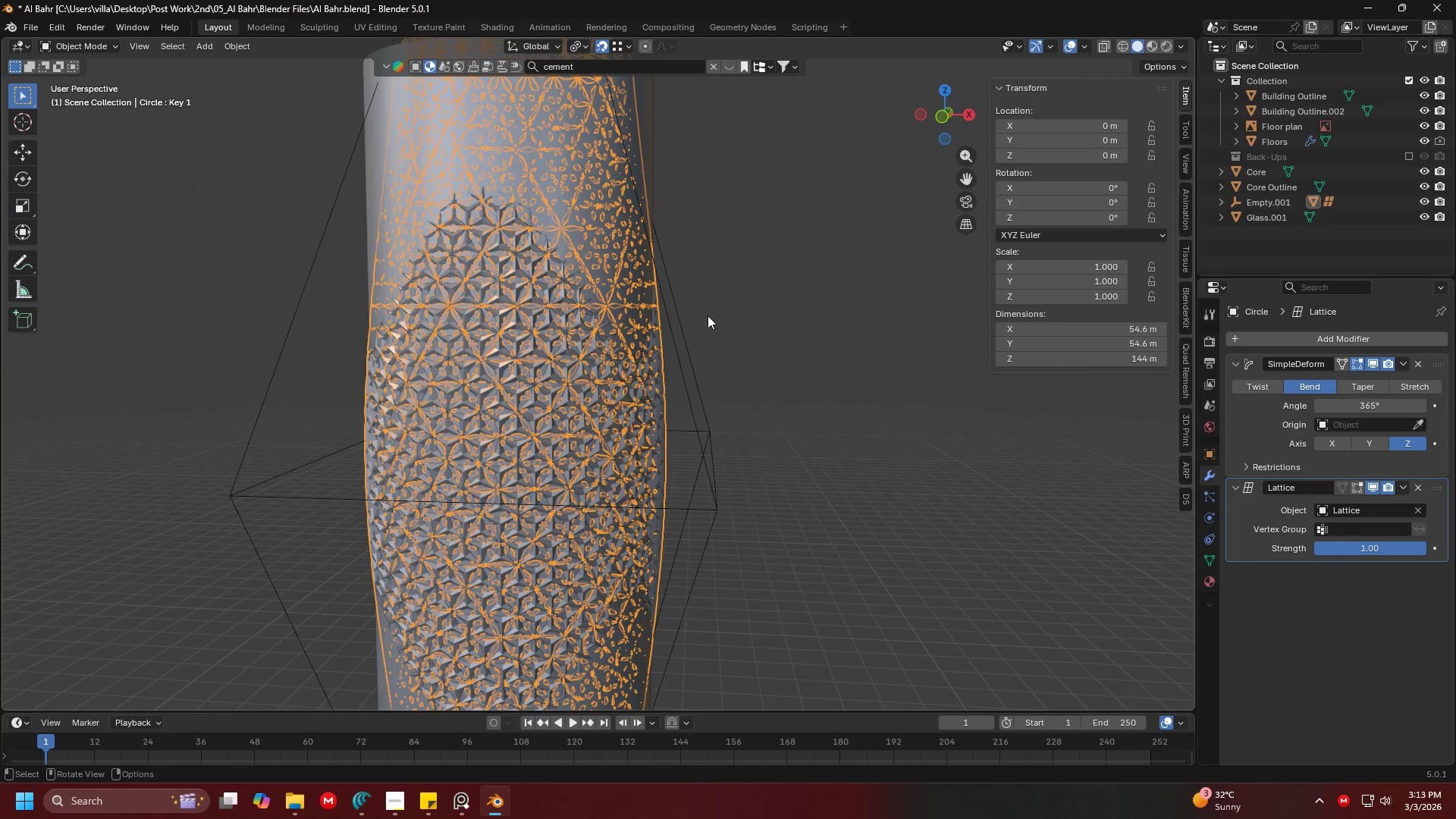 
scroll: coordinate [717, 322], scroll_direction: down, amount: 2.0
 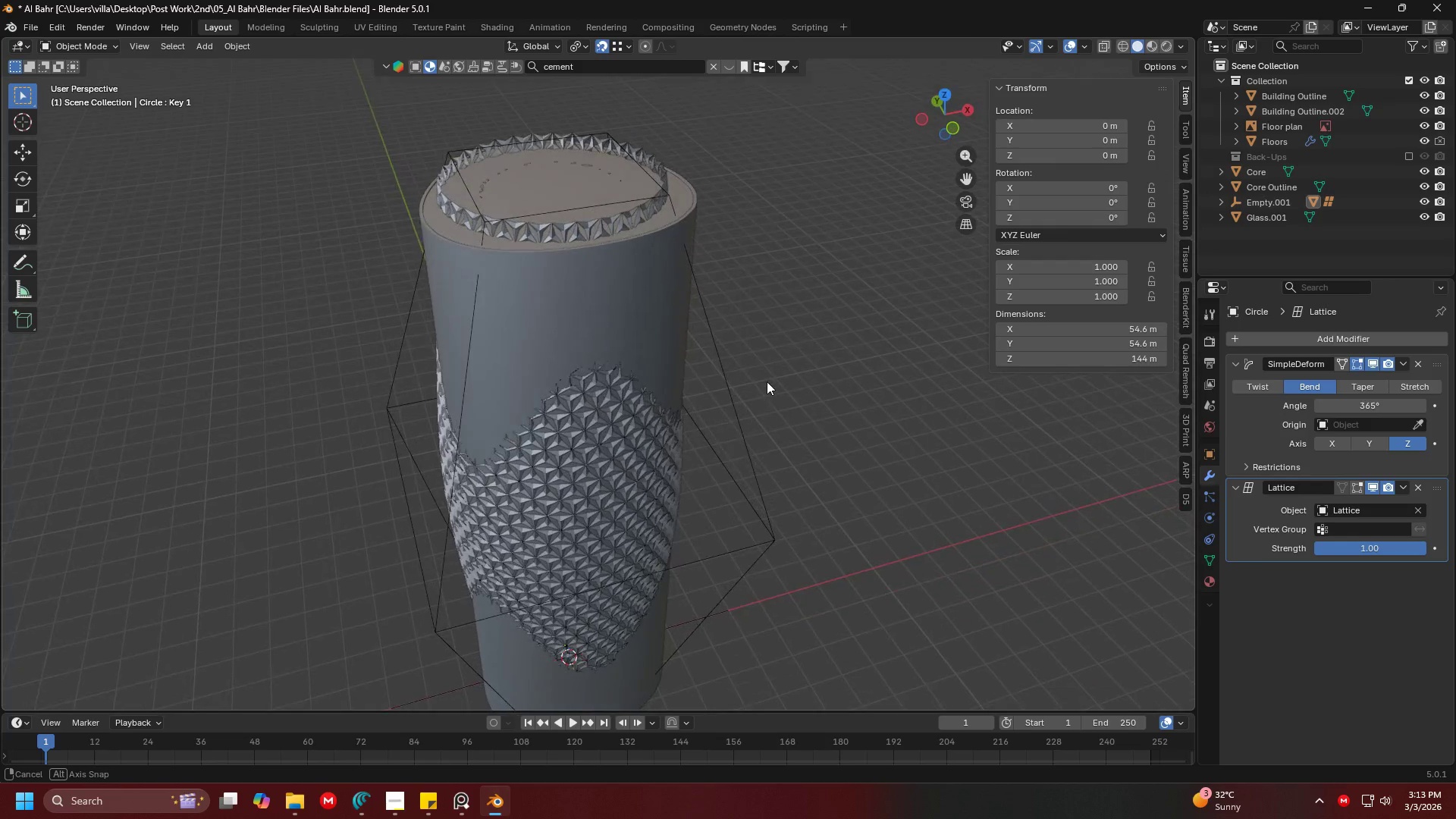 
left_click([635, 278])
 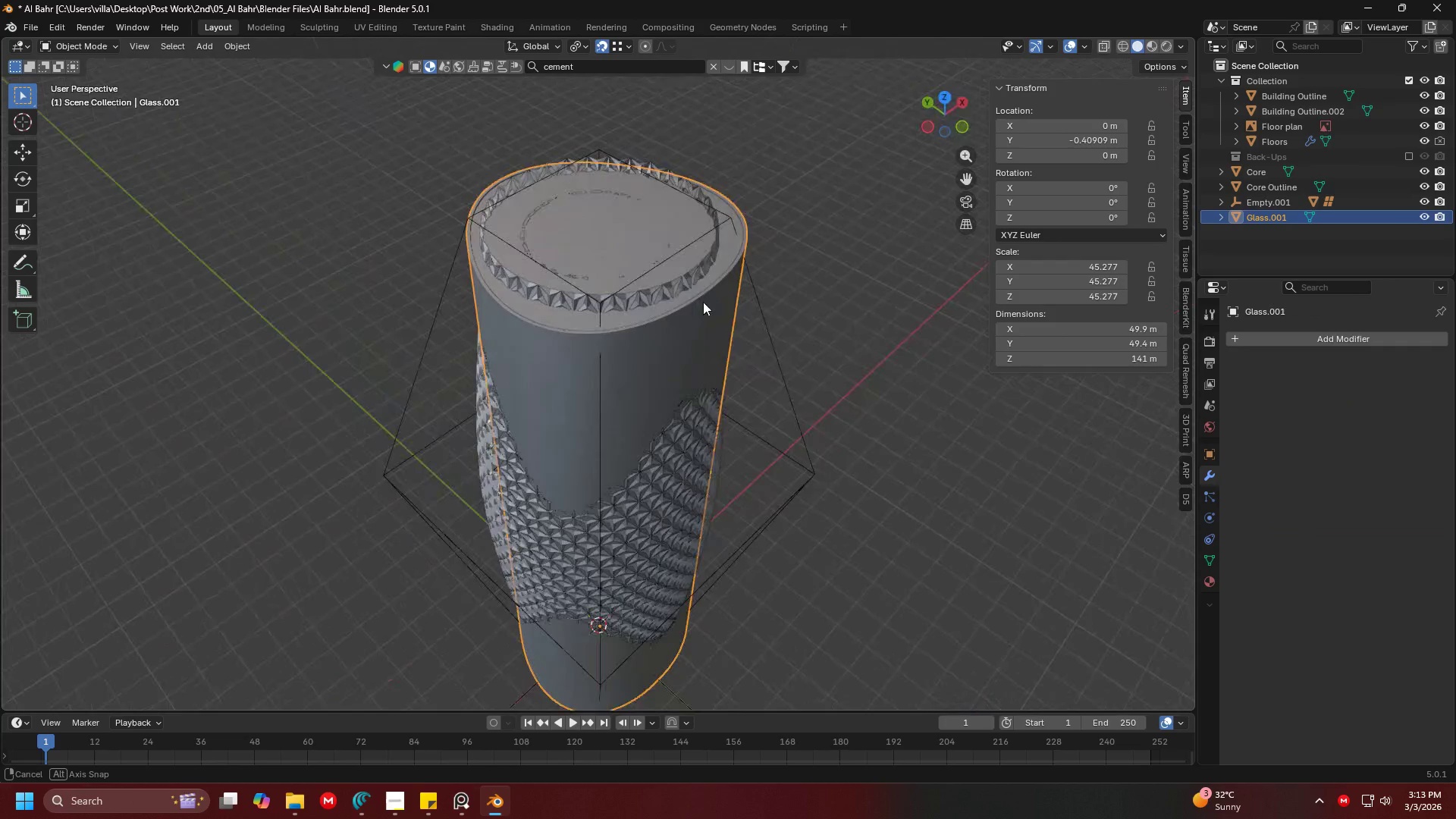 
left_click([724, 369])
 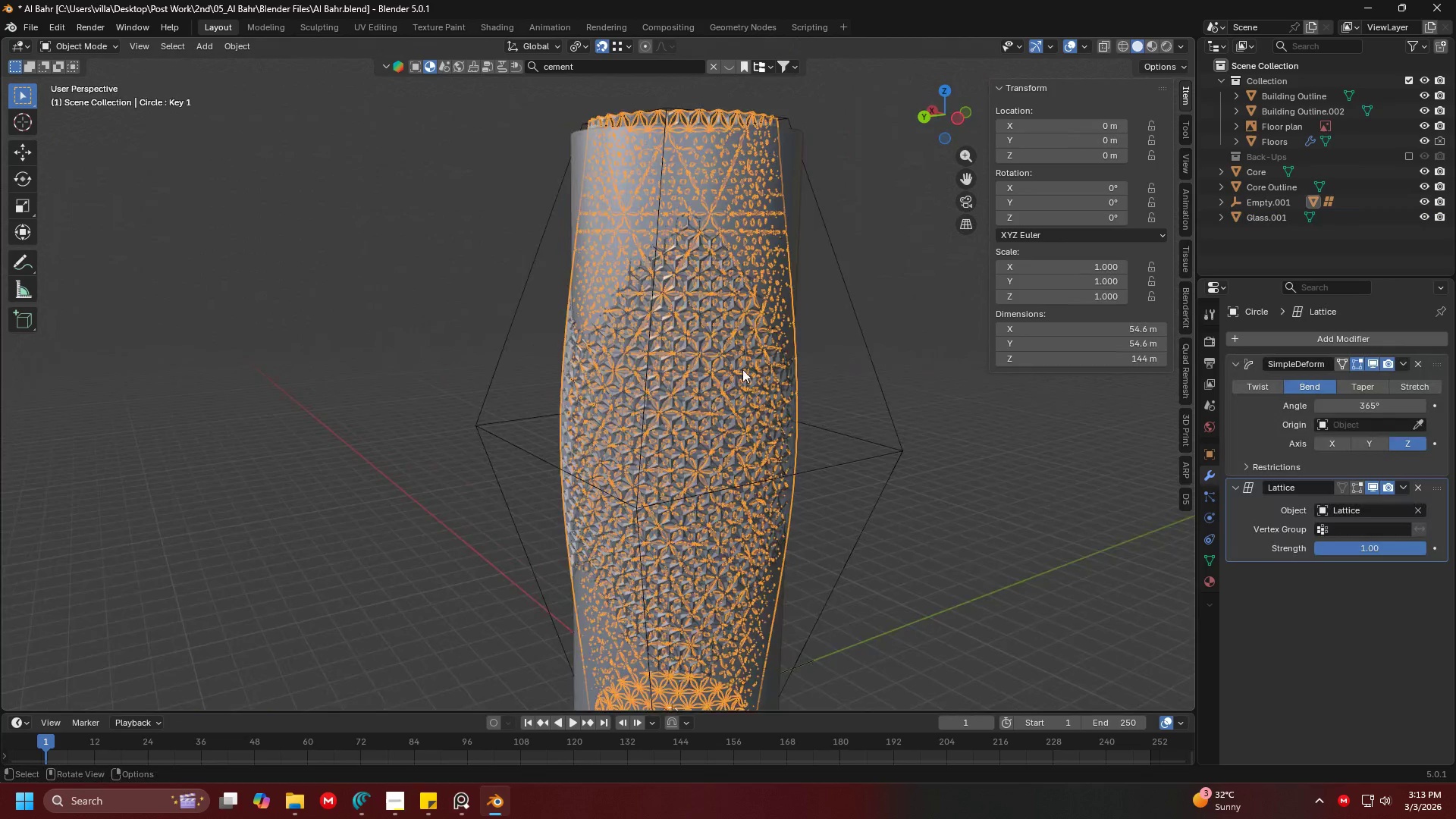 
scroll: coordinate [762, 373], scroll_direction: down, amount: 3.0
 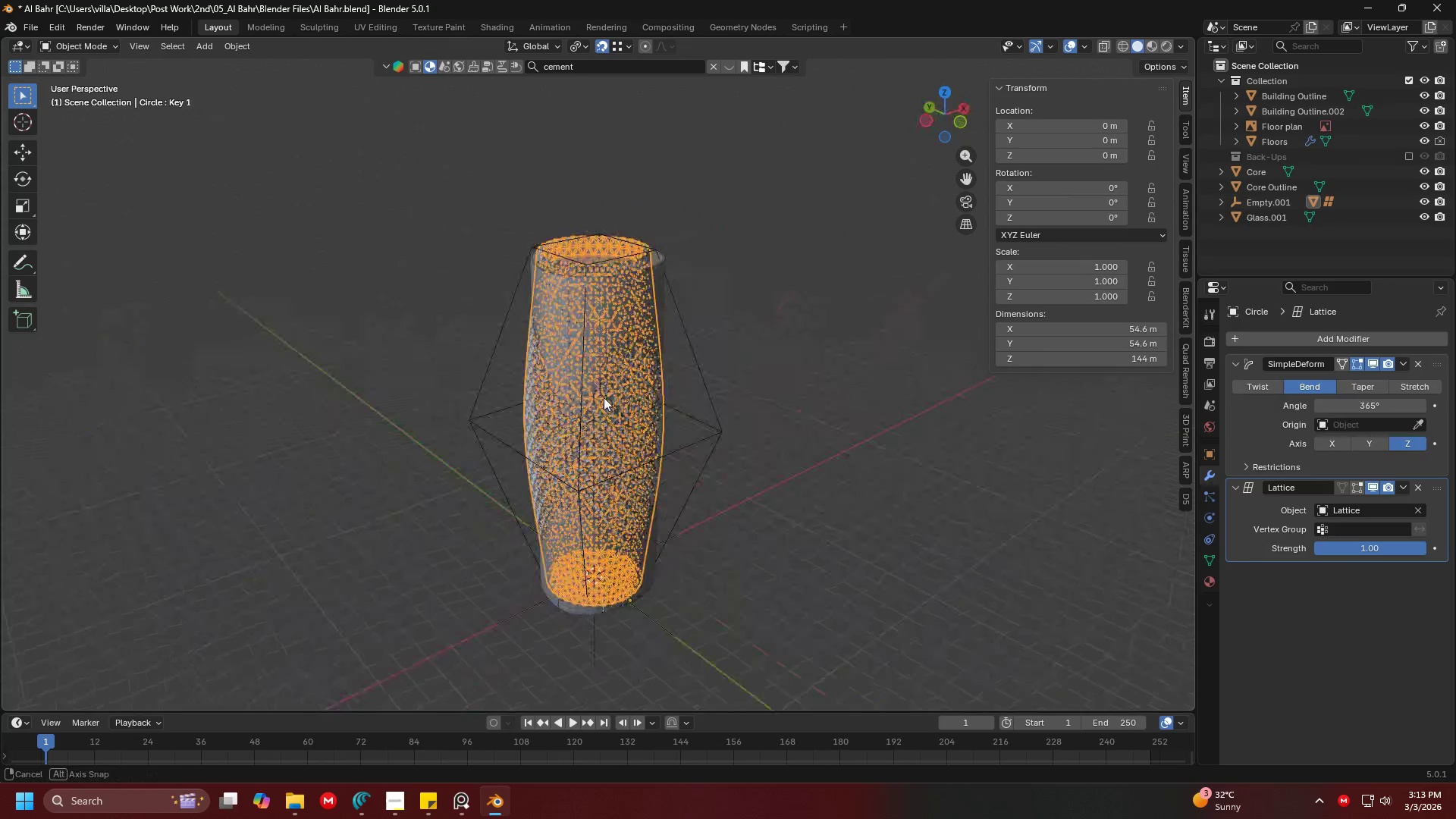 
scroll: coordinate [585, 391], scroll_direction: up, amount: 3.0
 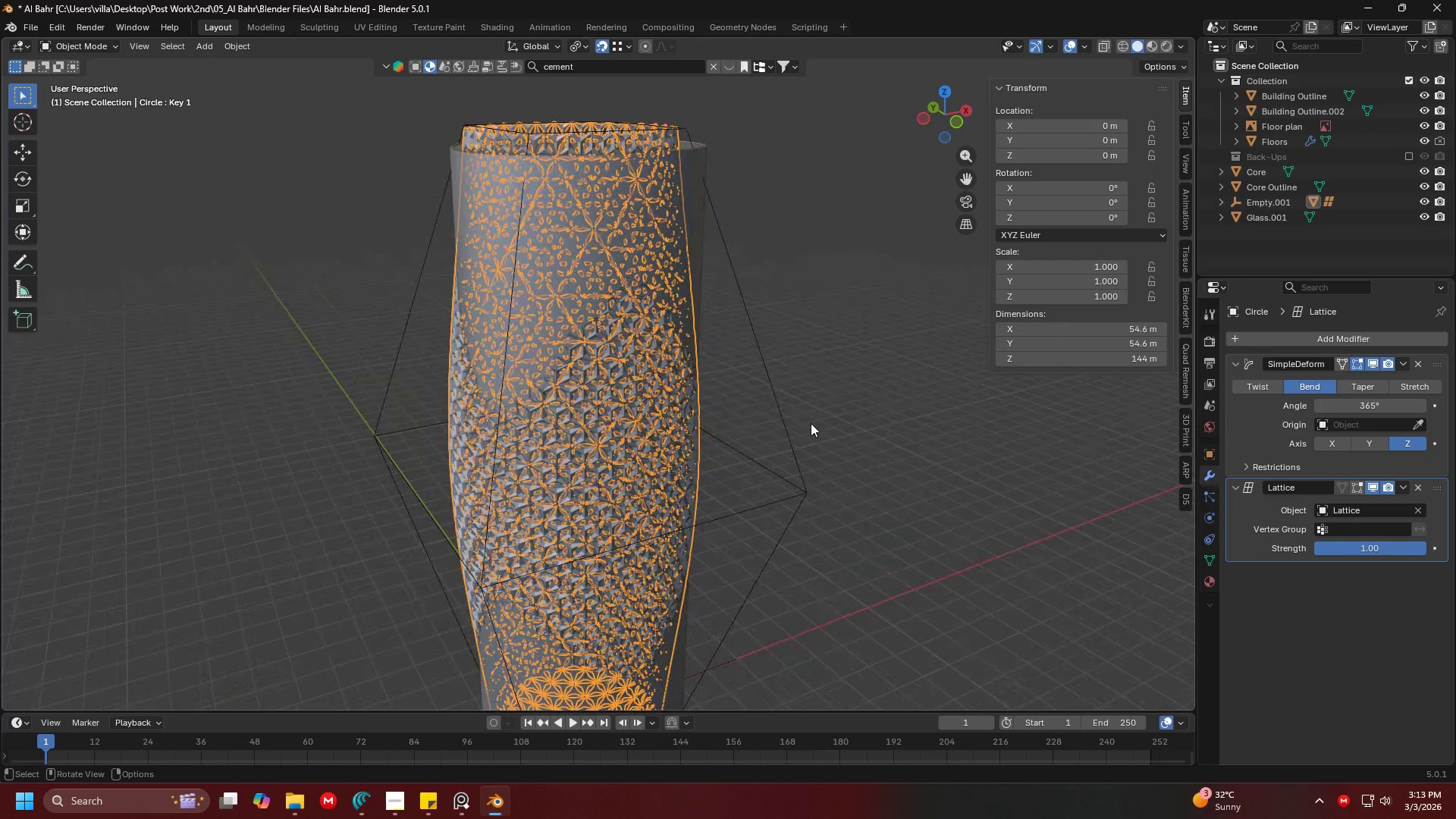 
key(Shift+D)
 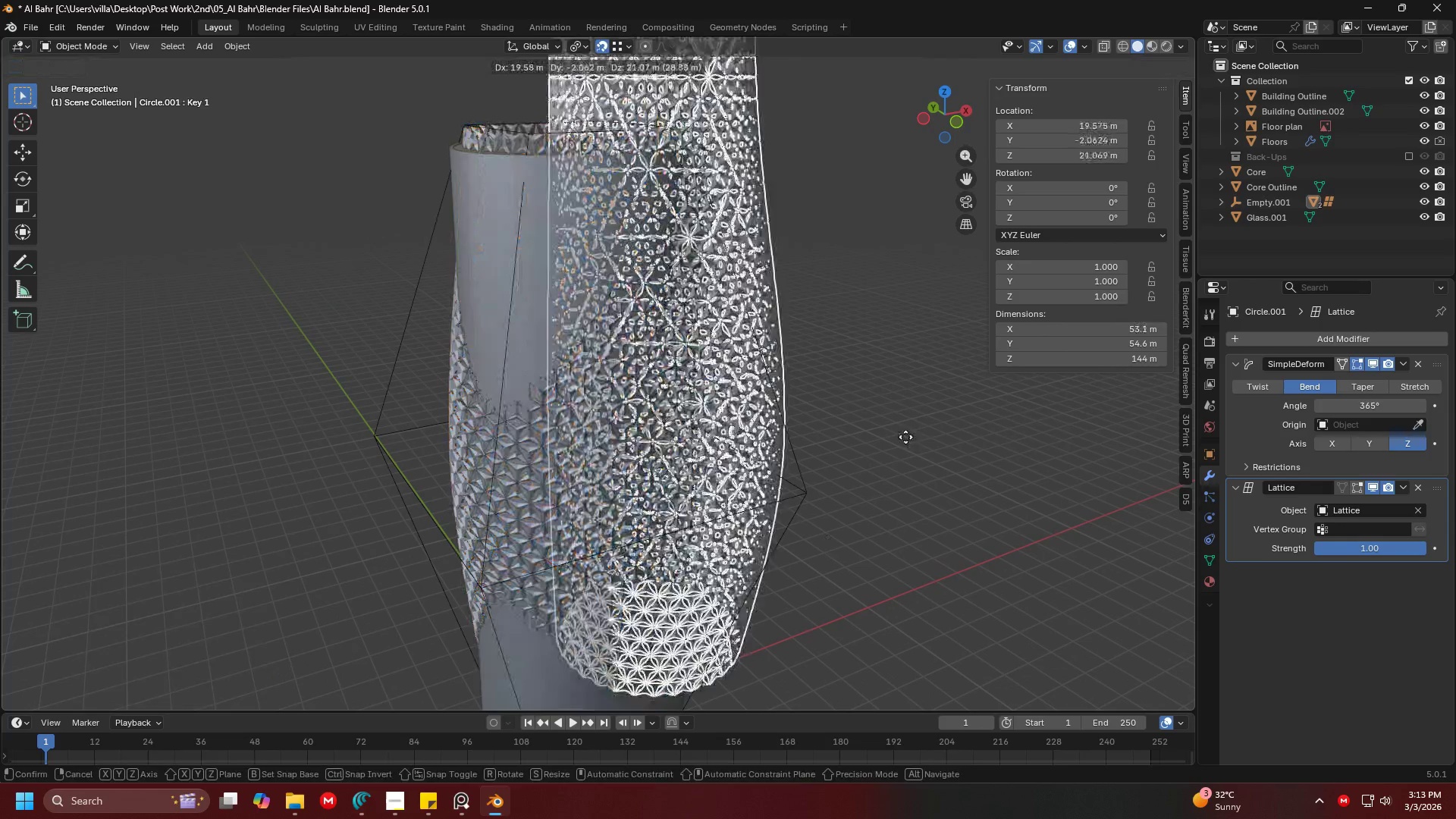 
right_click([905, 437])
 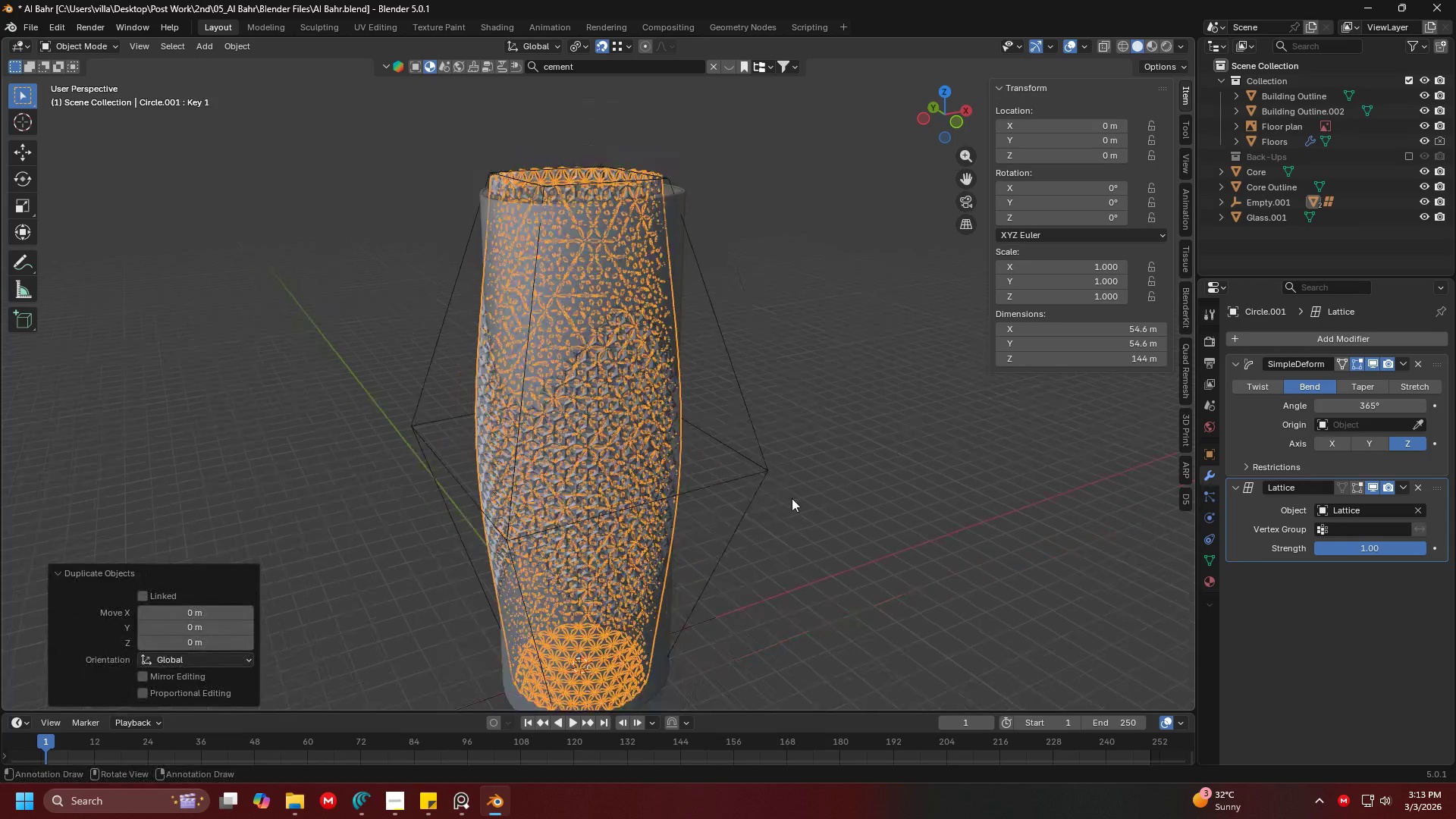 
scroll: coordinate [776, 503], scroll_direction: down, amount: 4.0
 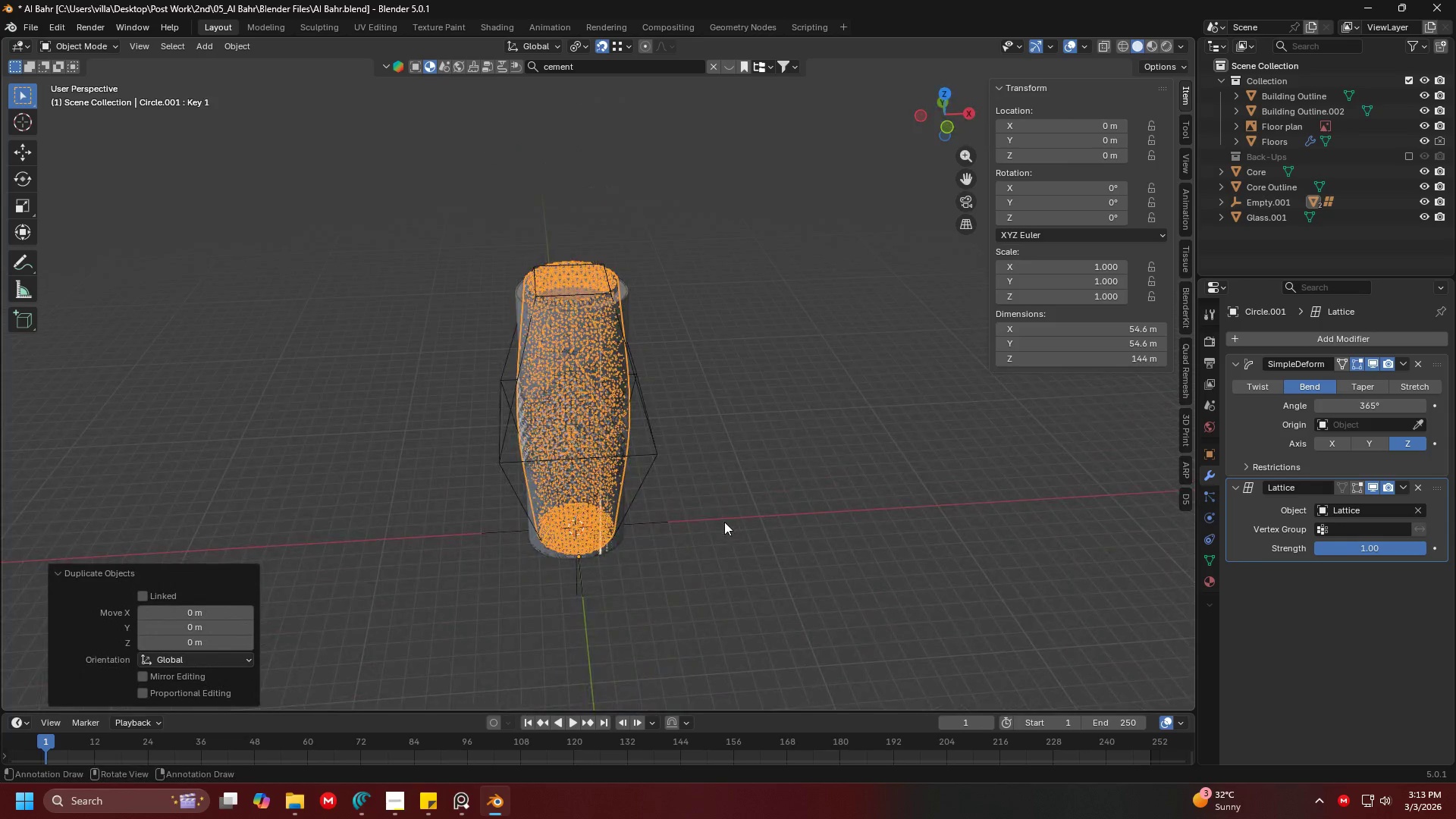 
scroll: coordinate [678, 499], scroll_direction: up, amount: 3.0
 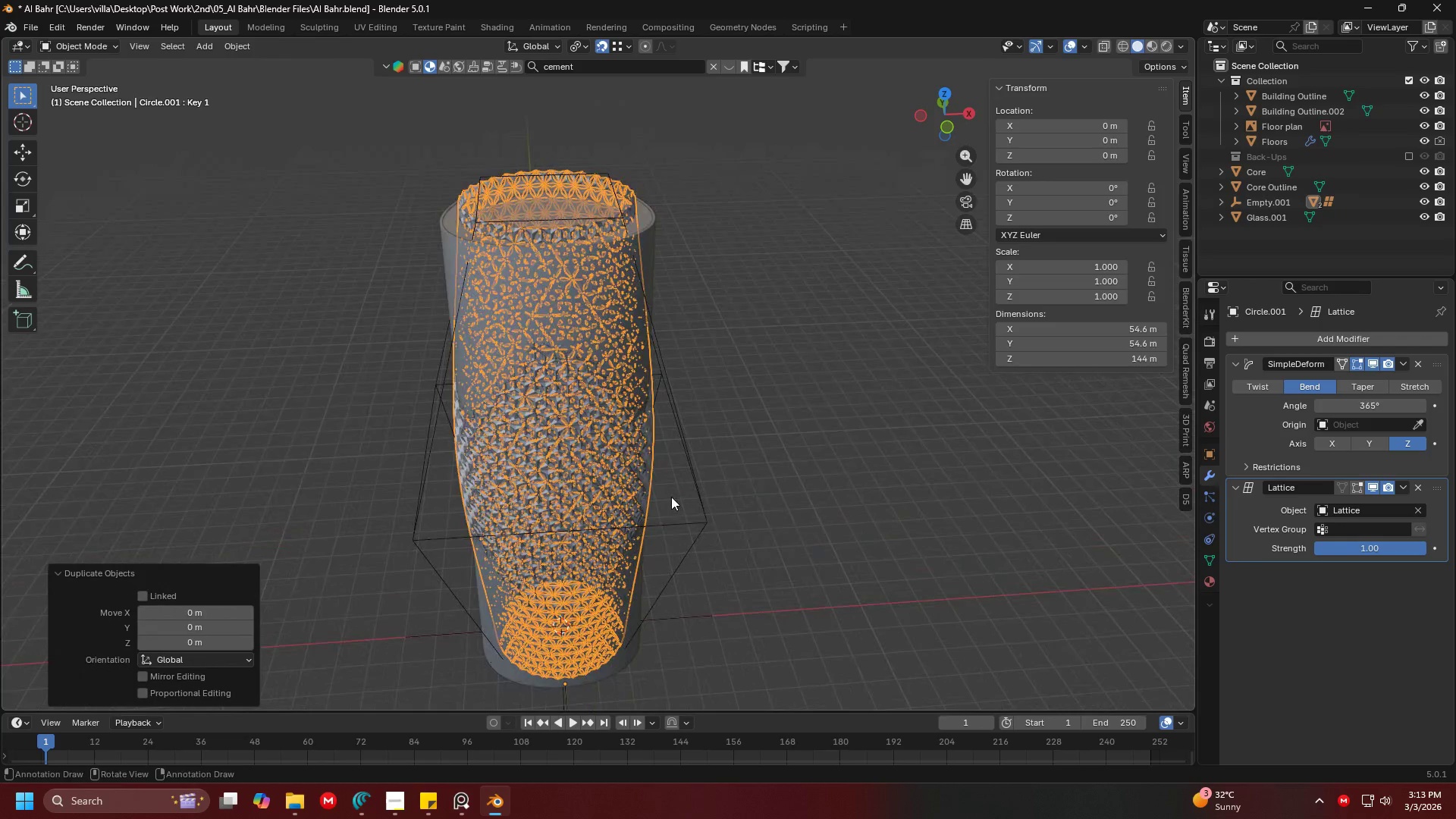 
key(Tab)
 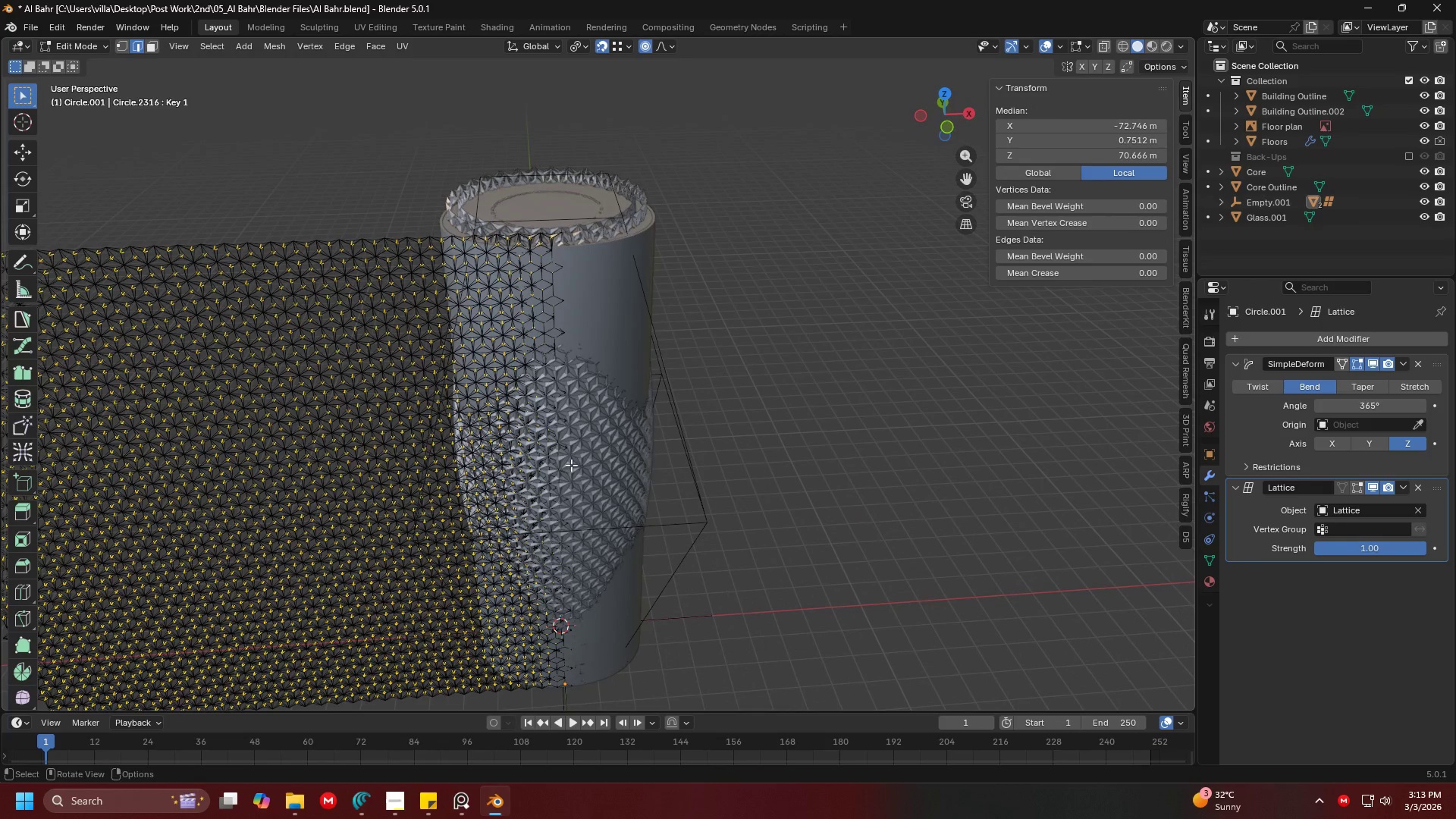 
key(Shift+ShiftLeft)
 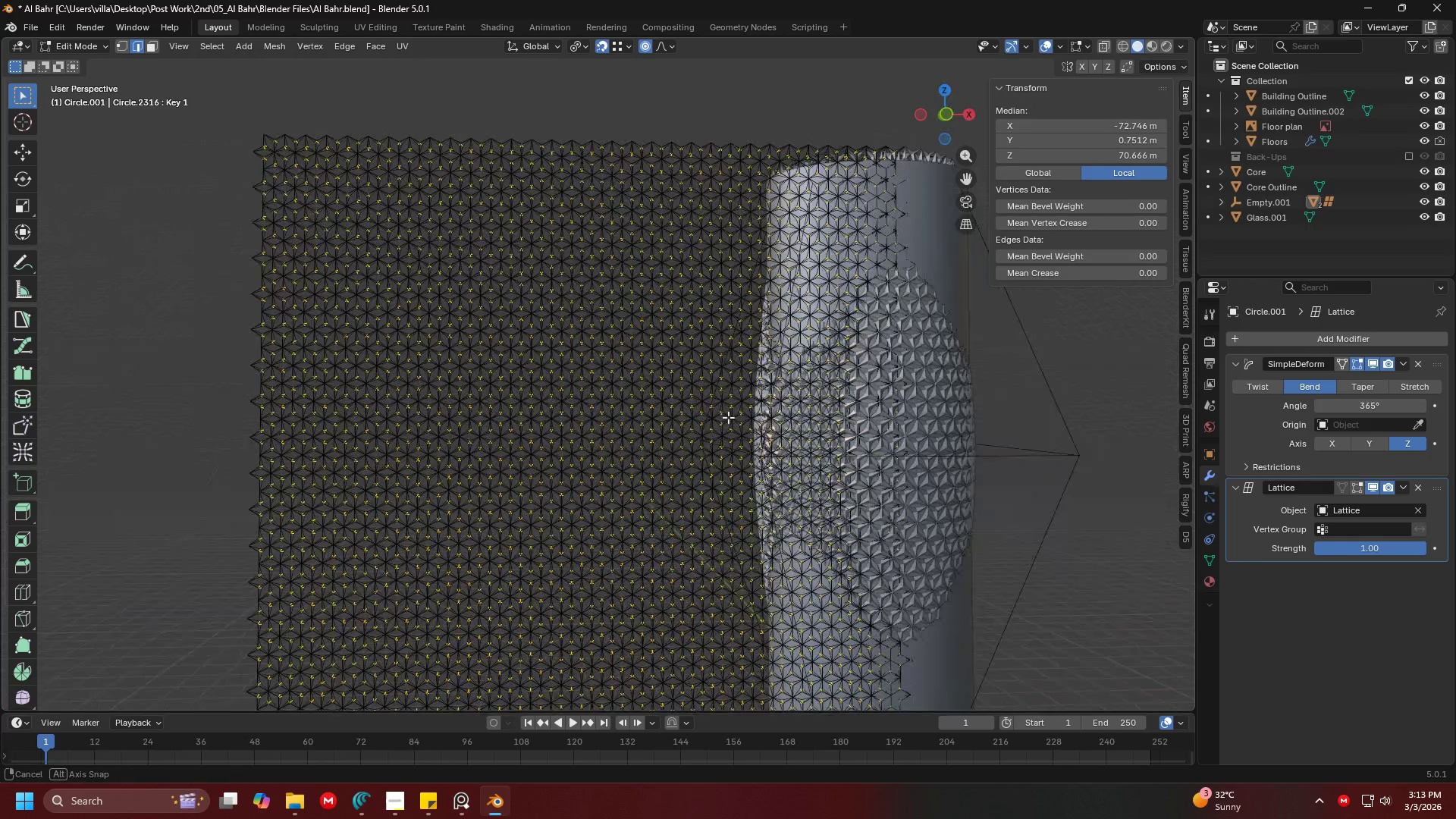 
key(Shift+ShiftLeft)
 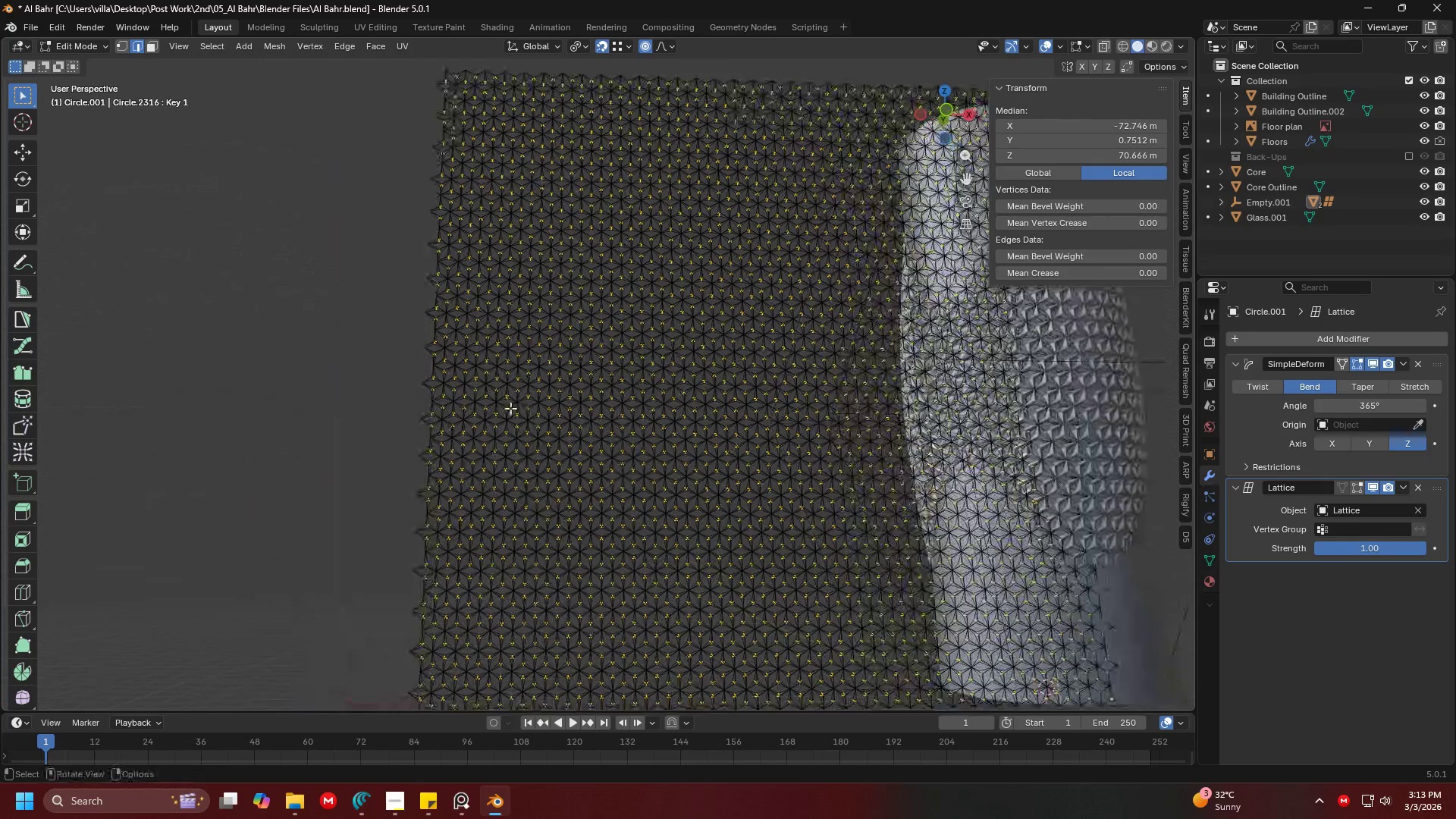 
key(1)
 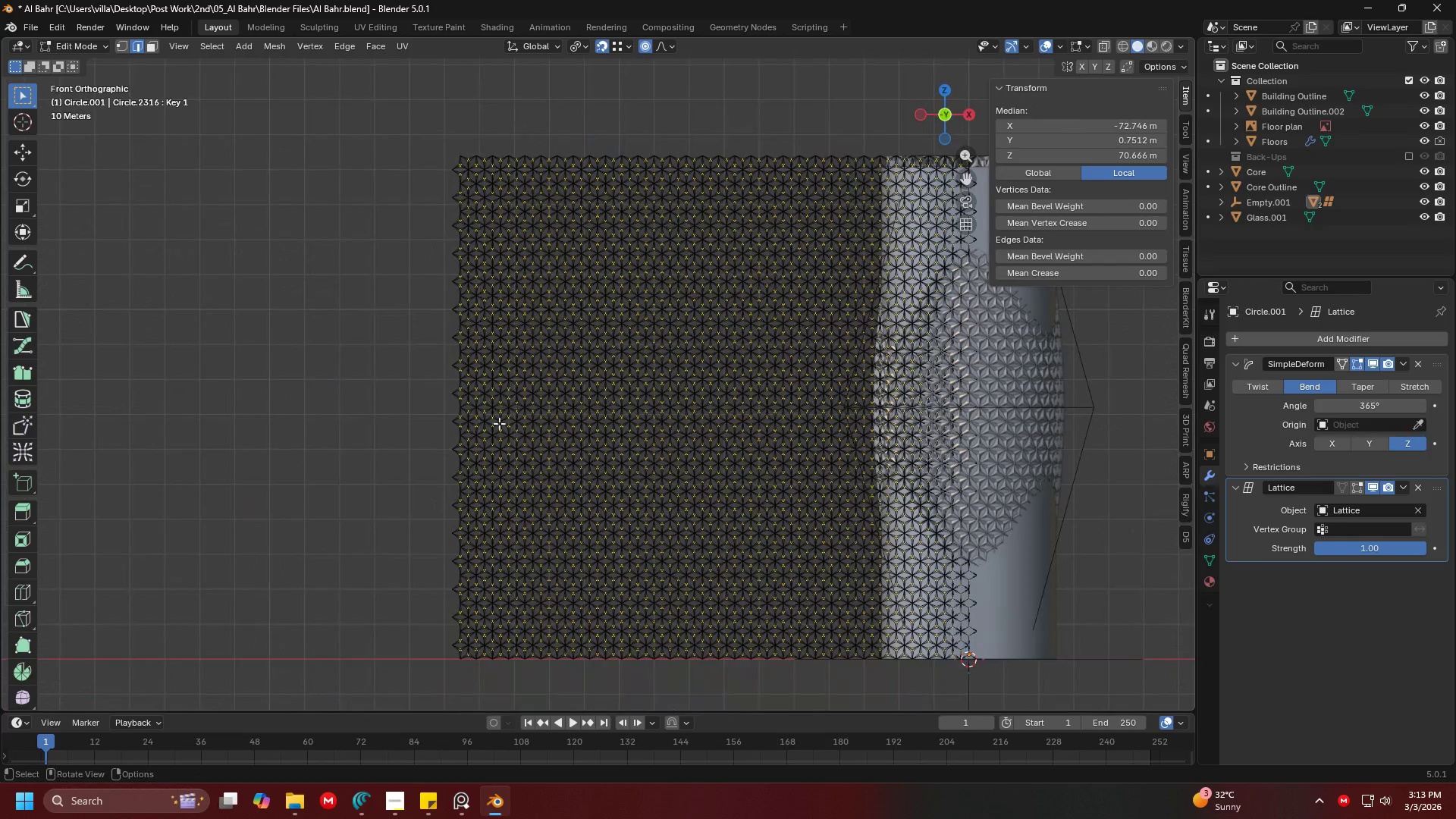 
key(Shift+ShiftLeft)
 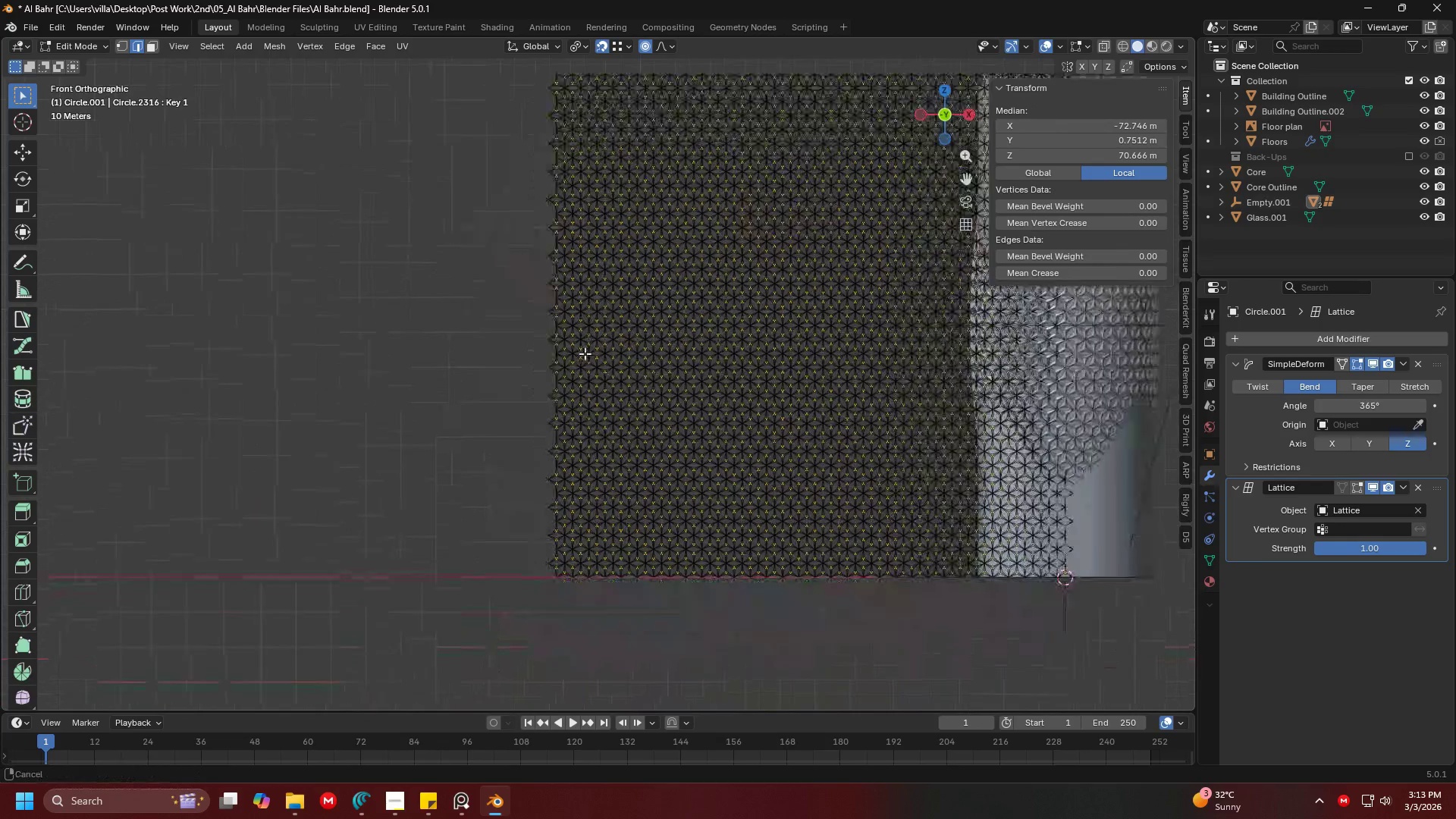 
hold_key(key=ShiftLeft, duration=0.34)
 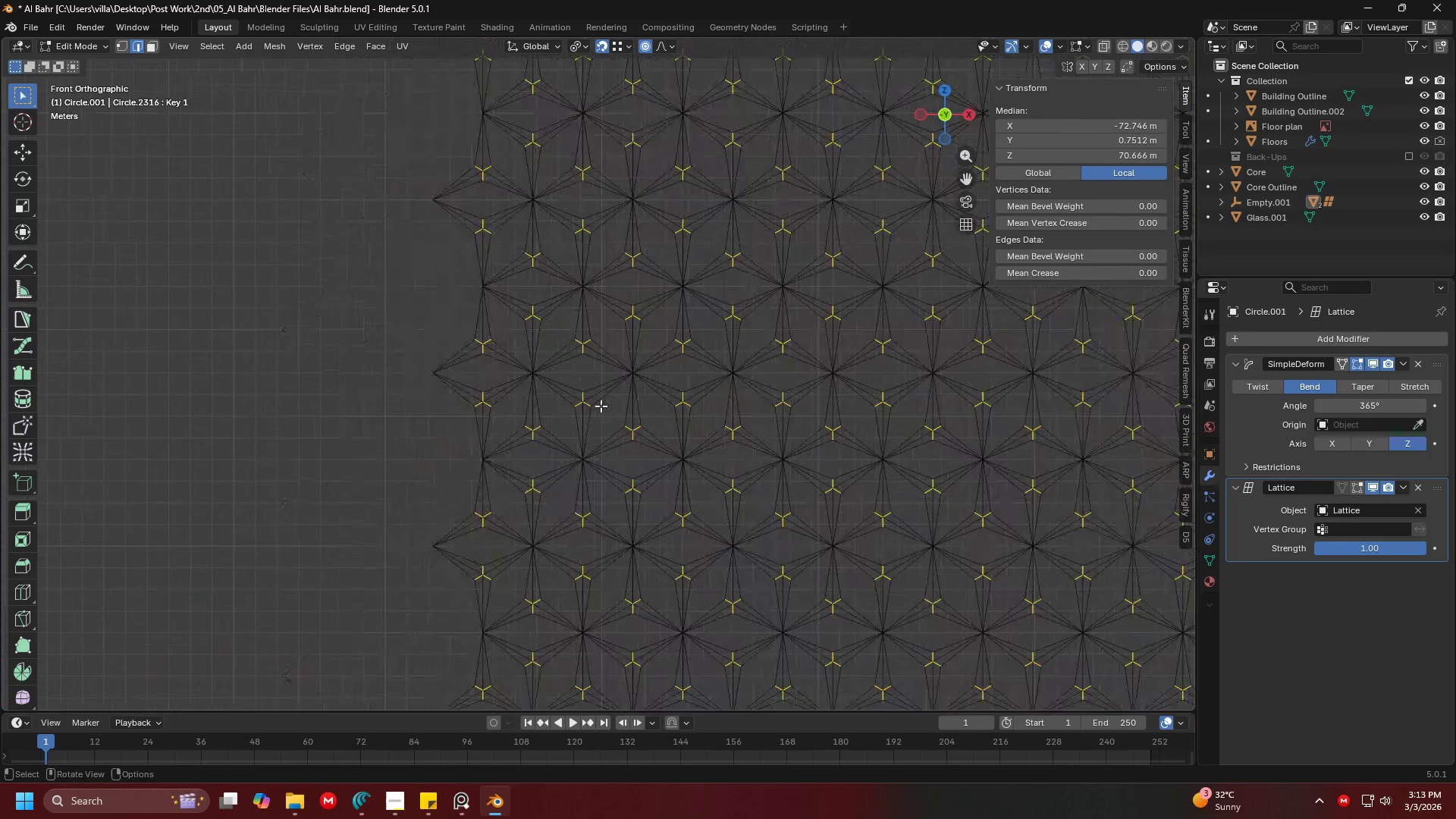 
scroll: coordinate [575, 415], scroll_direction: up, amount: 14.0
 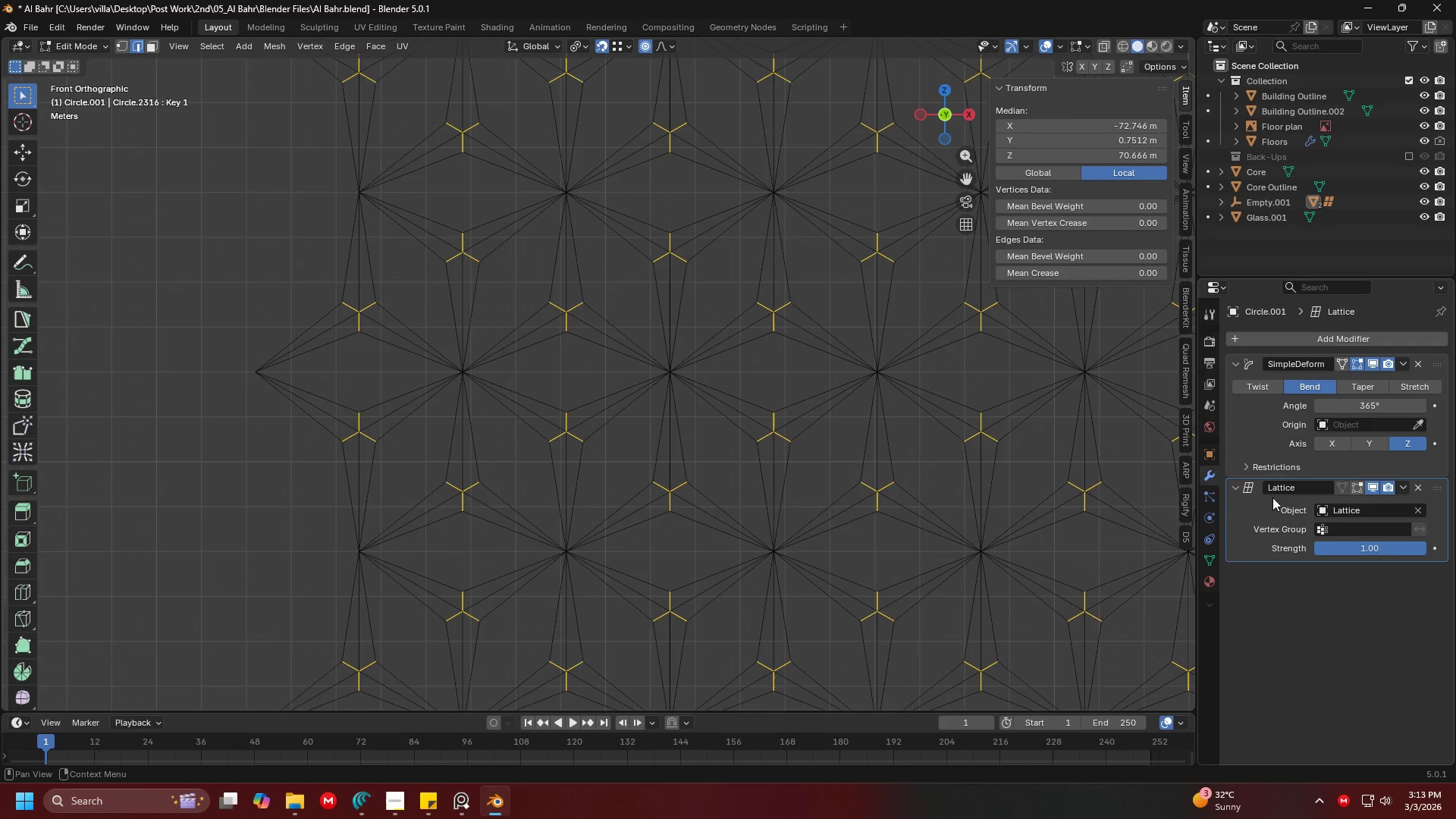 
left_click([386, 349])
 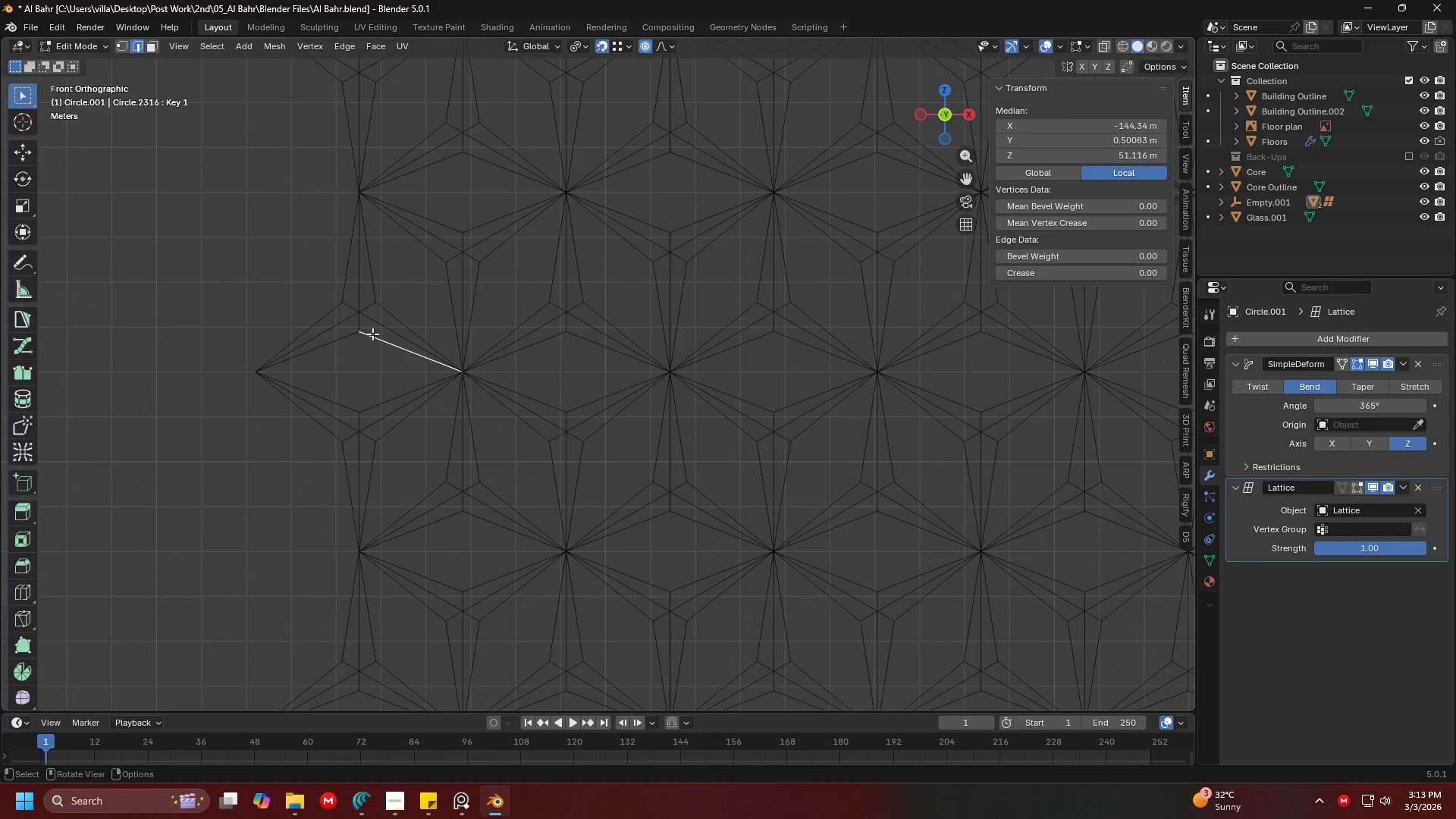 
key(L)
 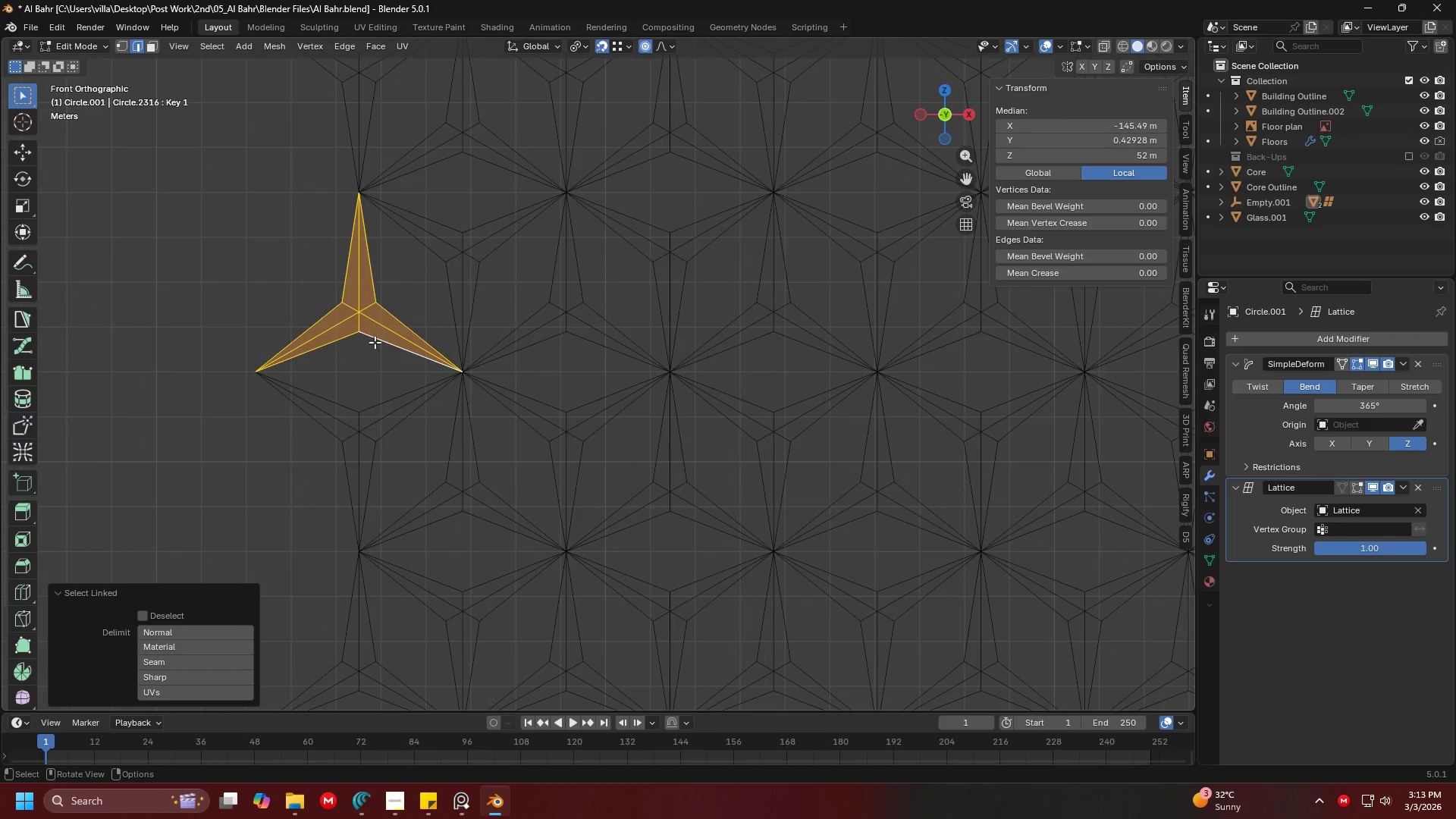 
key(L)
 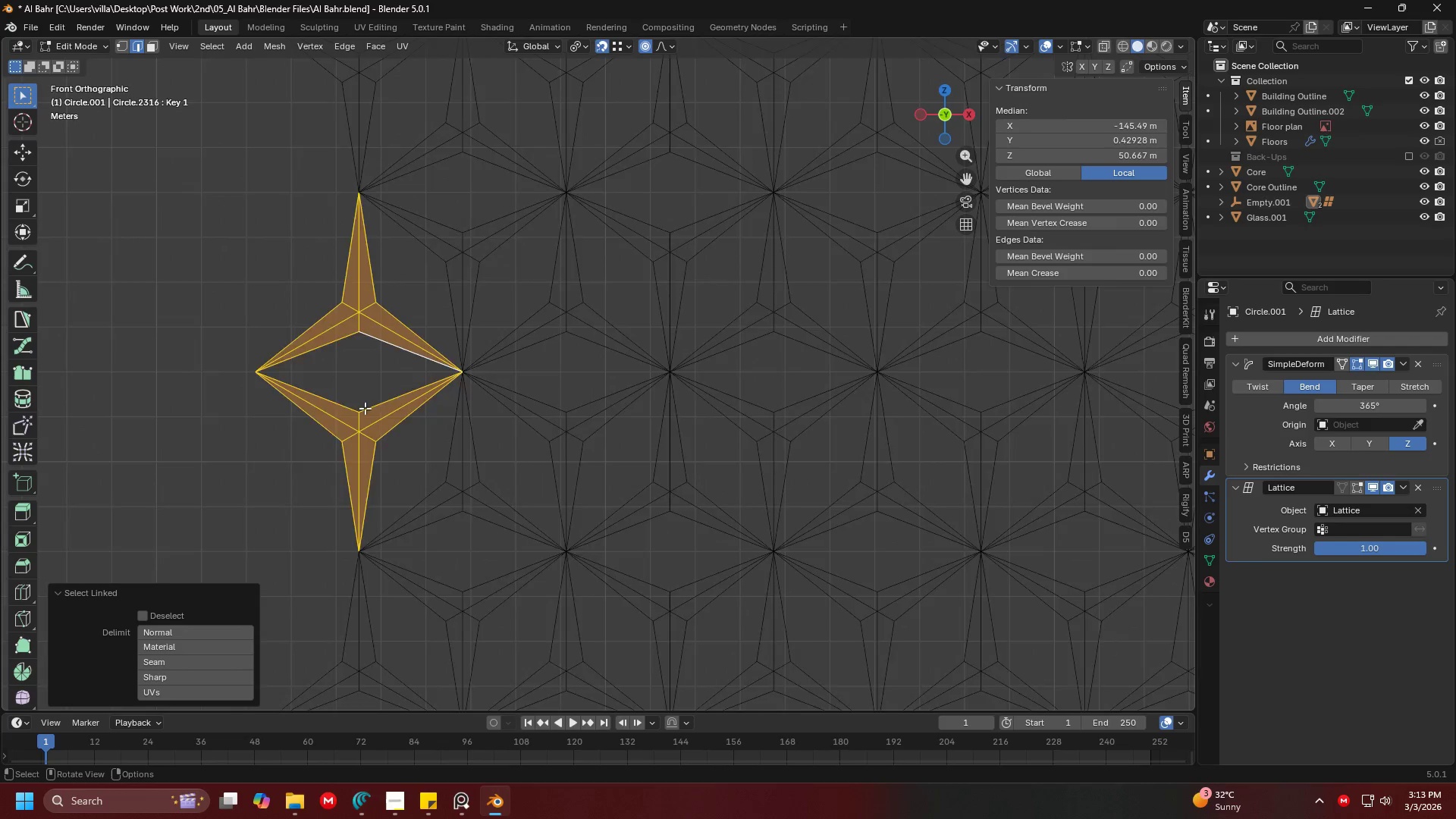 
scroll: coordinate [365, 410], scroll_direction: down, amount: 4.0
 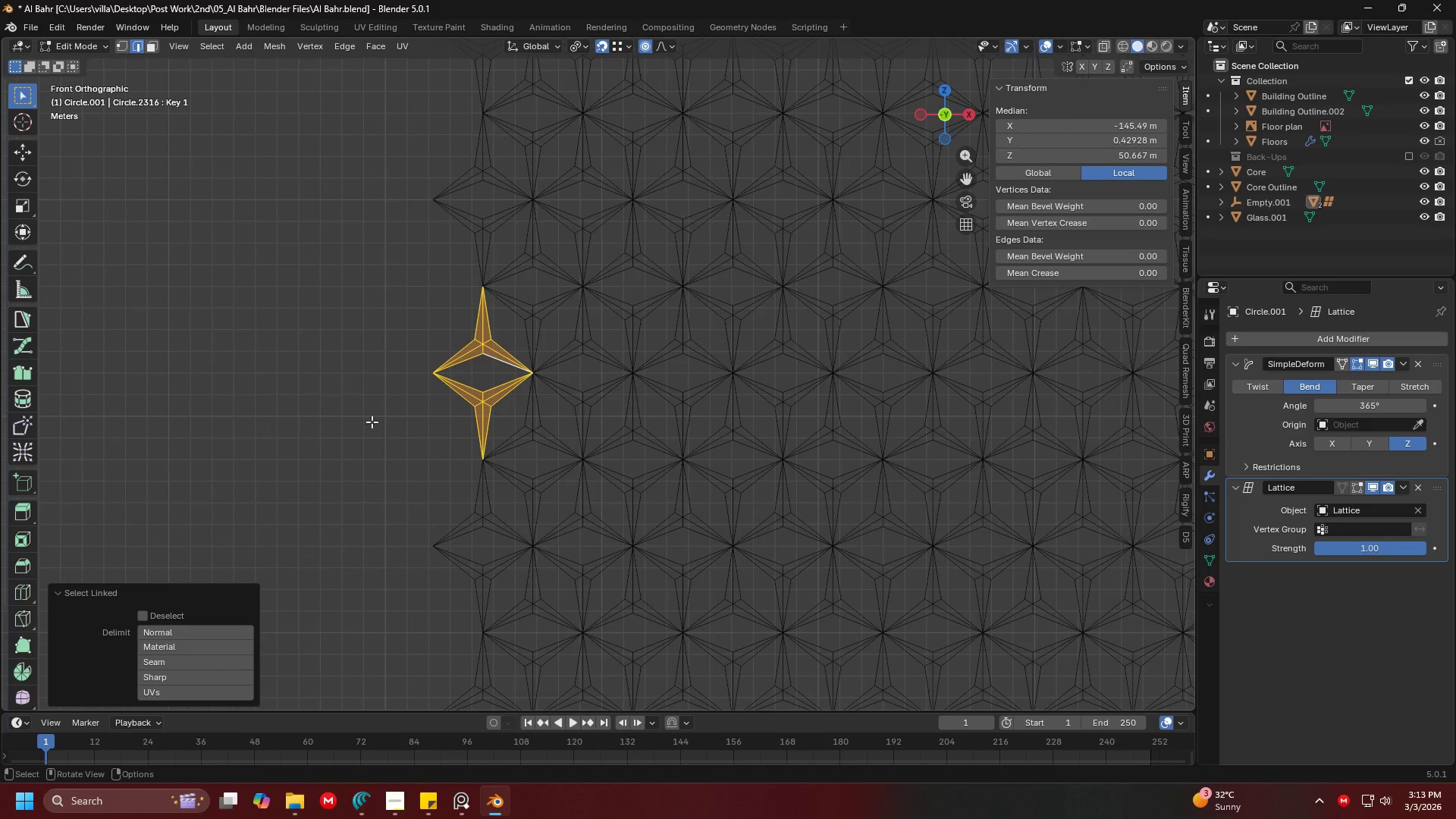 
hold_key(key=ShiftLeft, duration=0.34)
 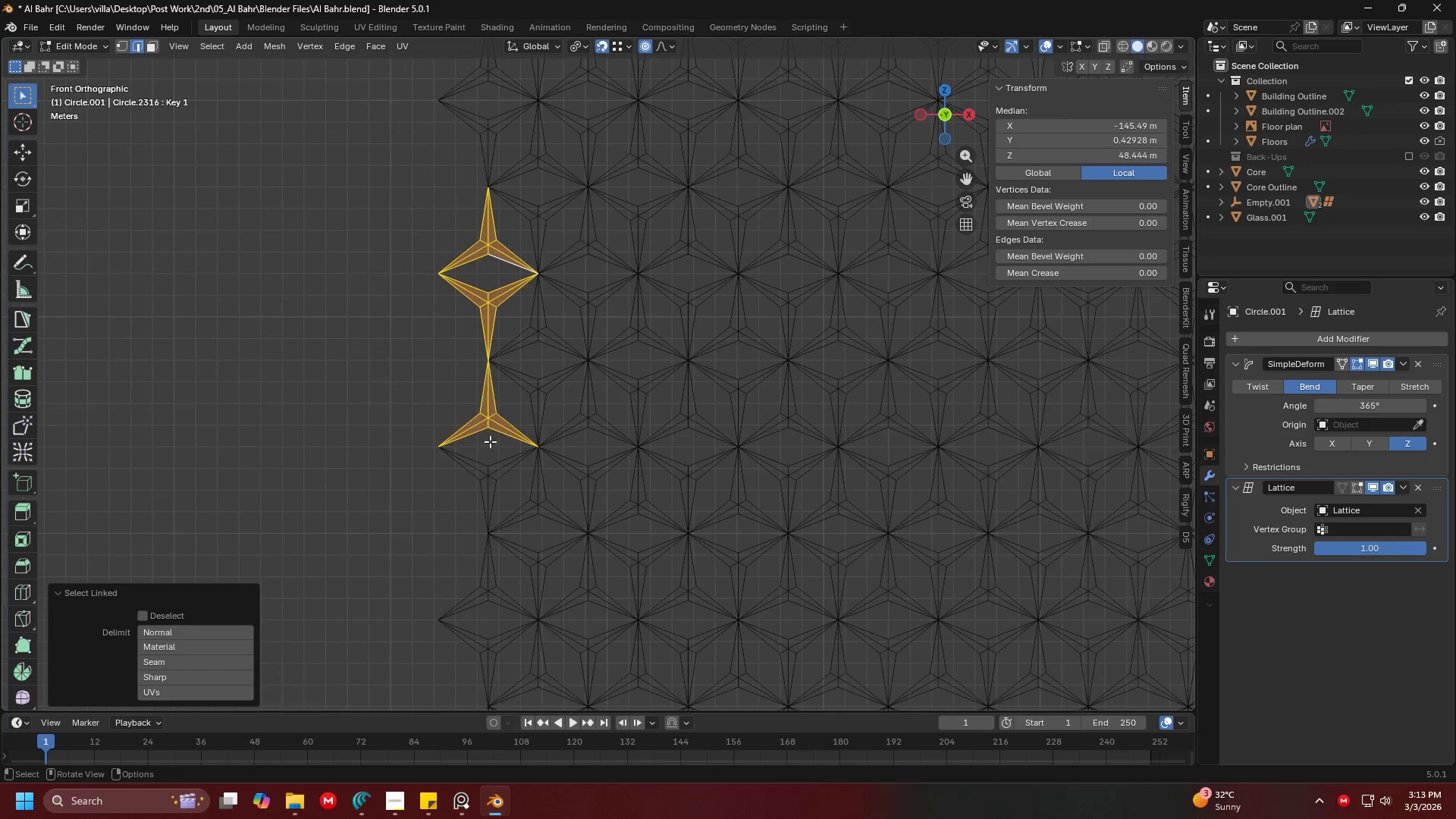 
type(lll)
 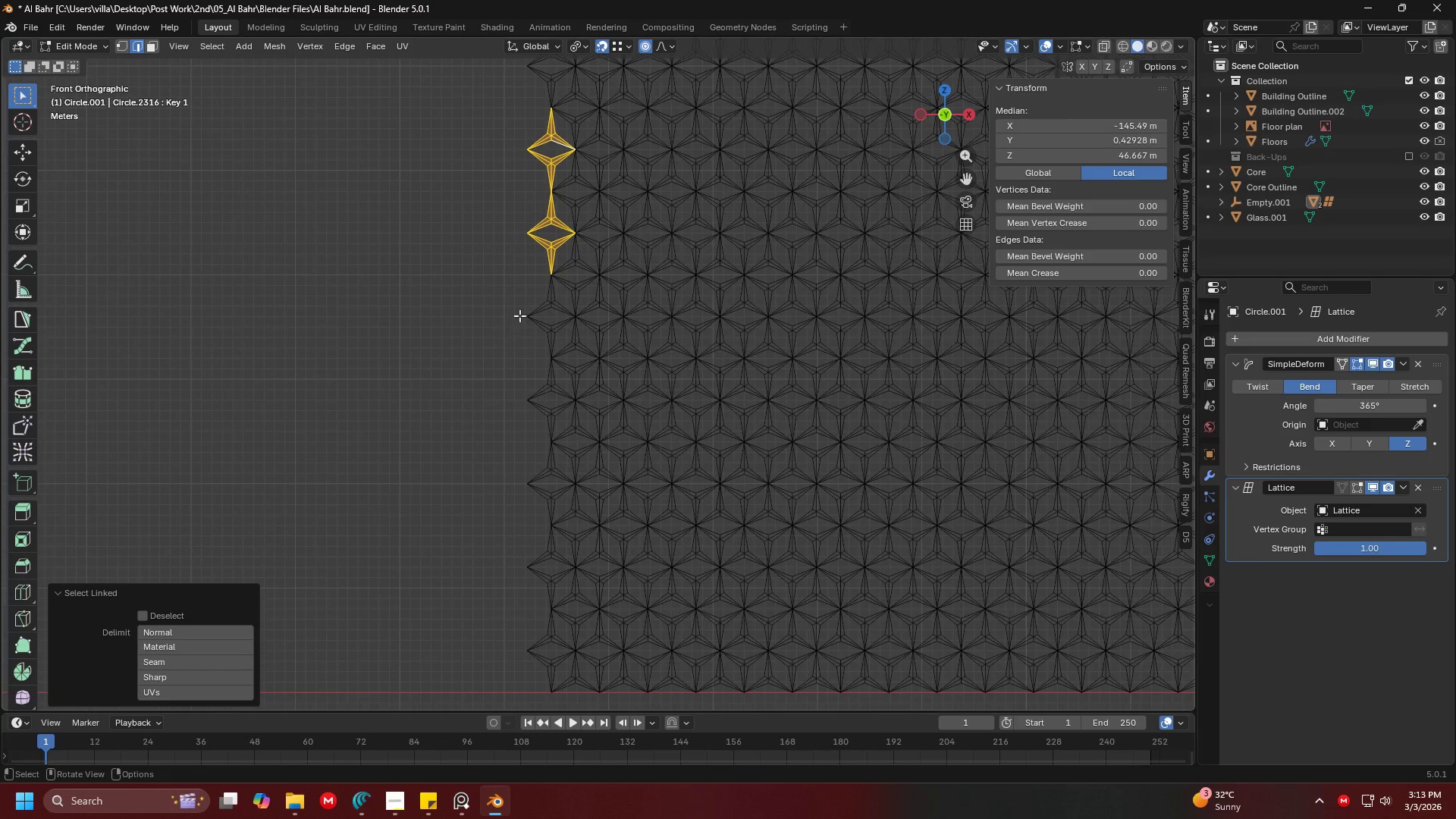 
scroll: coordinate [491, 522], scroll_direction: down, amount: 4.0
 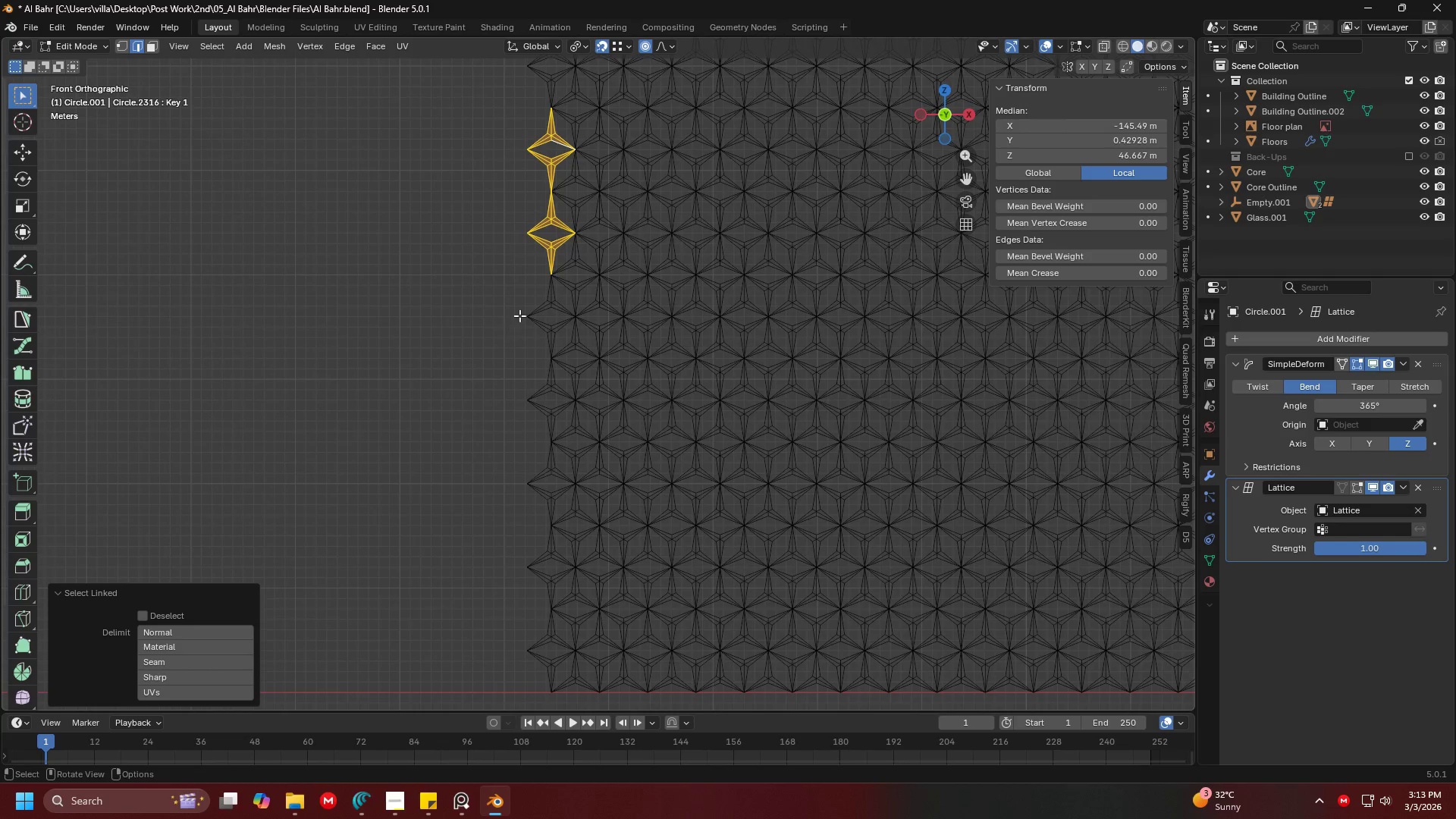 
type(llllllllllllllllllllllllllllllllllllllllllllllllllLl)
 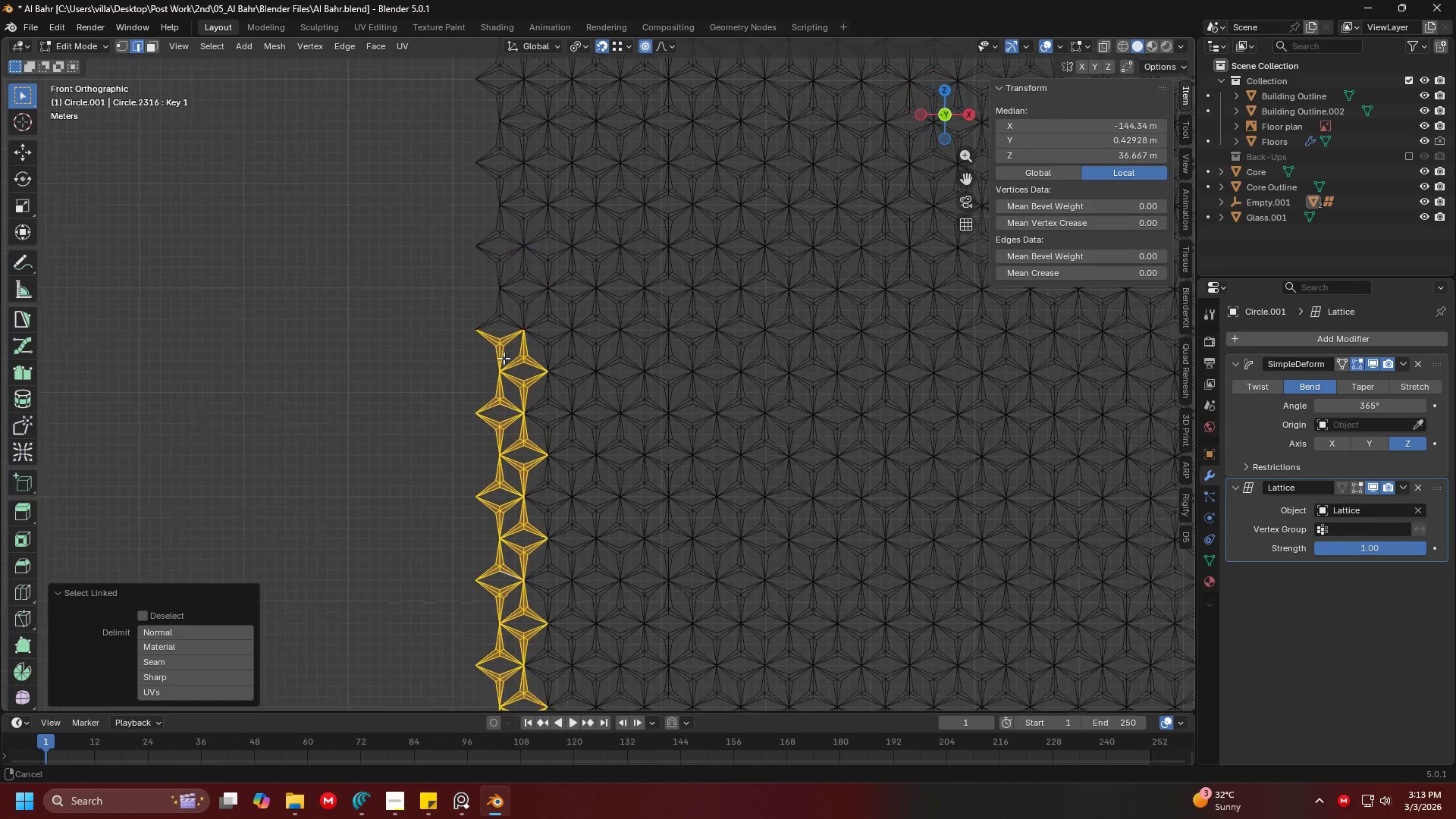 
 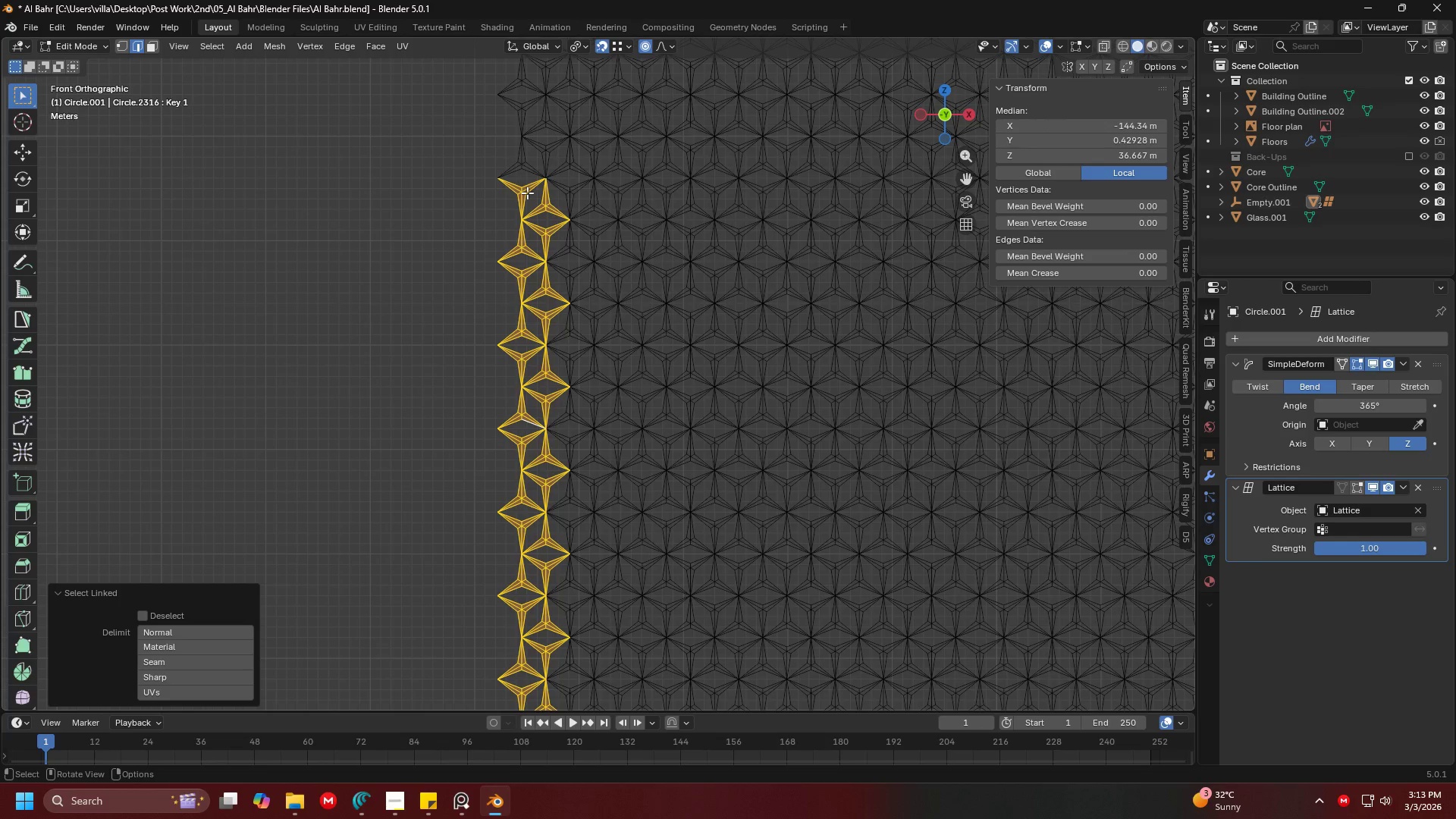 
hold_key(key=ShiftLeft, duration=0.47)
 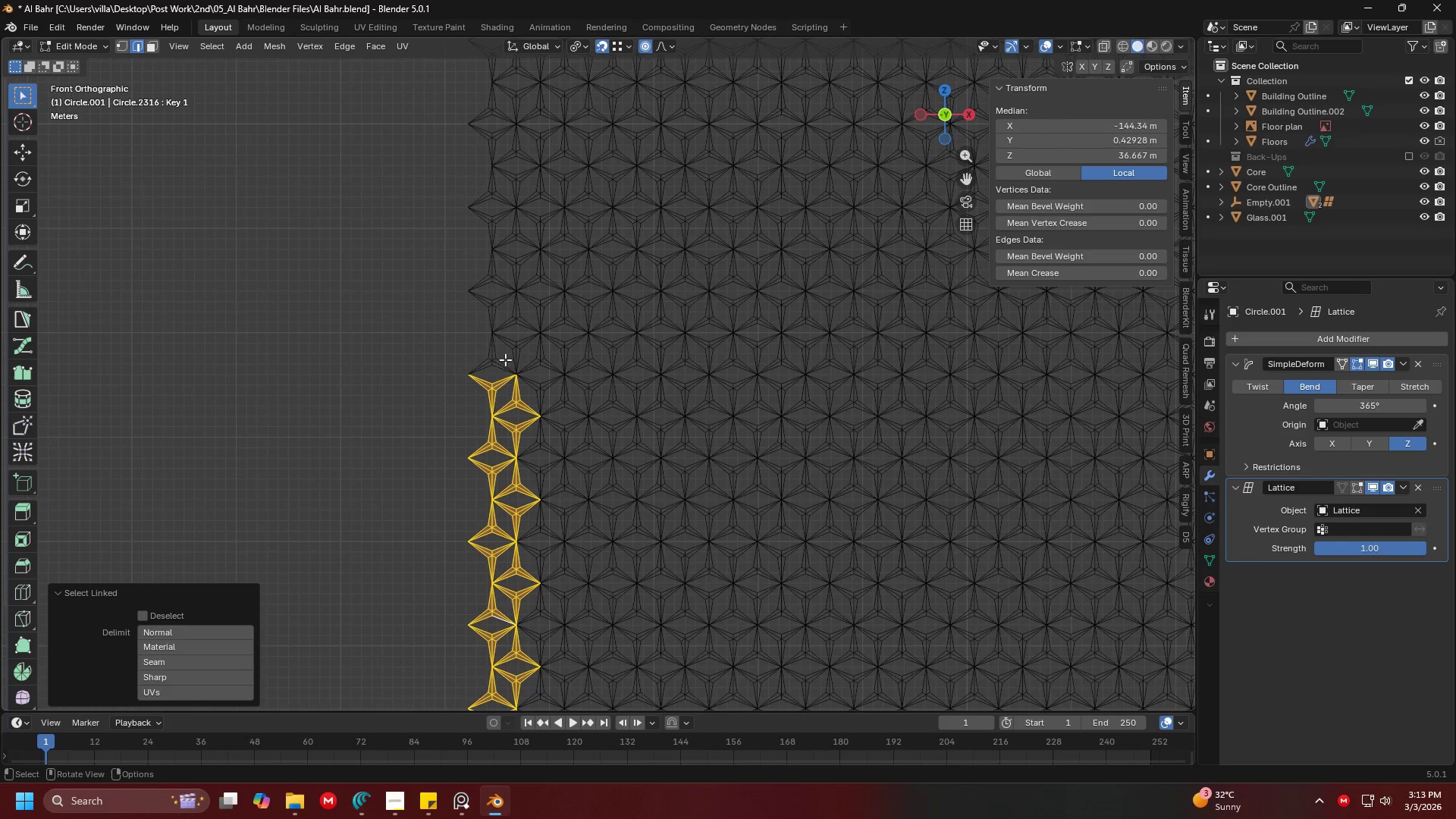 
type(lllllllllllllllllllllllllllllllllll)
 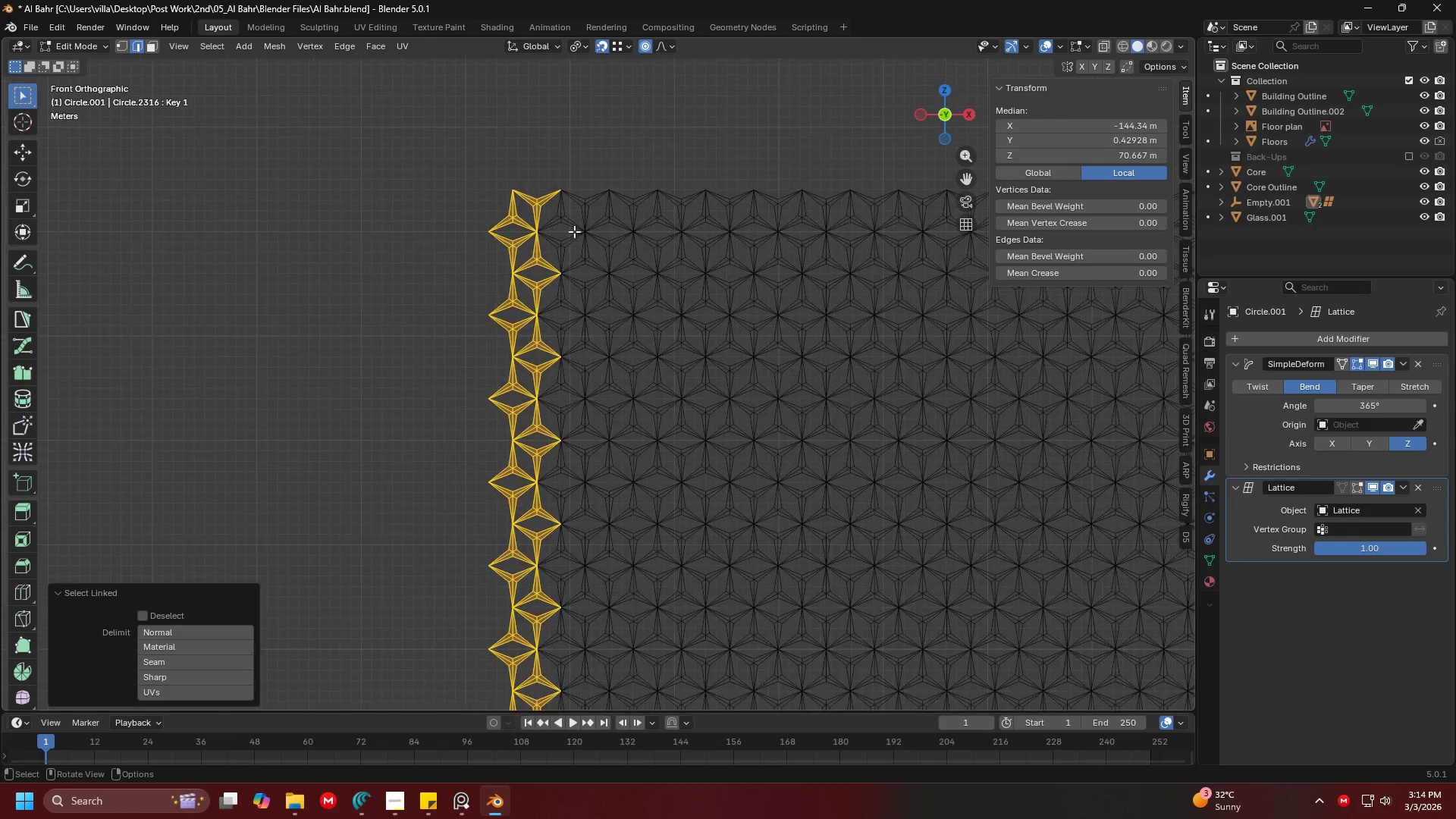 
hold_key(key=ShiftLeft, duration=0.48)
scroll: coordinate [515, 293], scroll_direction: up, amount: 2.0
 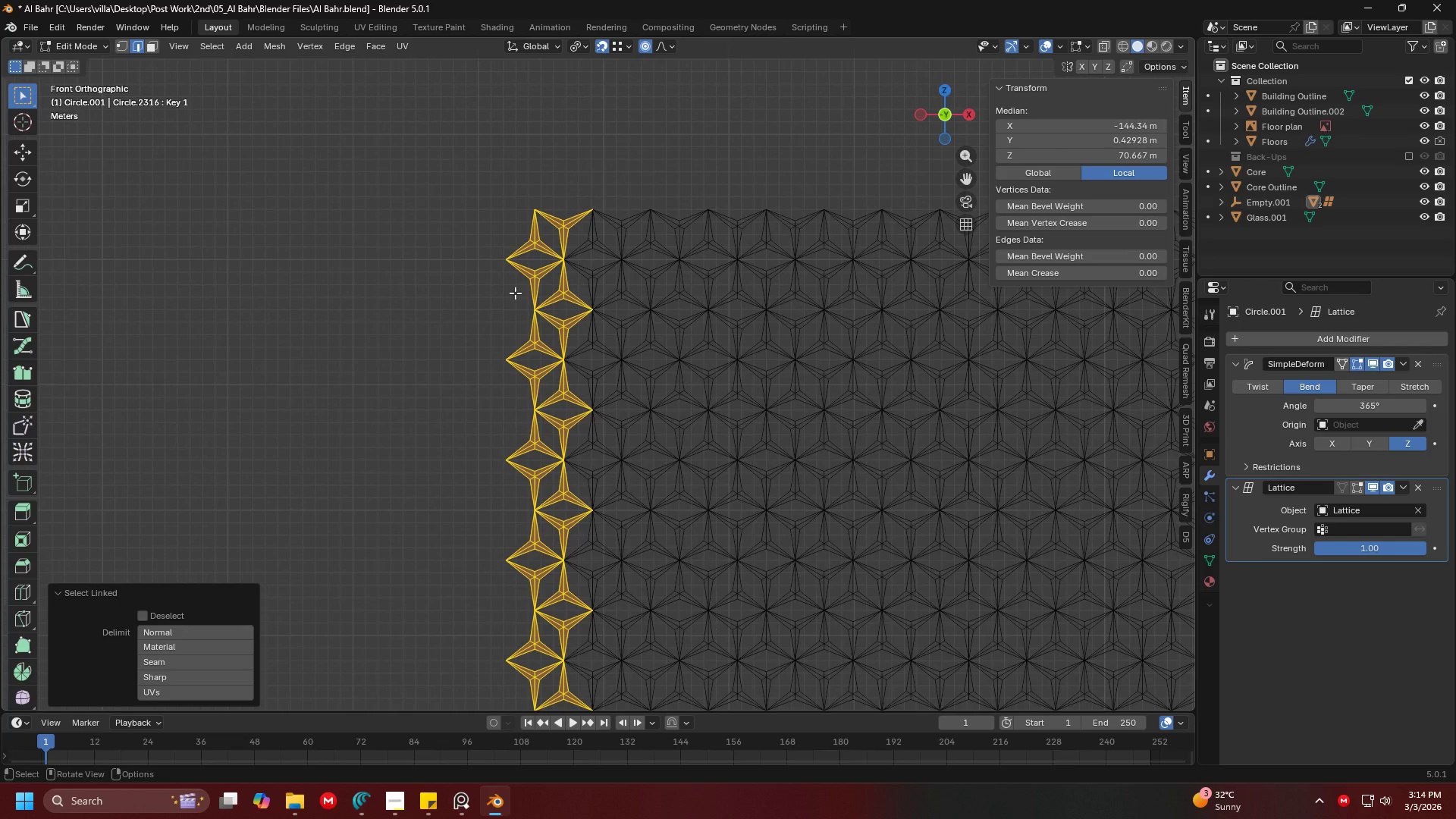 
hold_key(key=ShiftLeft, duration=0.47)
 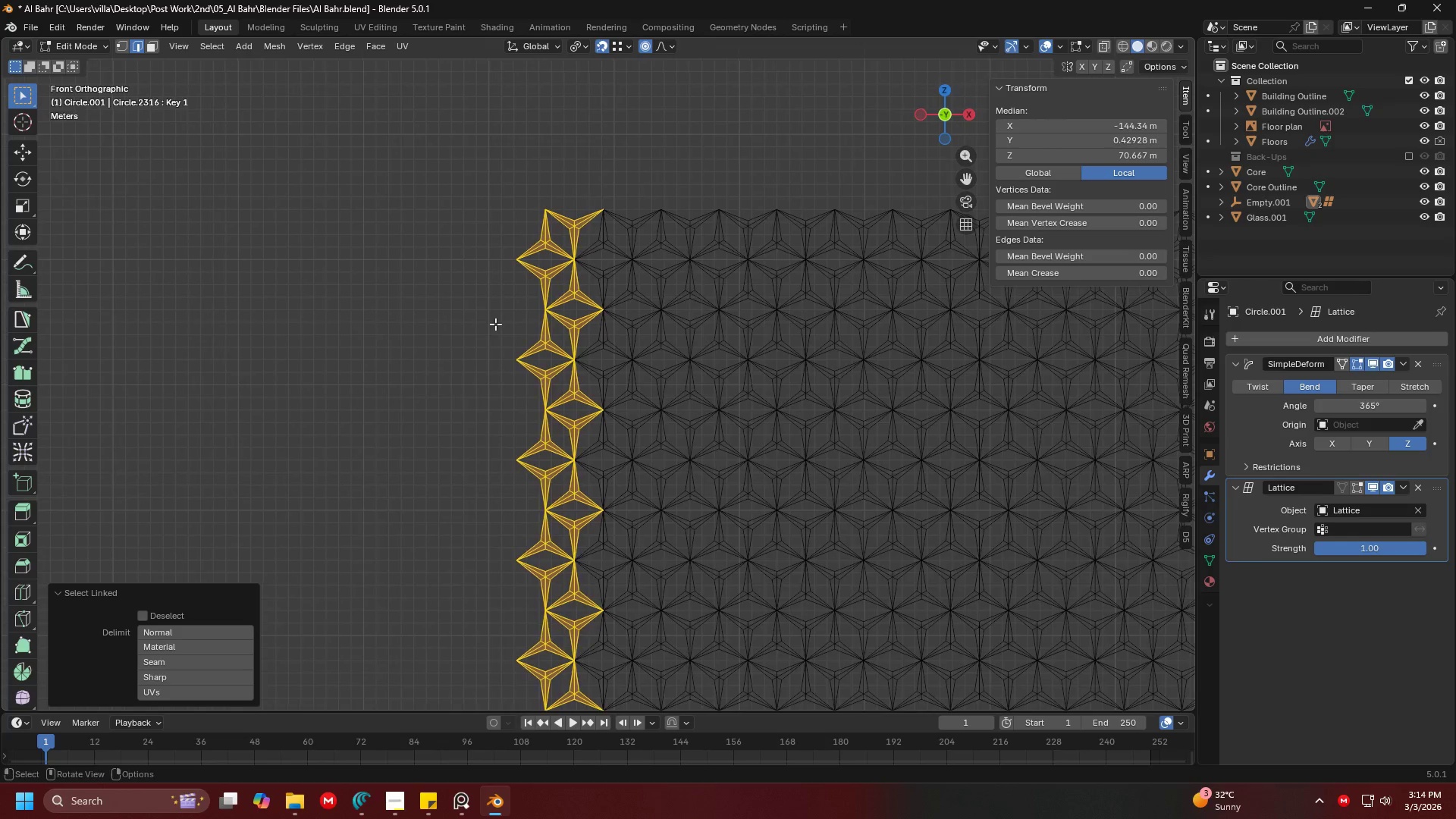 
scroll: coordinate [495, 324], scroll_direction: up, amount: 2.0
 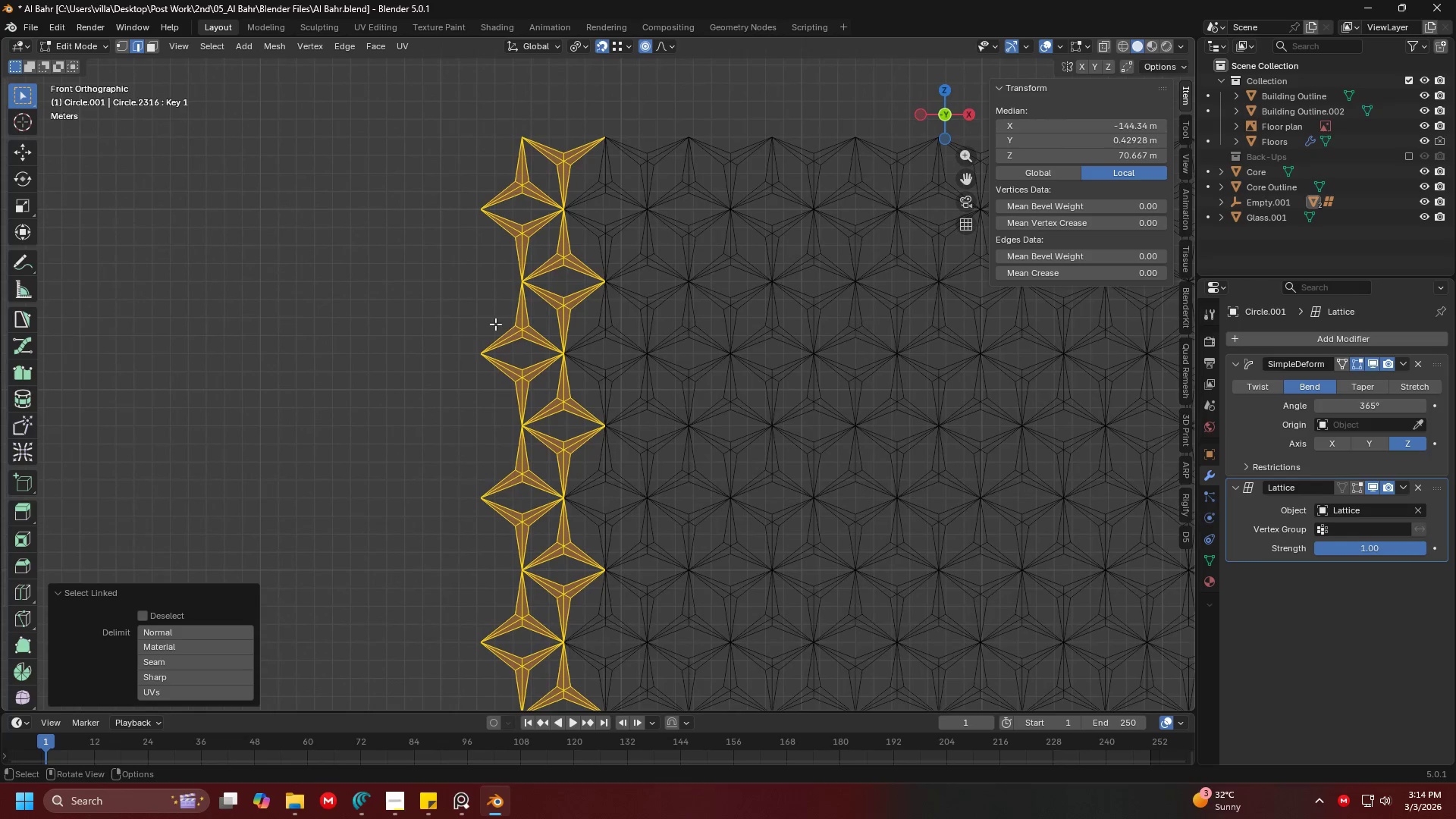 
type(Dg)
 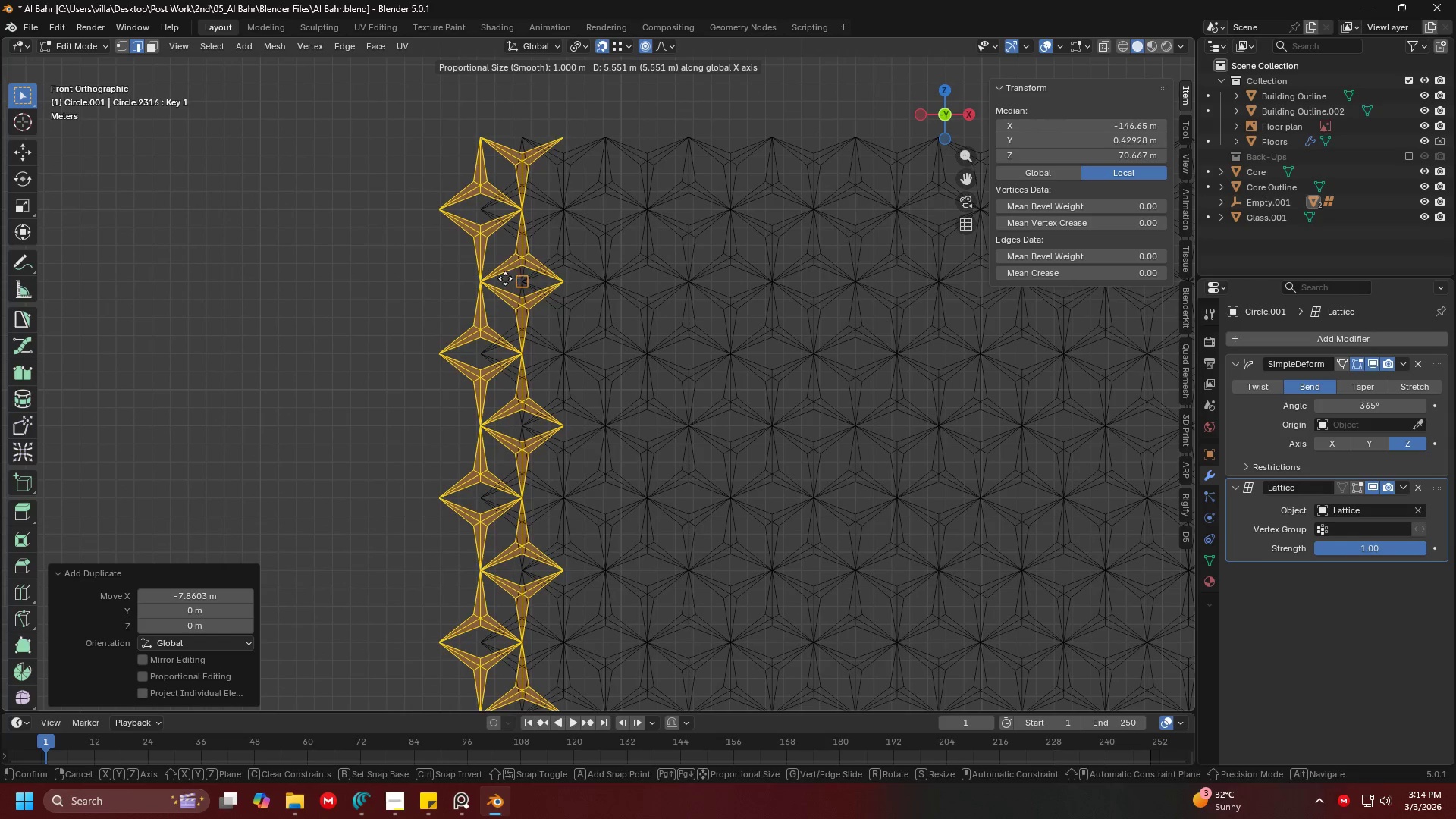 
left_click([425, 279])
 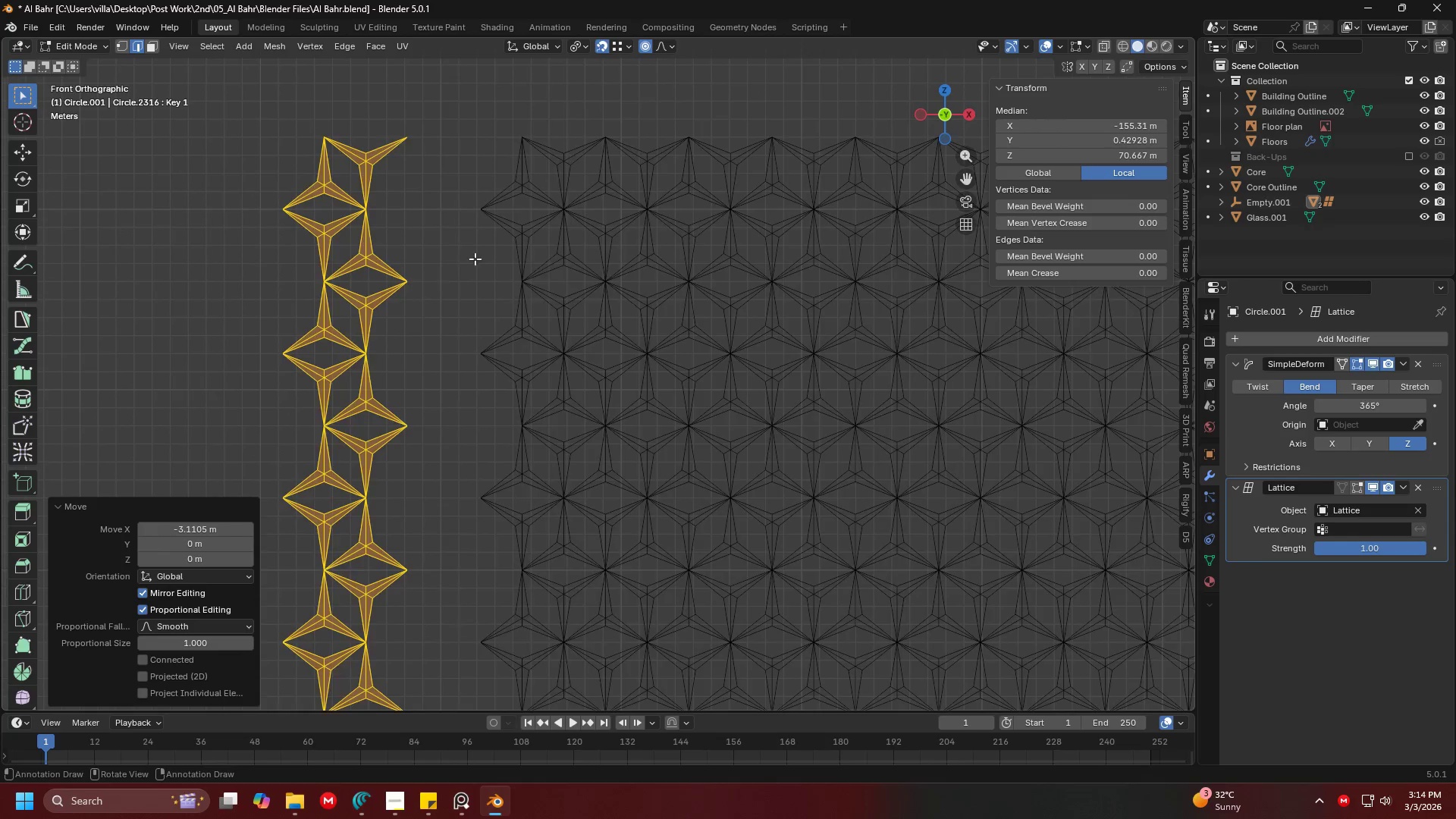 
key(Shift+ShiftLeft)
 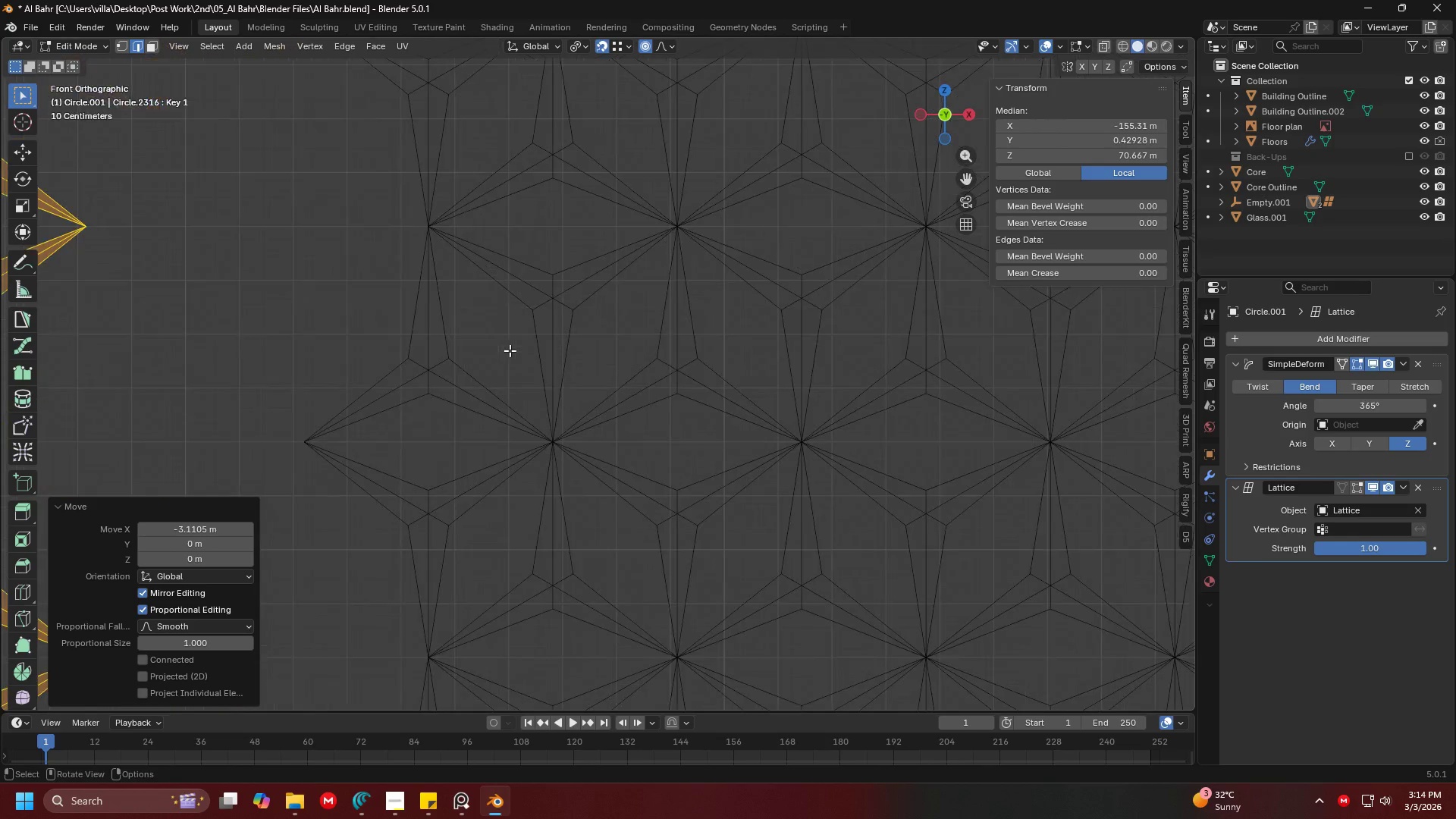 
key(Shift+ShiftLeft)
 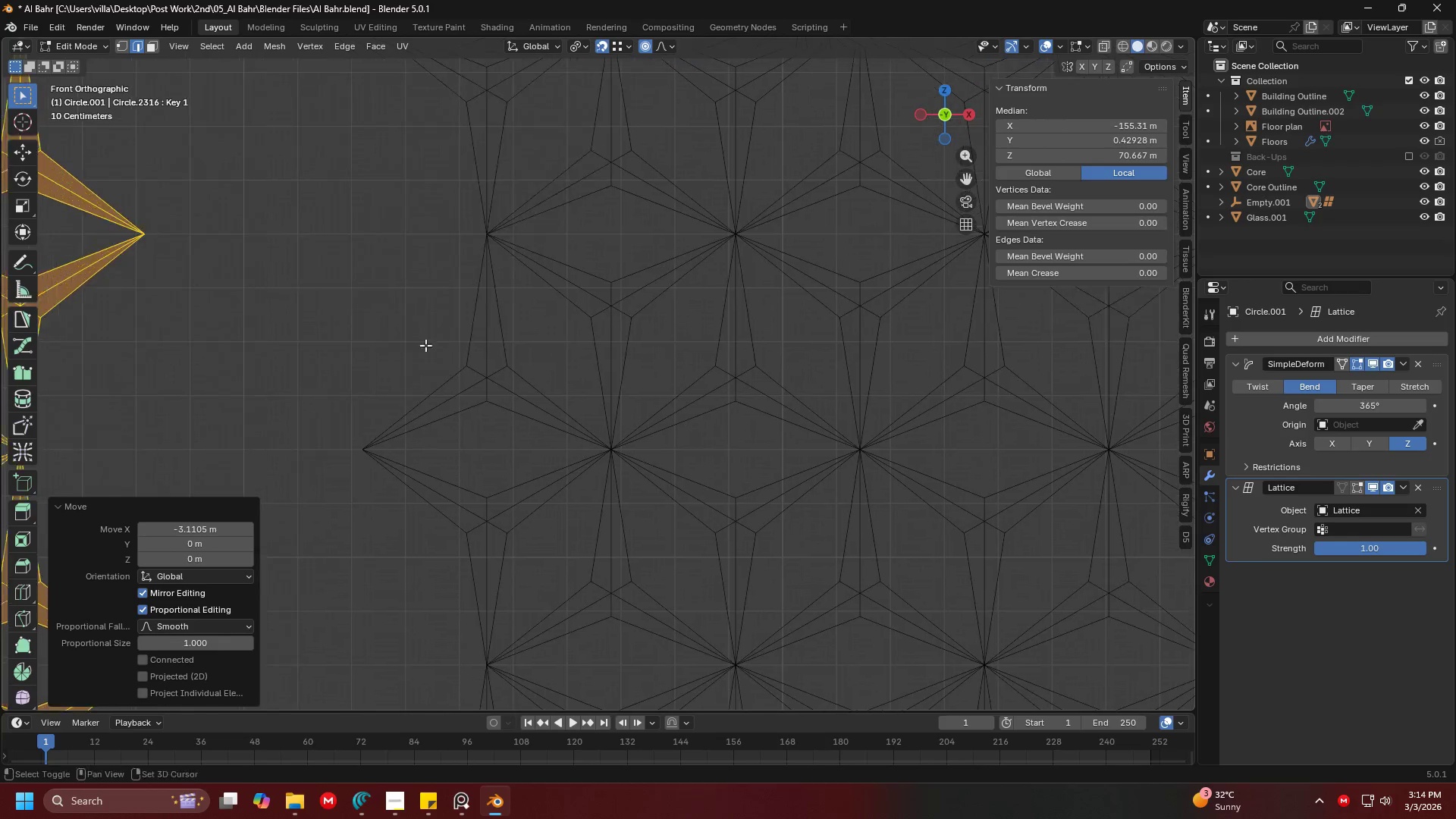 
scroll: coordinate [510, 350], scroll_direction: up, amount: 6.0
 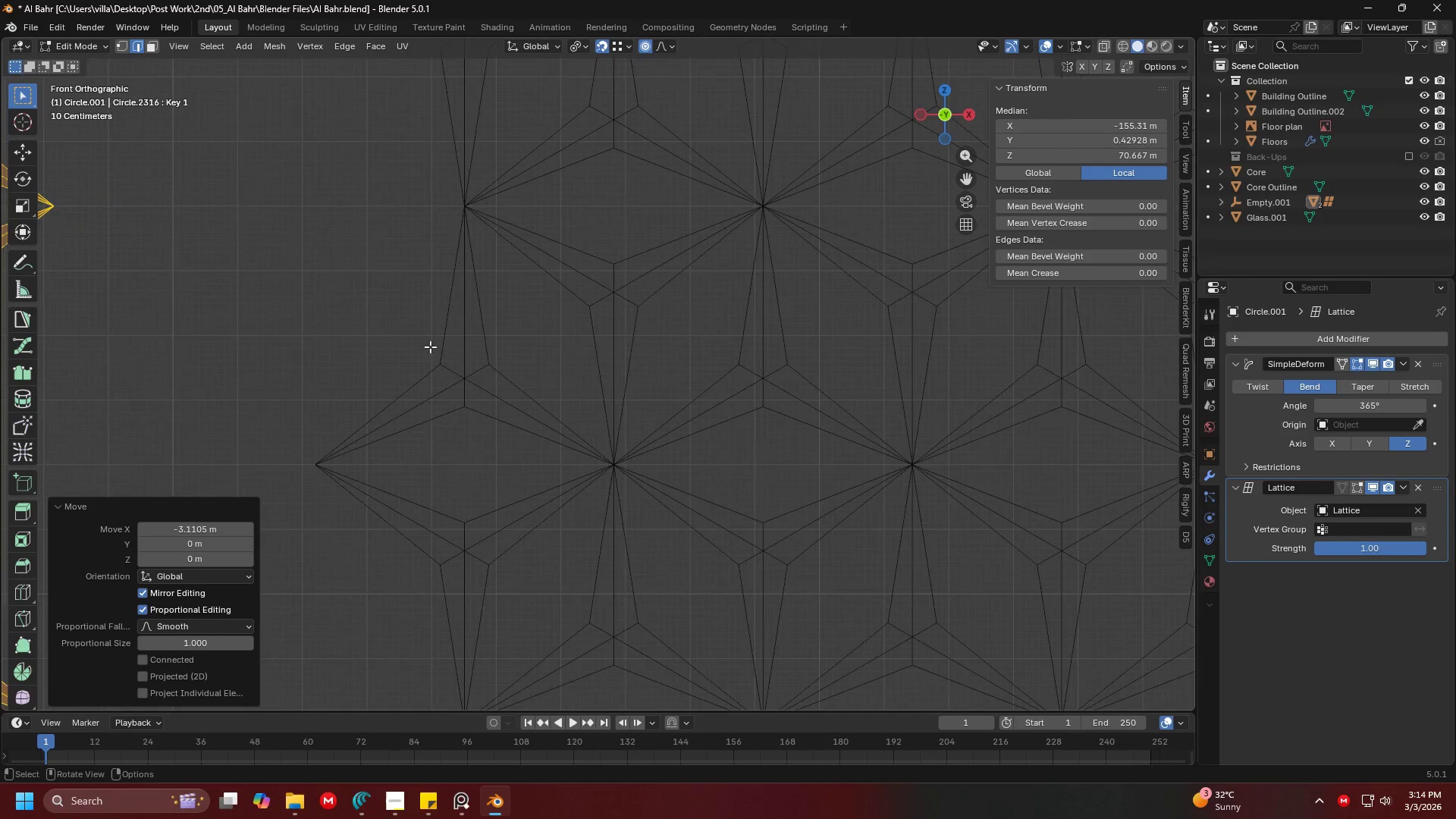 
key(Shift+ShiftLeft)
 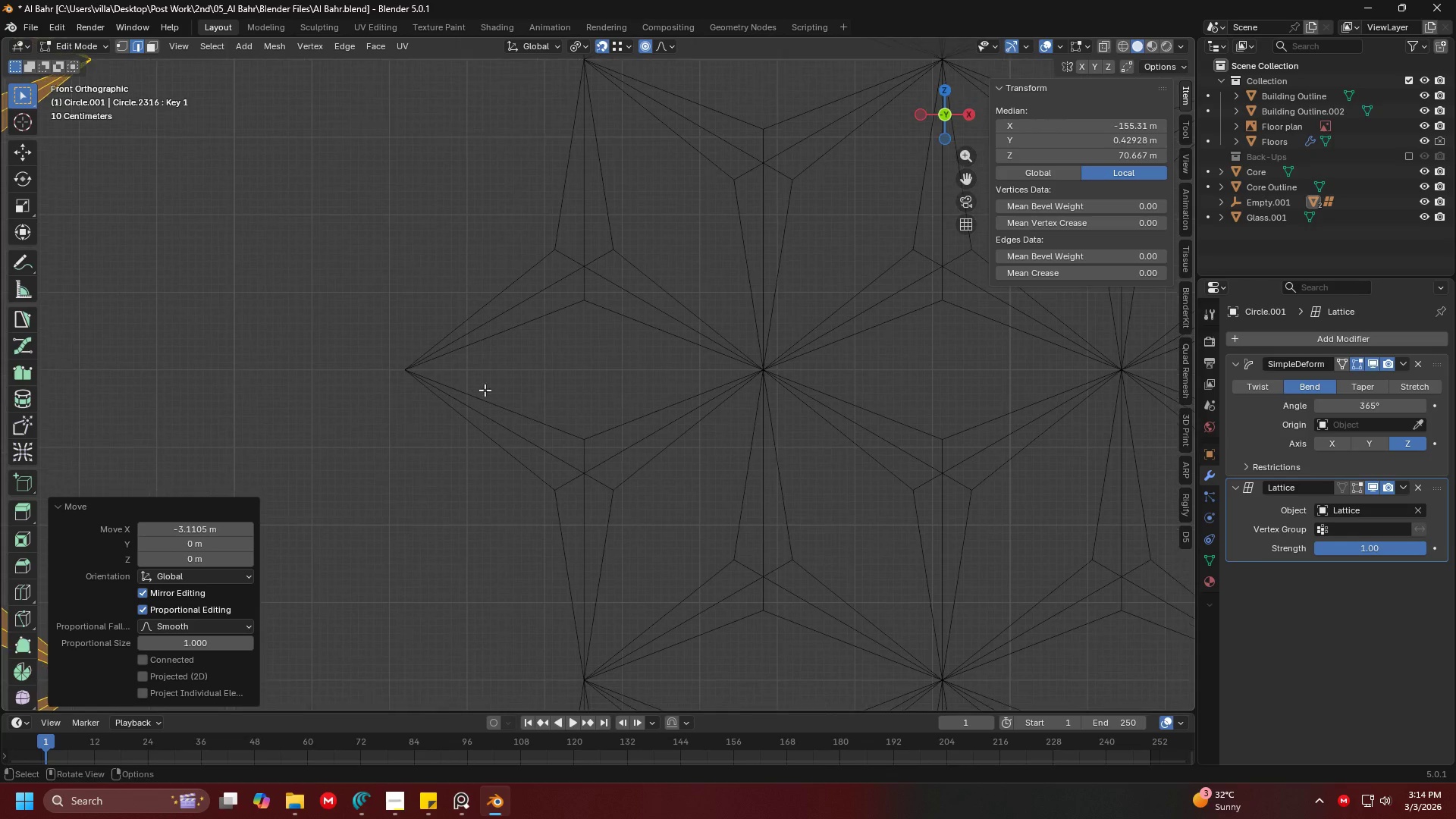 
scroll: coordinate [431, 351], scroll_direction: up, amount: 2.0
 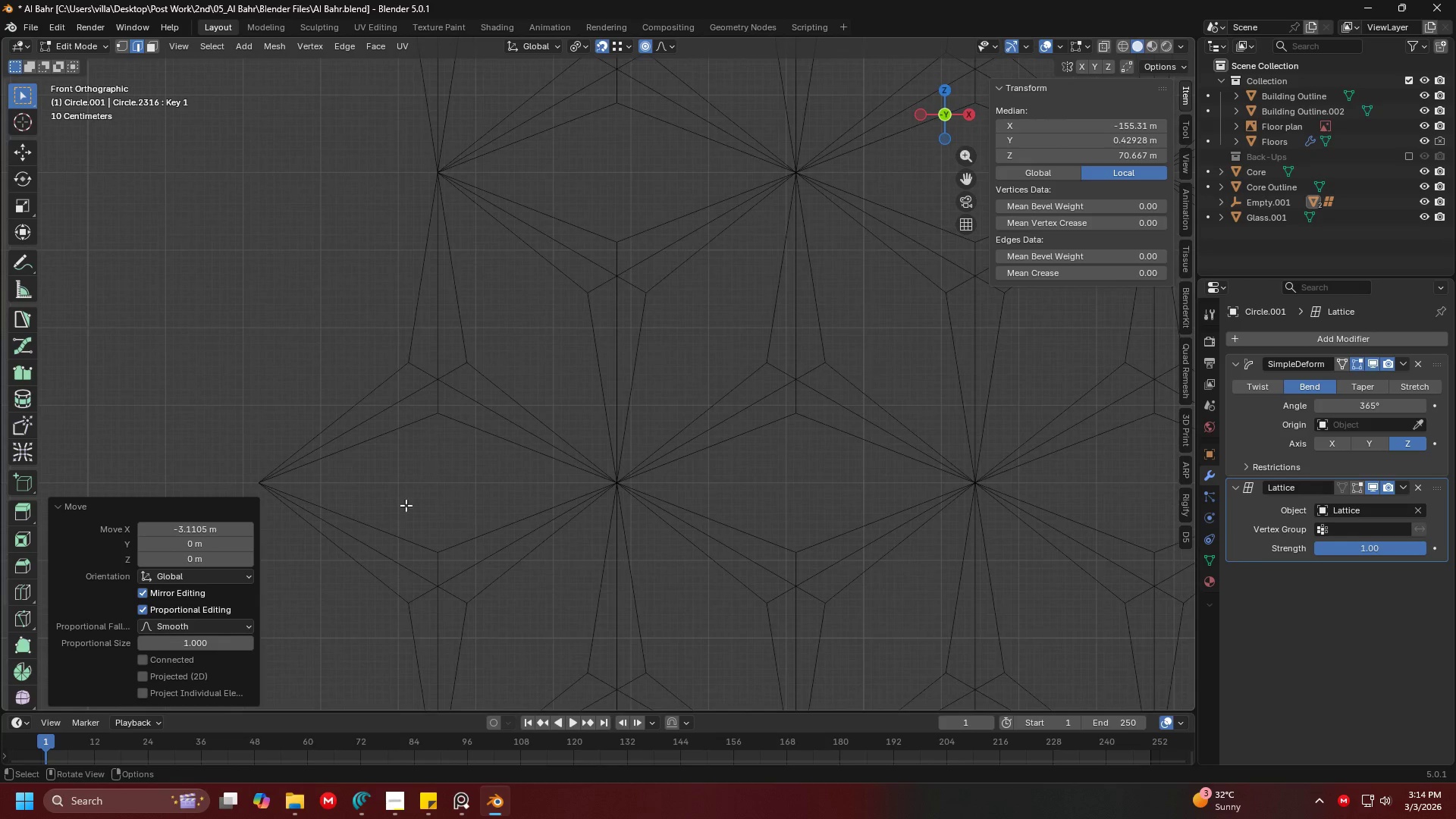 
key(G)
 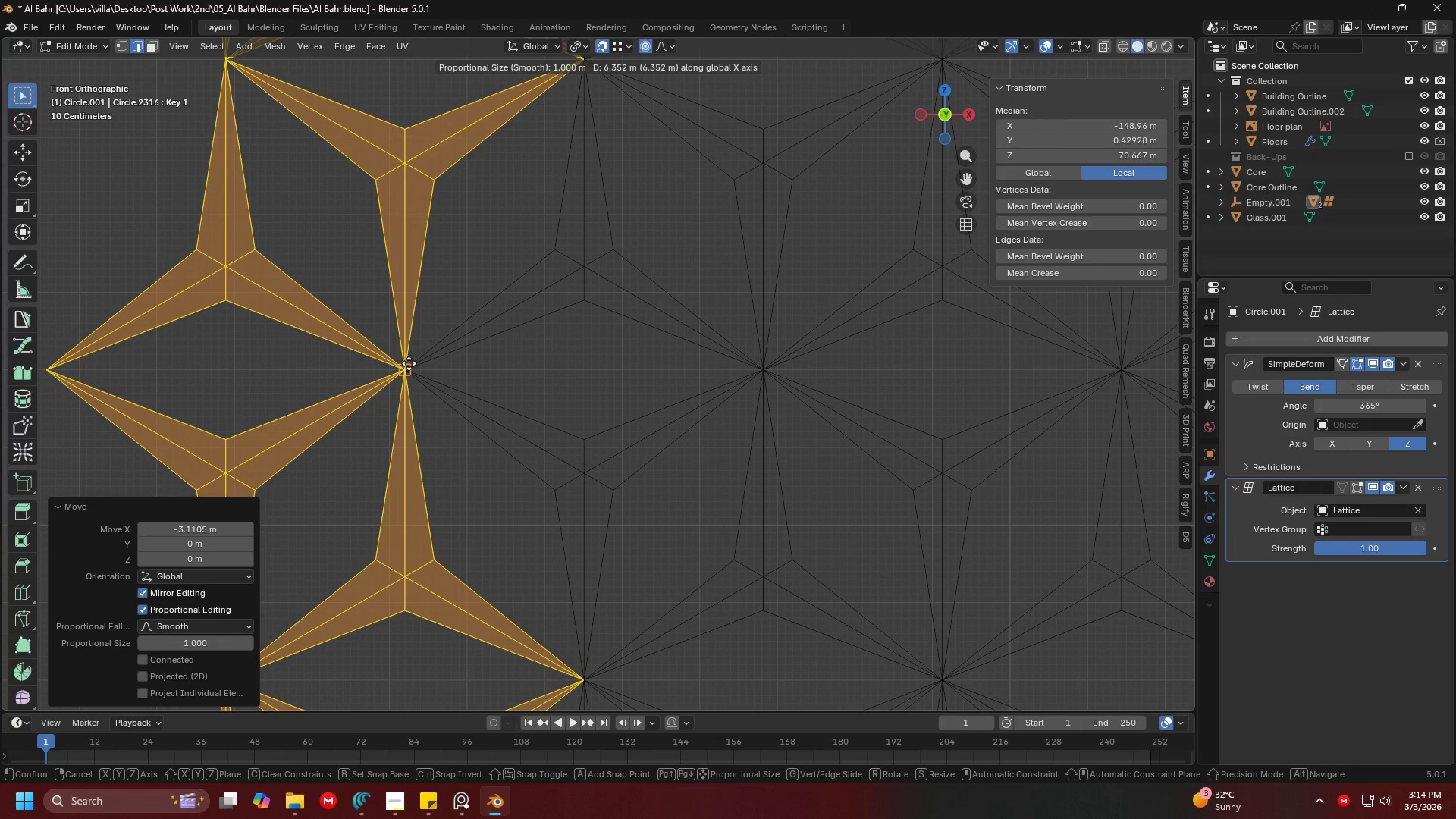 
left_click([409, 363])
 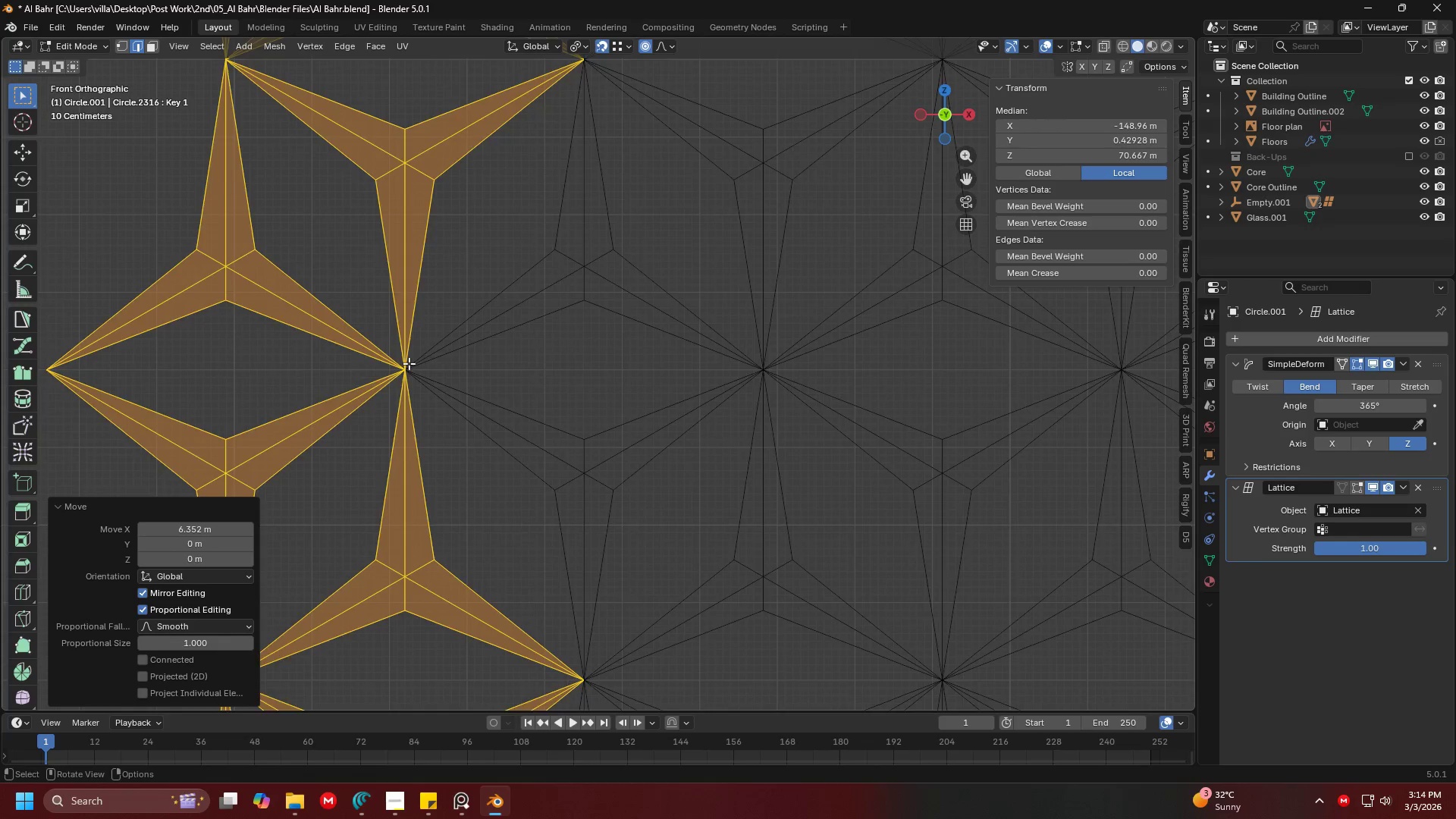 
key(Shift+ShiftLeft)
 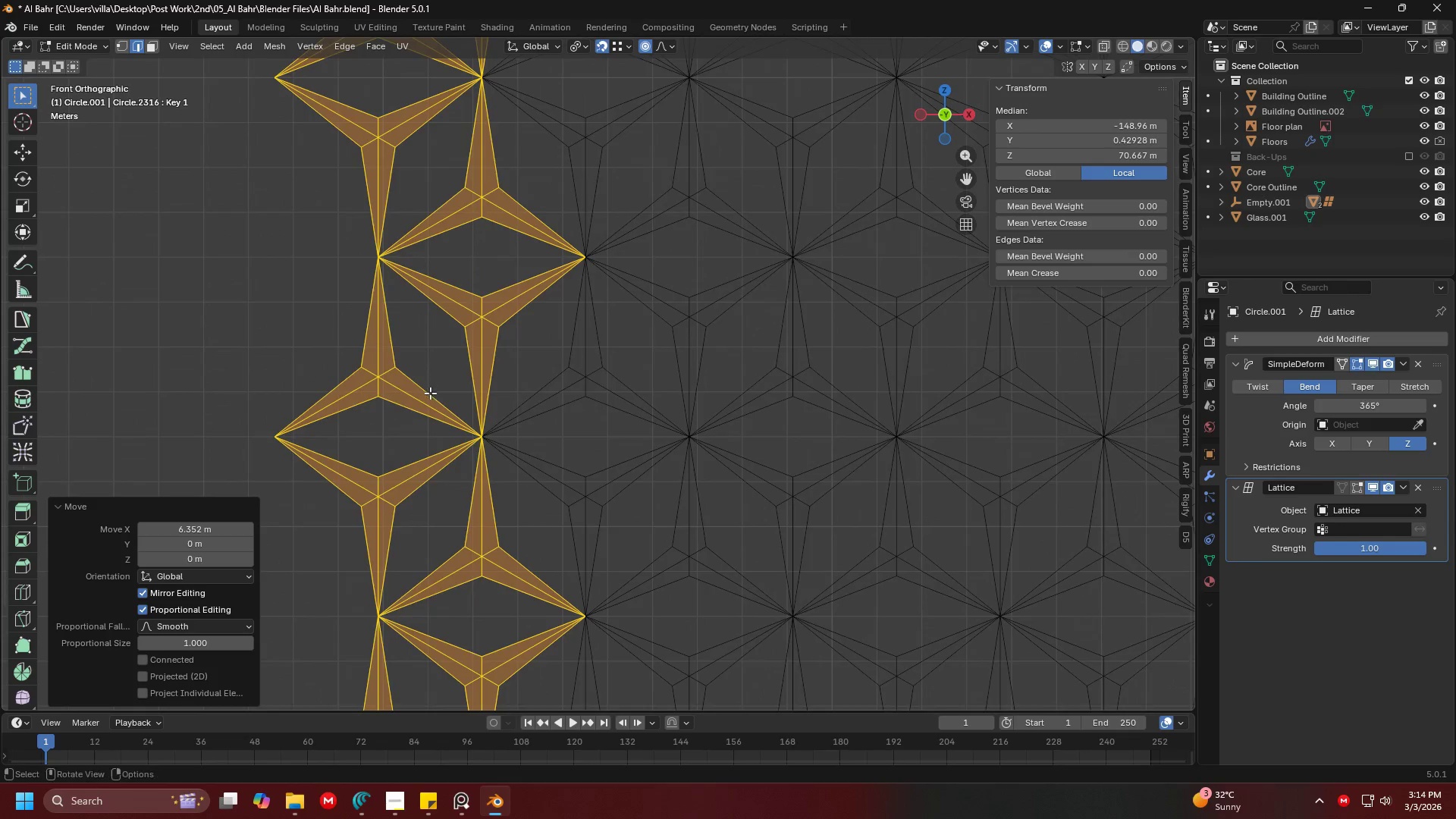 
scroll: coordinate [435, 322], scroll_direction: down, amount: 3.0
 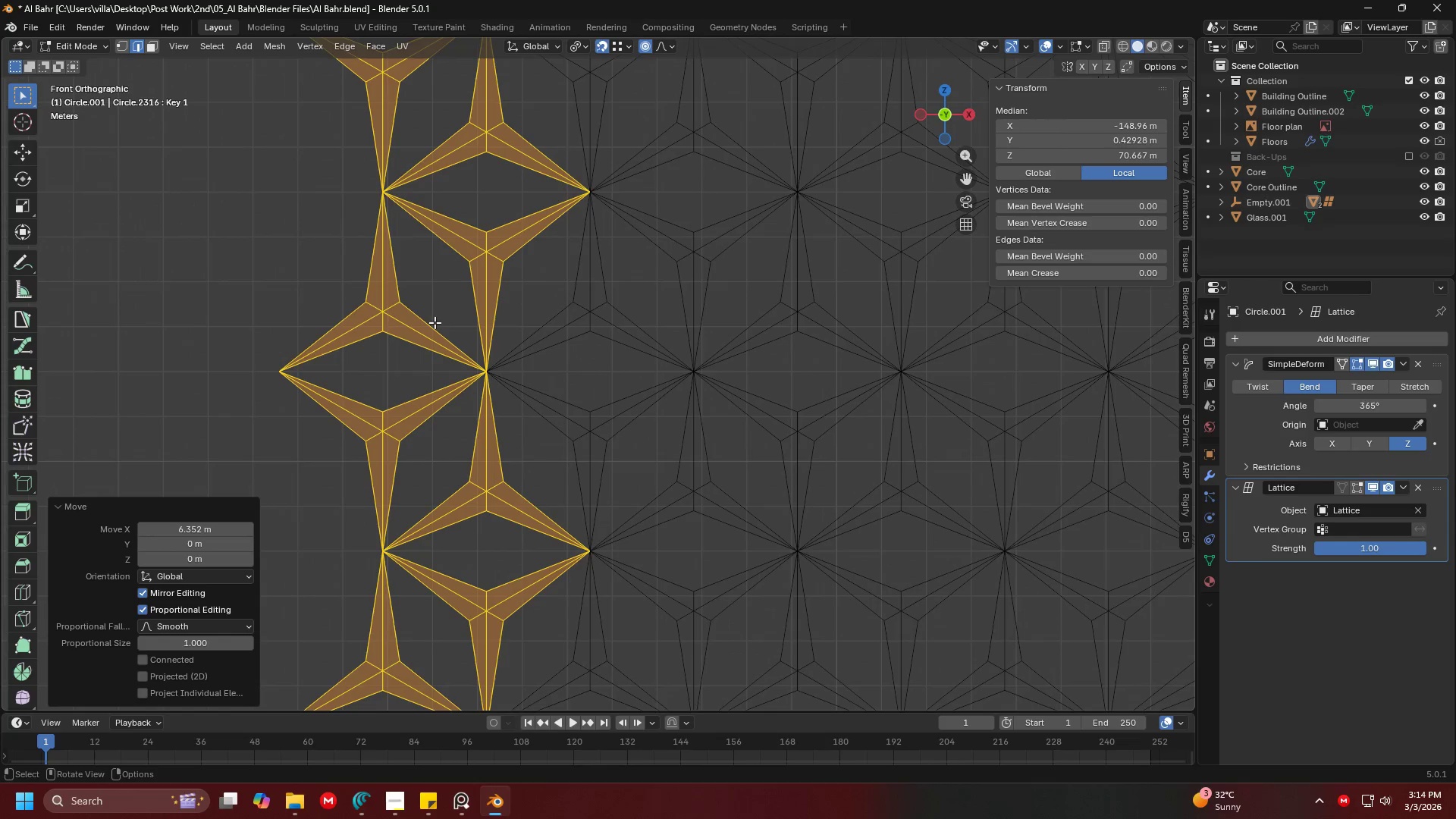 
hold_key(key=ShiftLeft, duration=0.34)
scroll: coordinate [482, 349], scroll_direction: down, amount: 16.0
 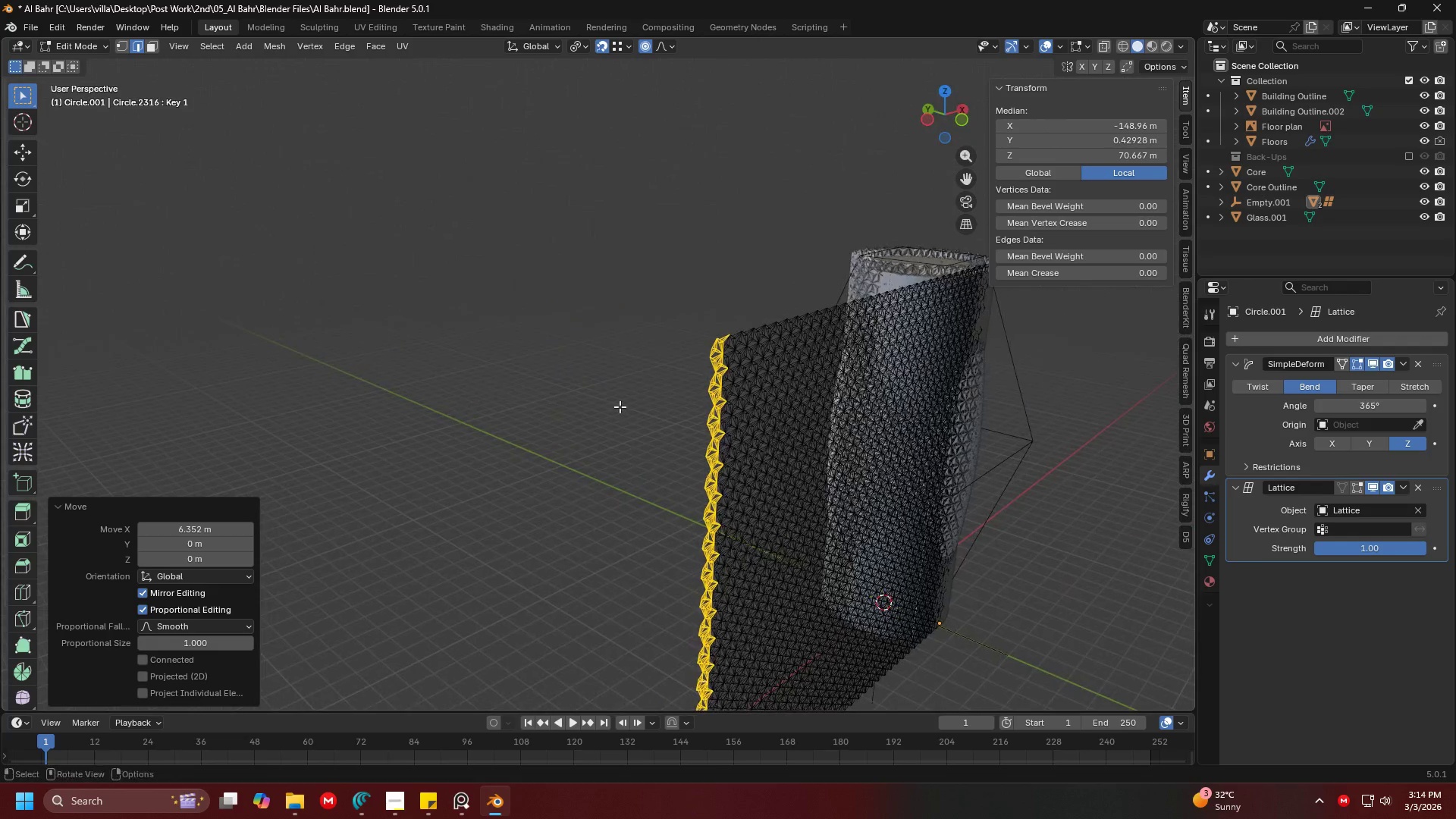 
key(Shift+ShiftLeft)
 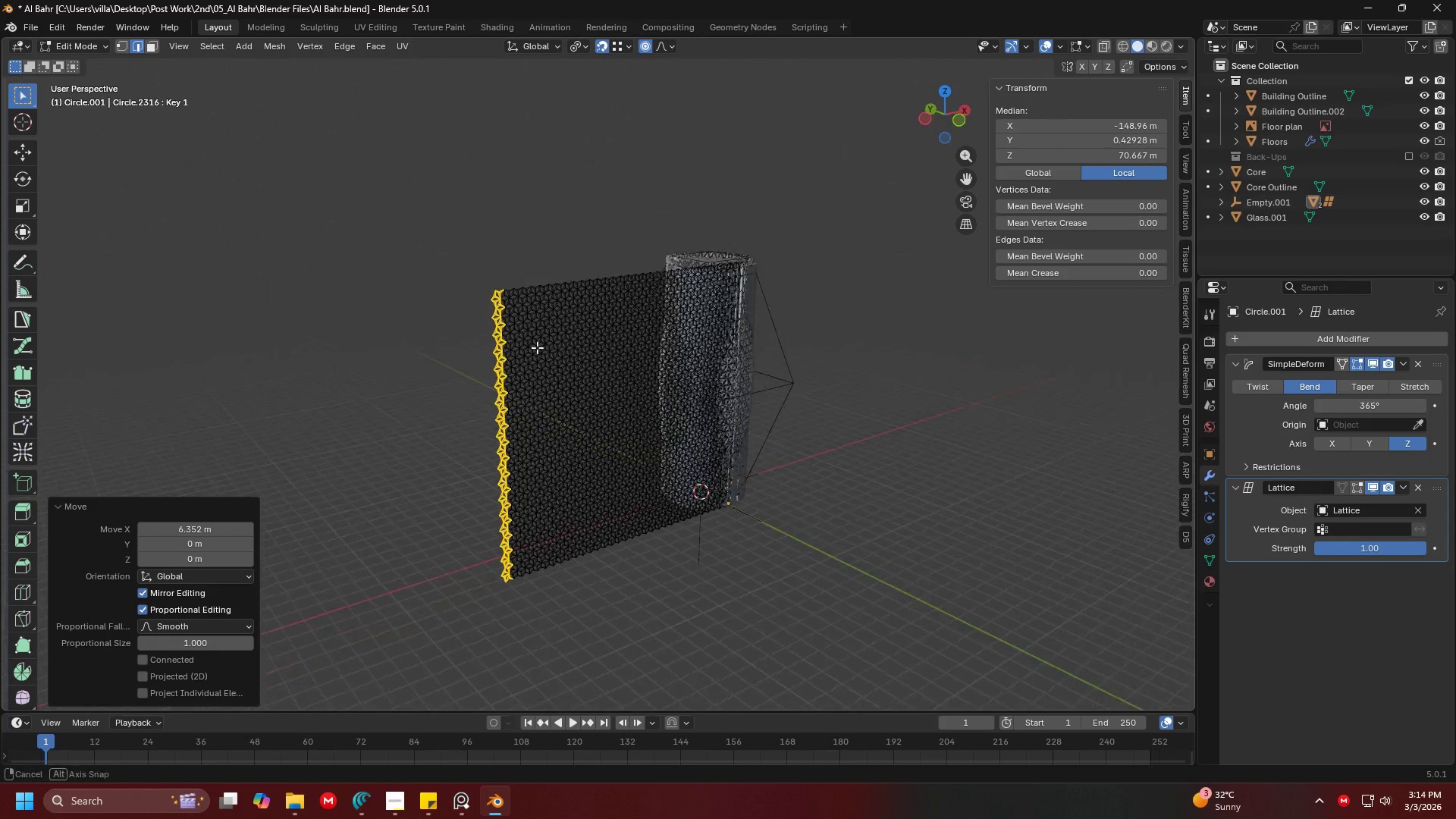 
scroll: coordinate [699, 408], scroll_direction: down, amount: 3.0
 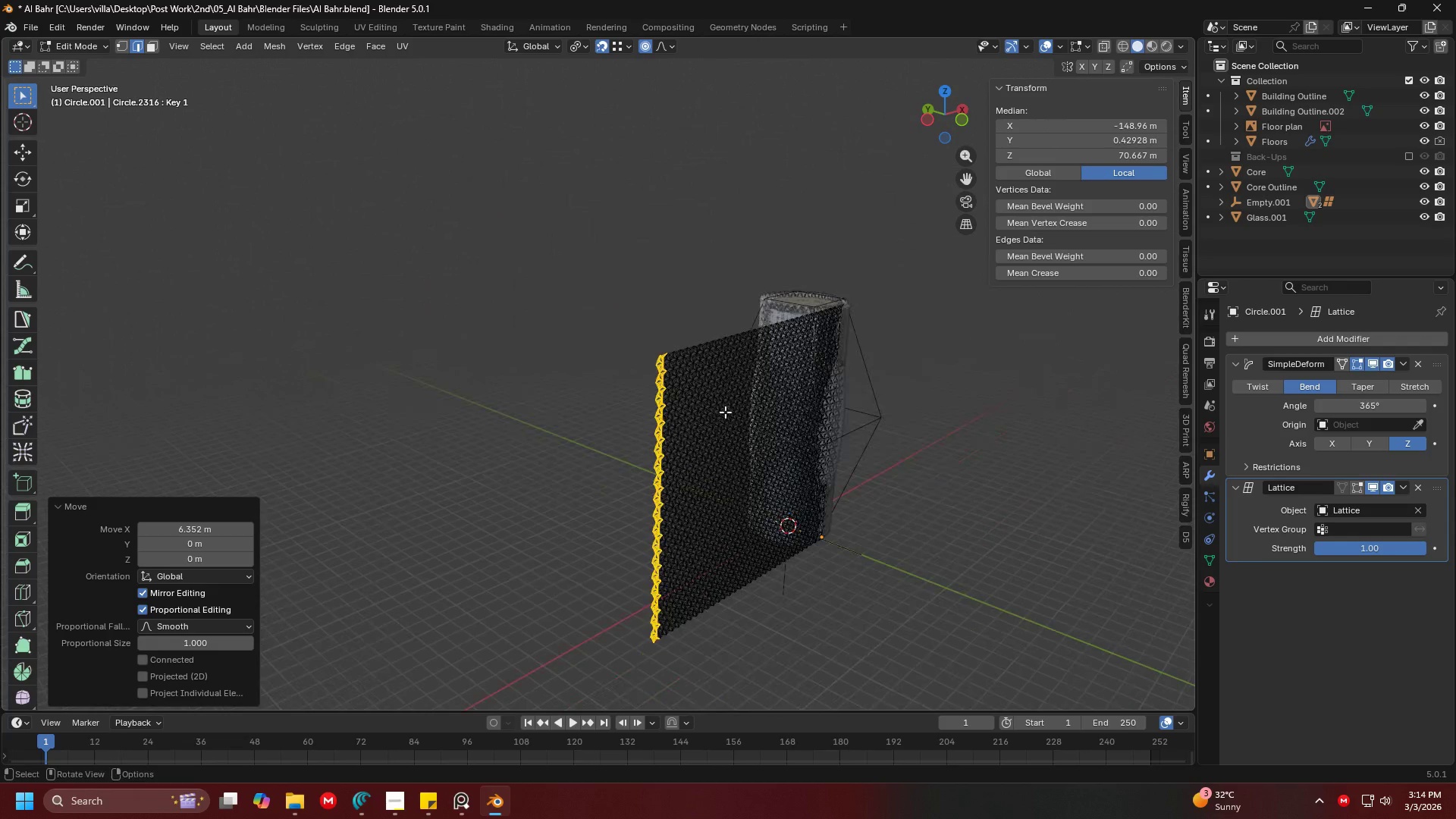 
scroll: coordinate [510, 336], scroll_direction: up, amount: 4.0
 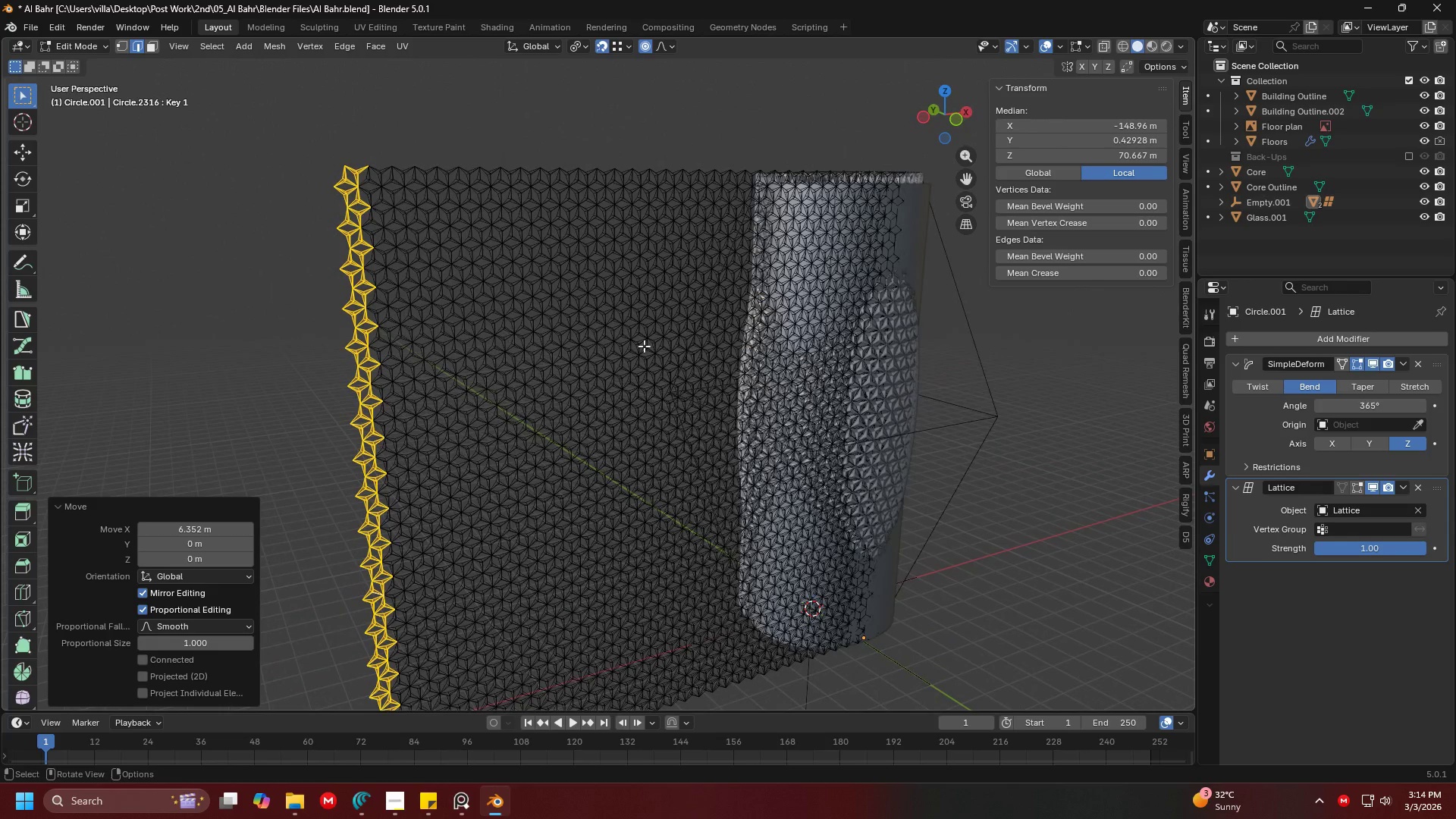 
key(Tab)
 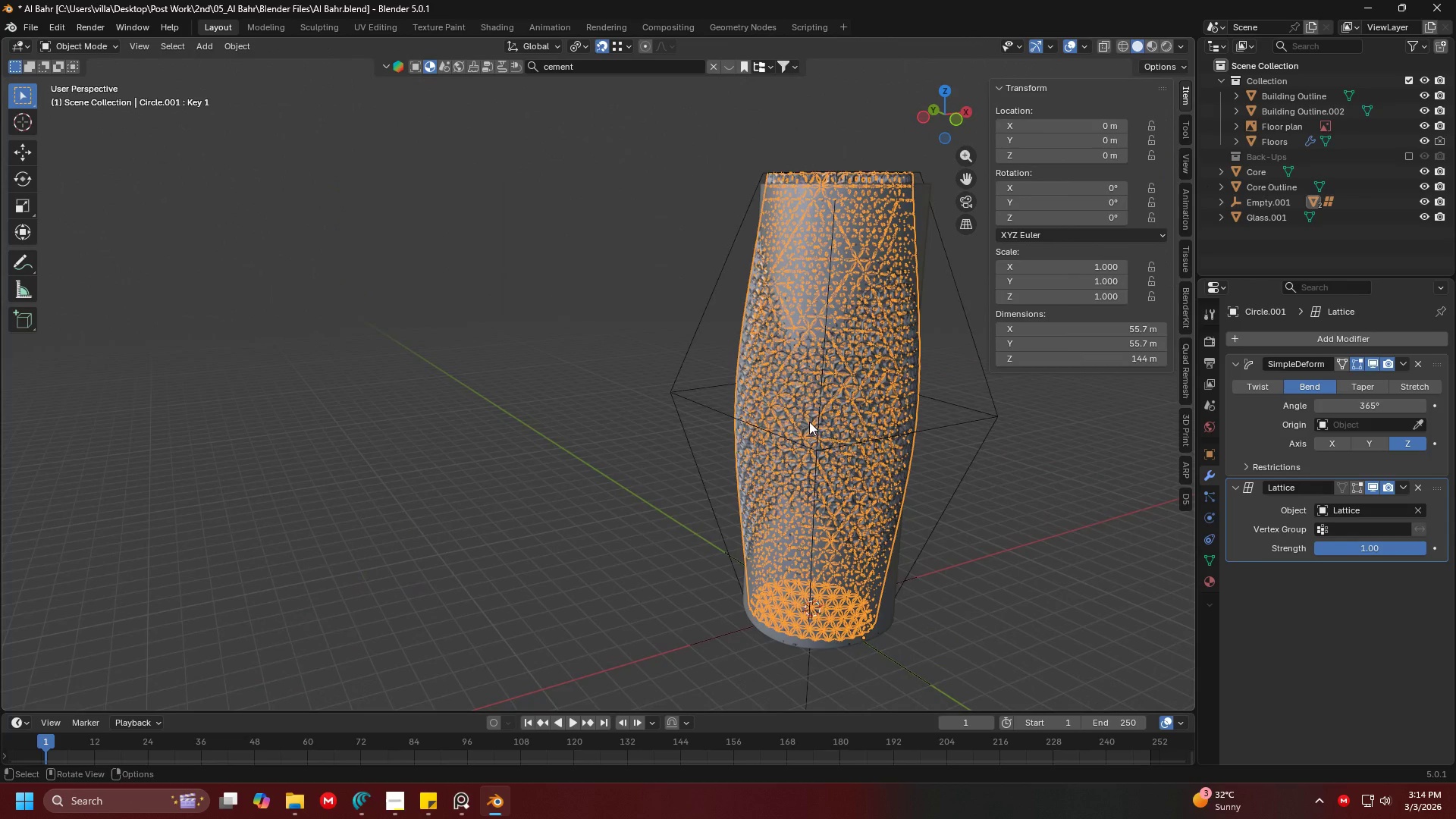 
key(Shift+ShiftLeft)
 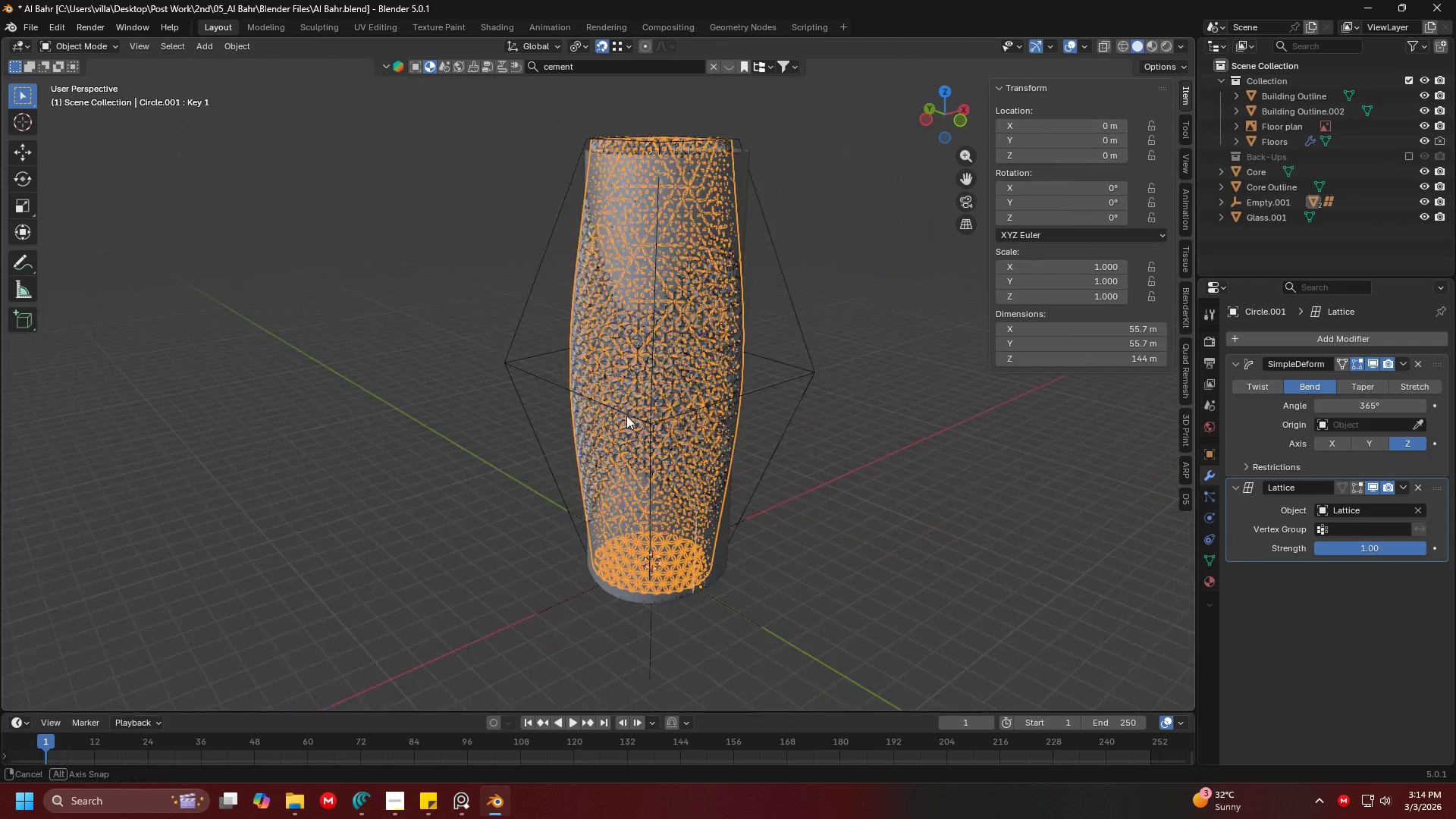 
key(Shift+ShiftLeft)
 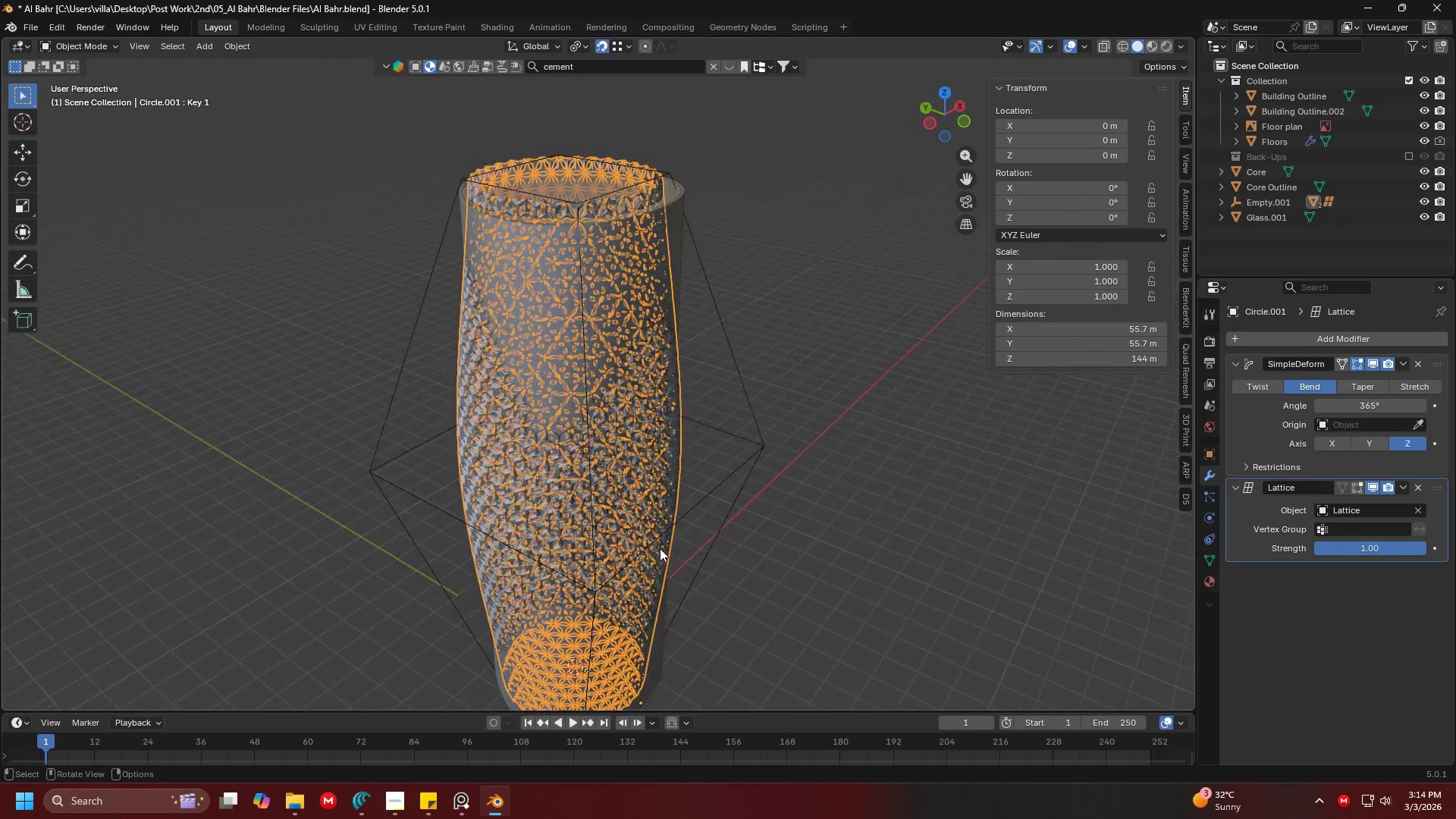 
scroll: coordinate [648, 431], scroll_direction: up, amount: 3.0
 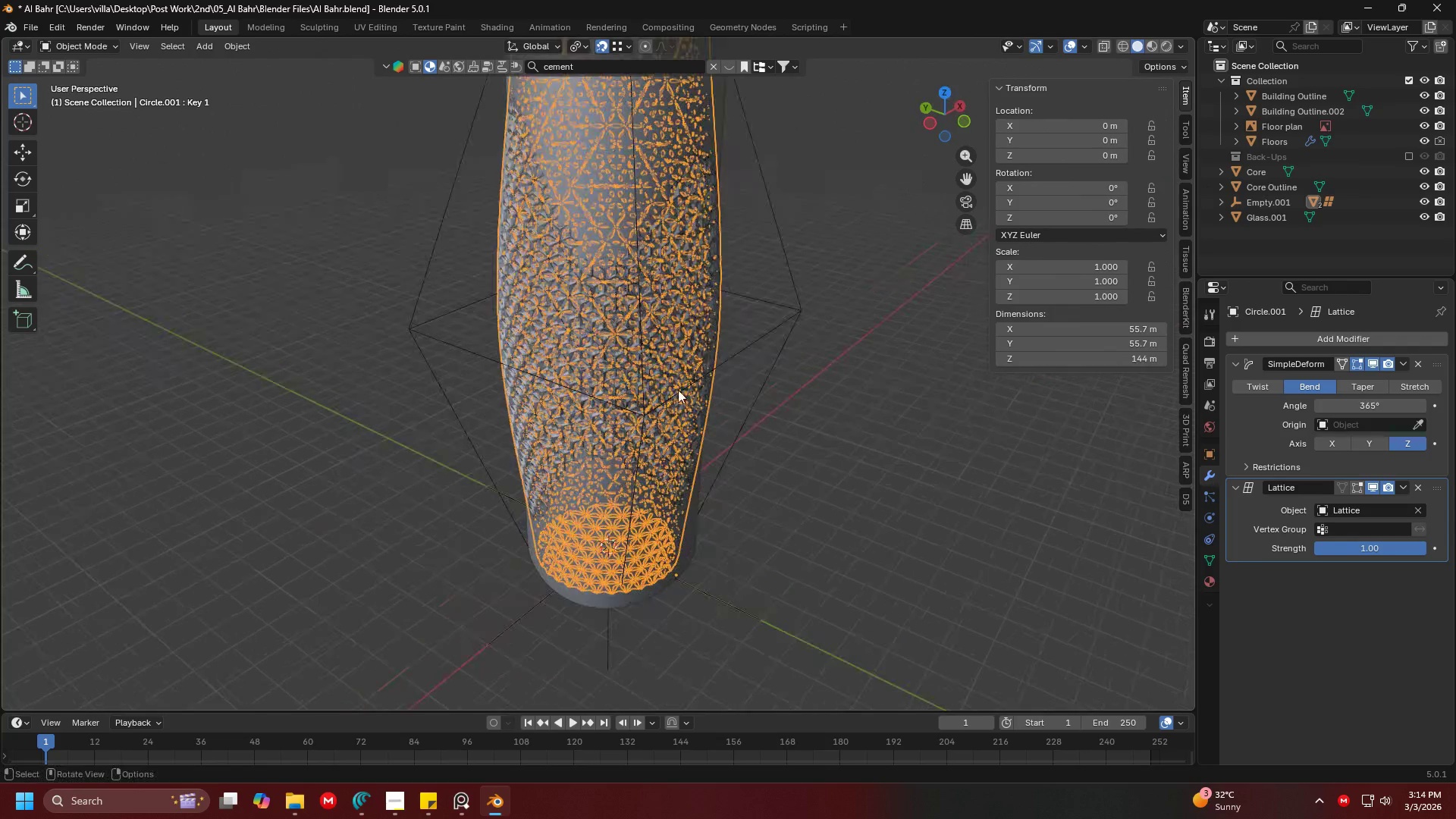 
key(Shift+ShiftLeft)
 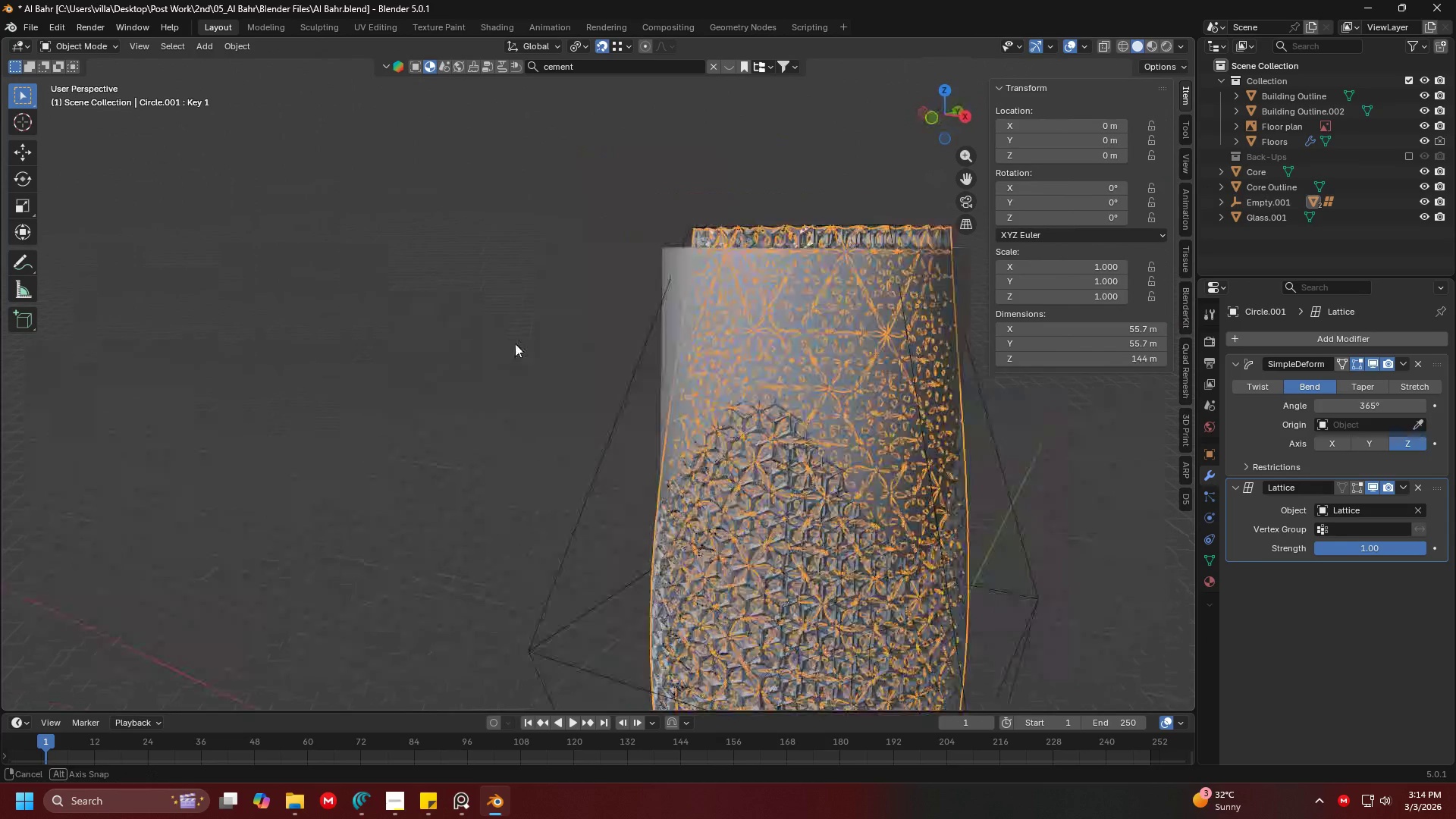 
scroll: coordinate [623, 390], scroll_direction: up, amount: 1.0
 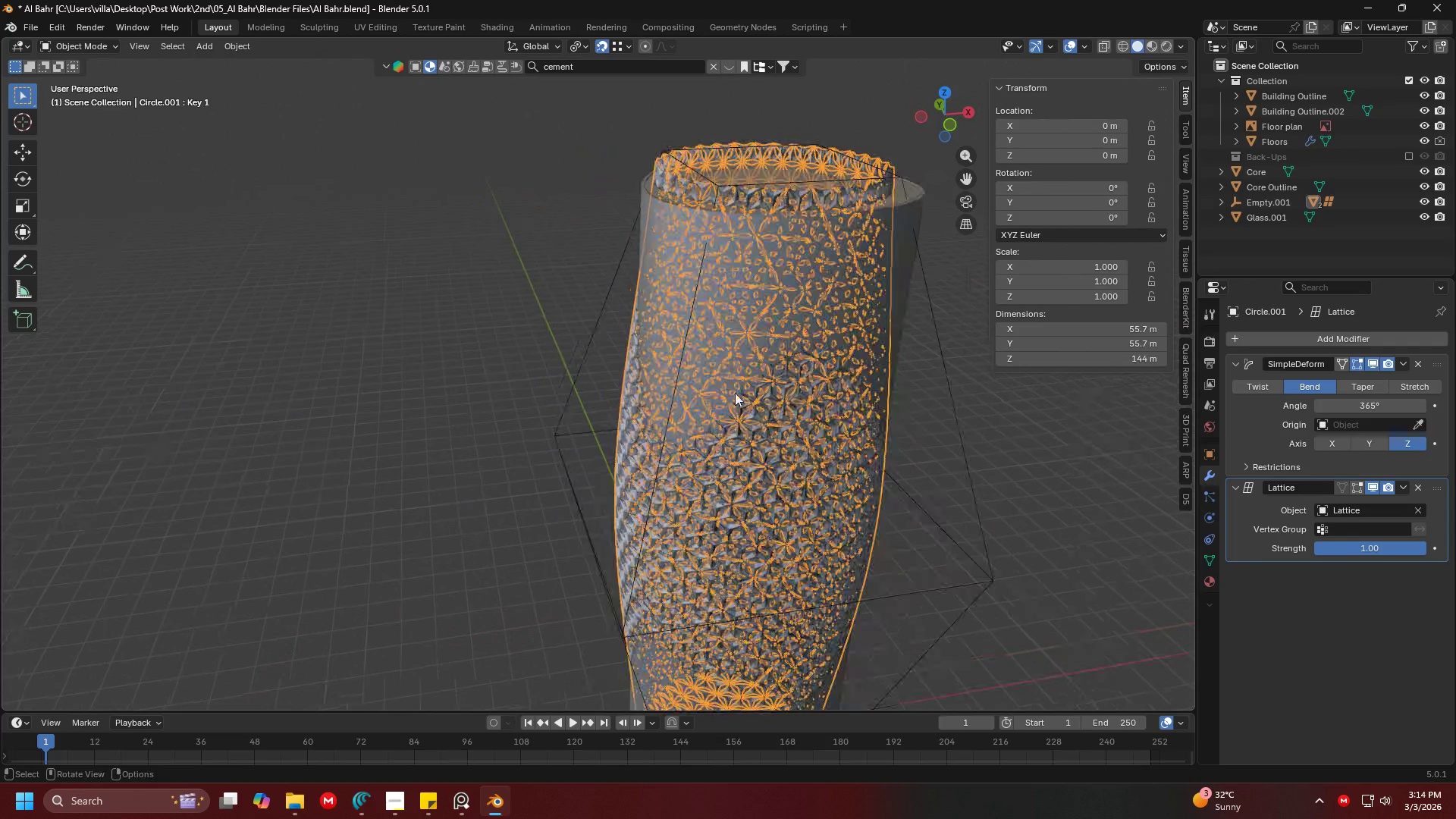 
hold_key(key=ShiftLeft, duration=0.33)
 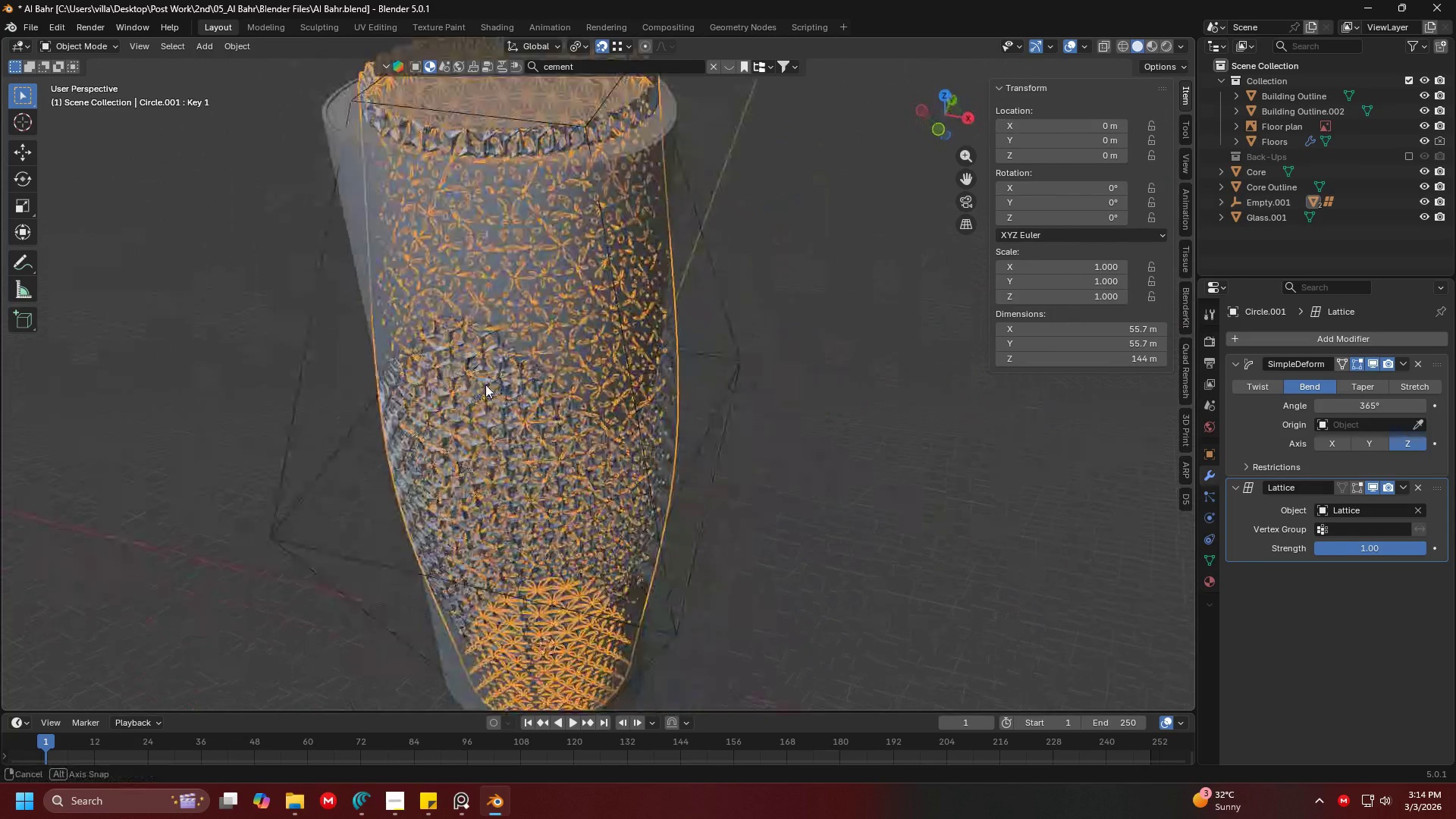 
hold_key(key=ShiftLeft, duration=0.48)
 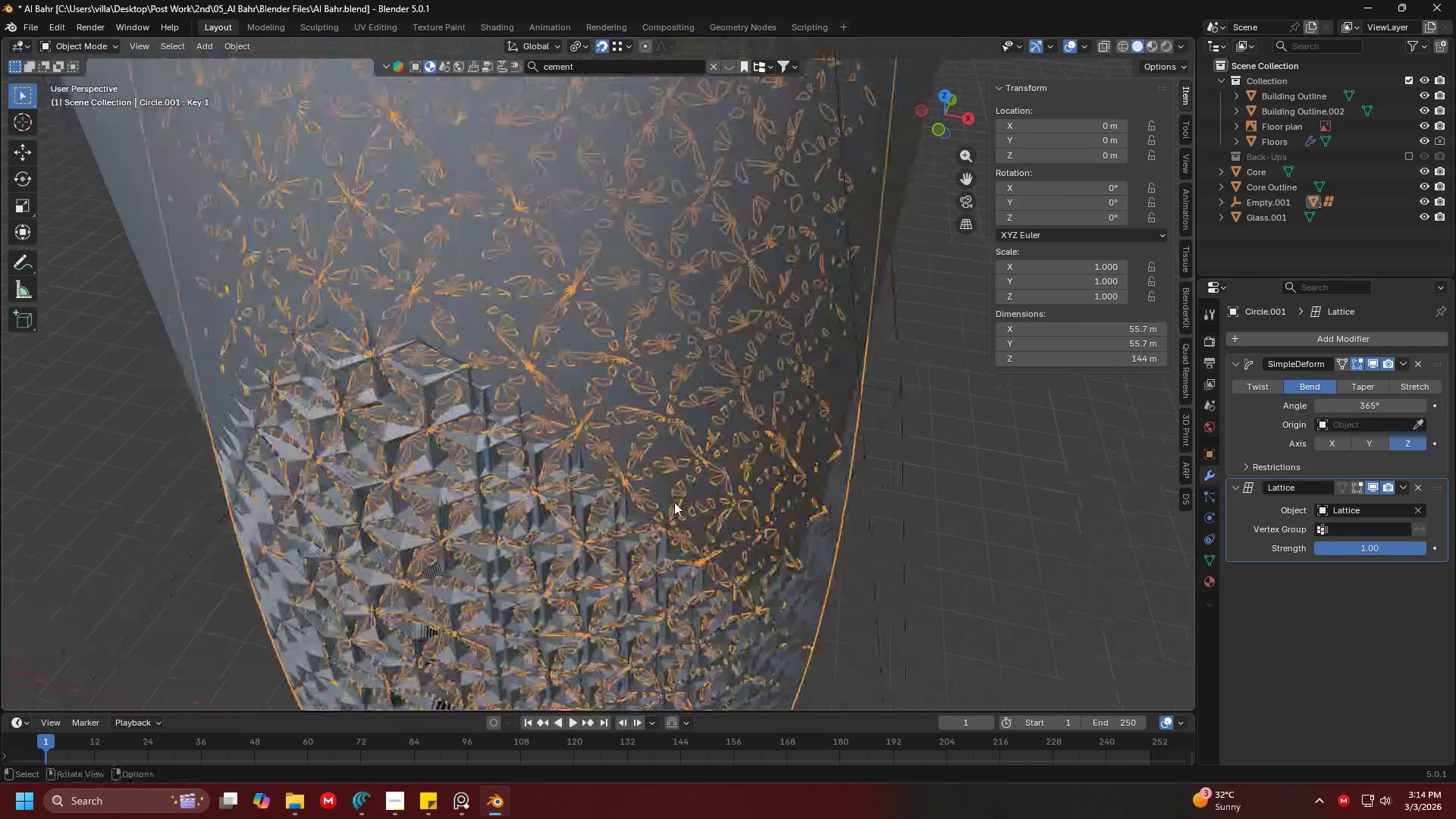 
scroll: coordinate [695, 503], scroll_direction: up, amount: 7.0
 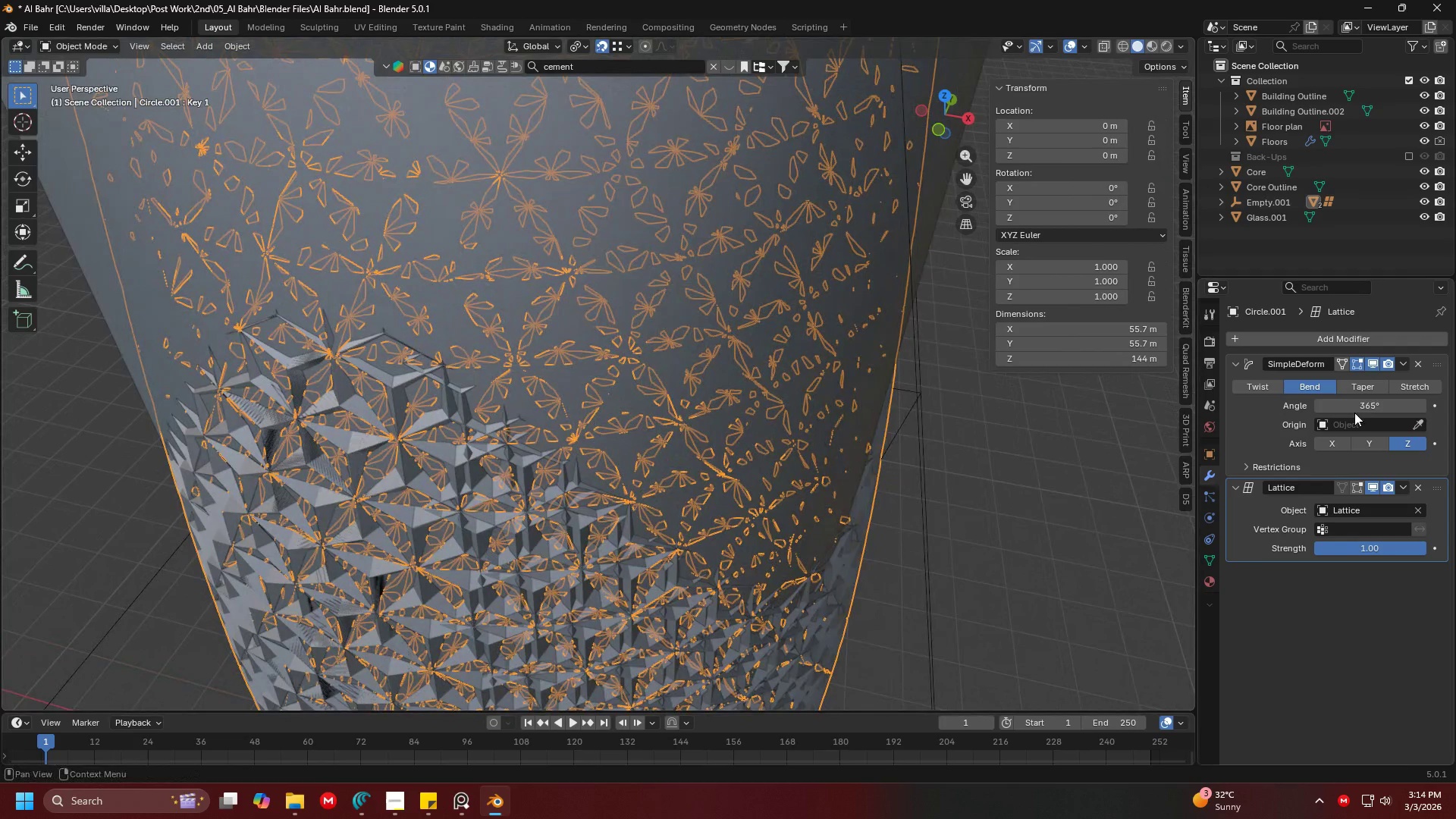 
left_click([1357, 412])
 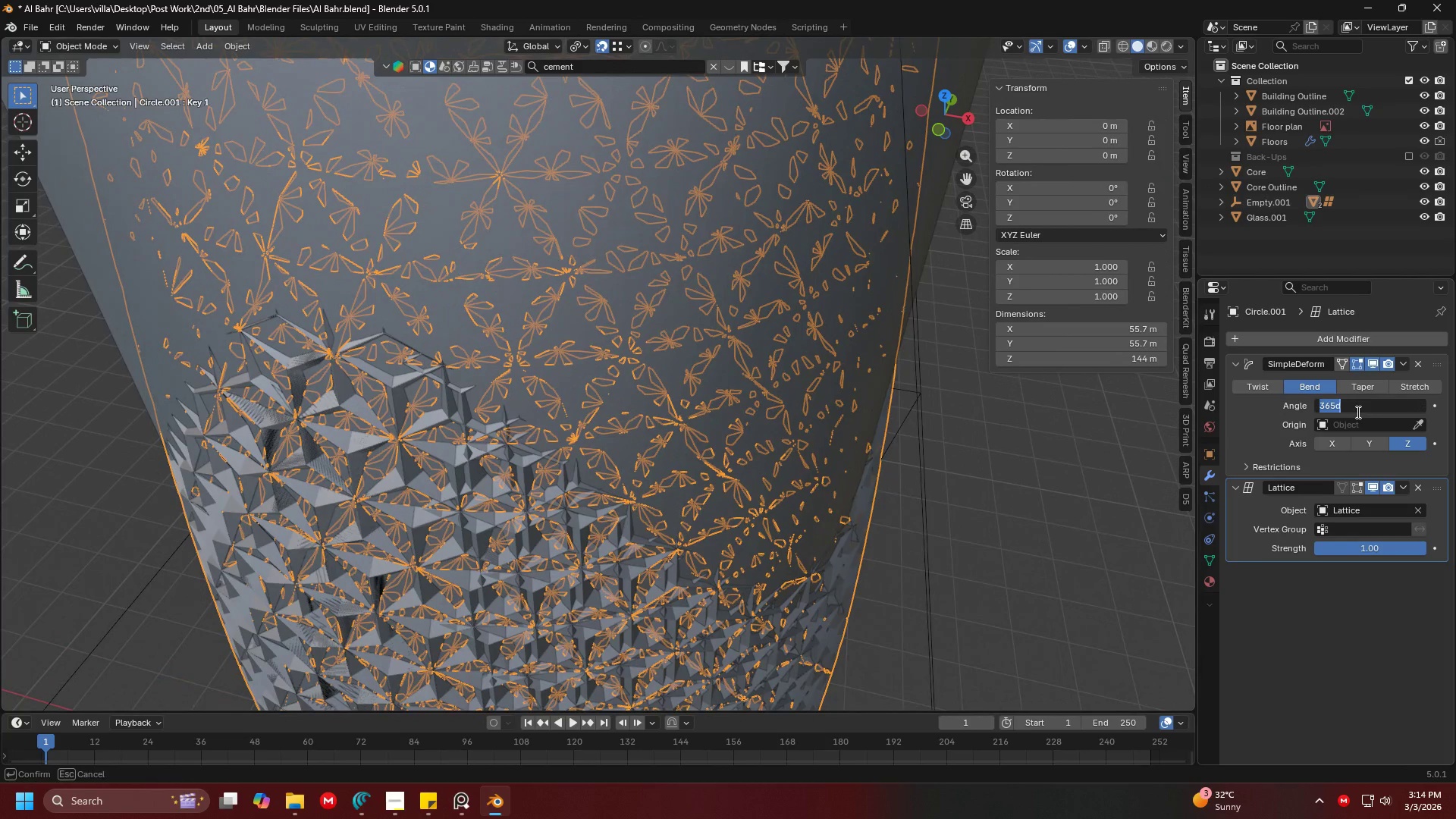 
type(360)
 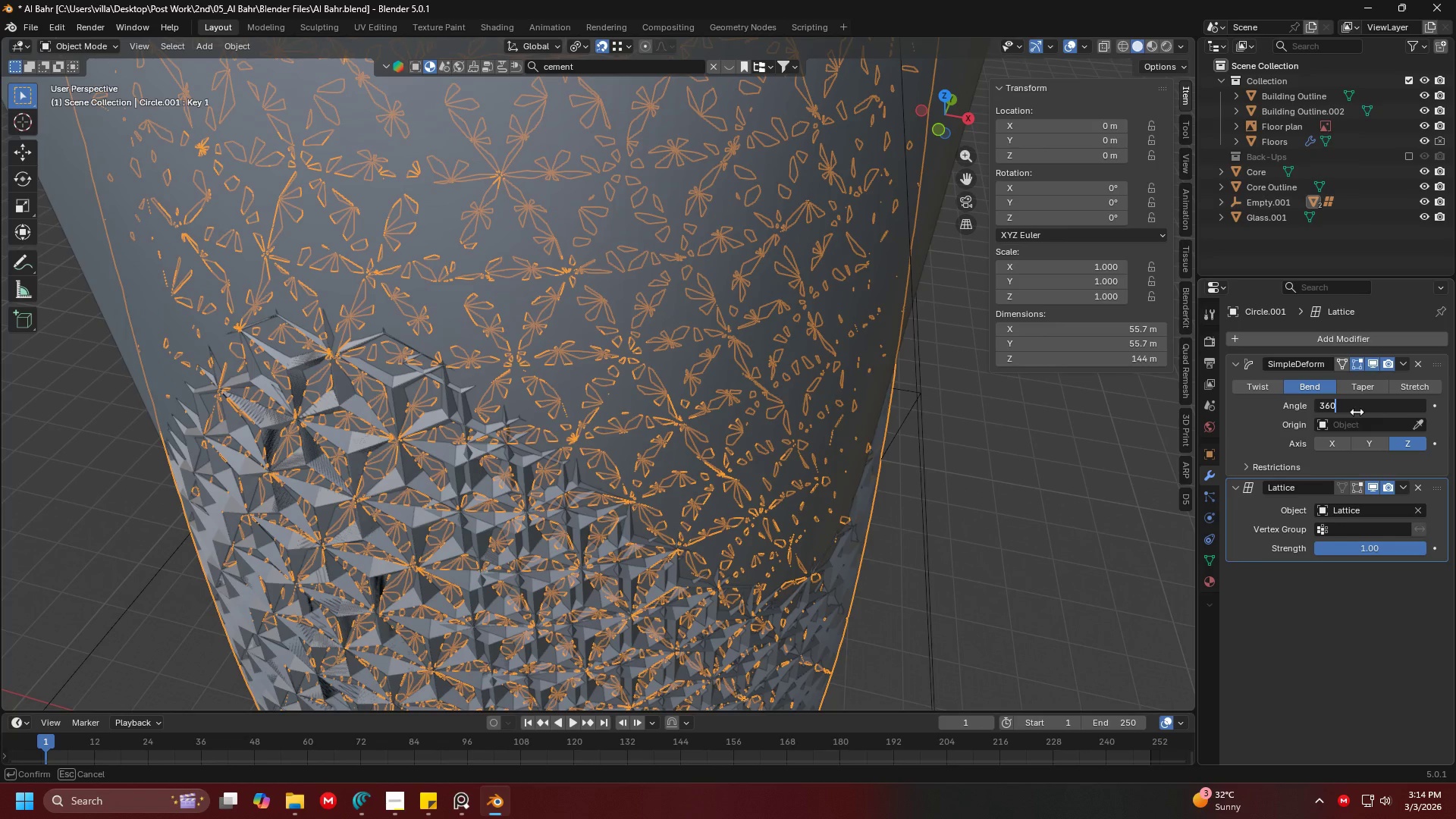 
key(Enter)
 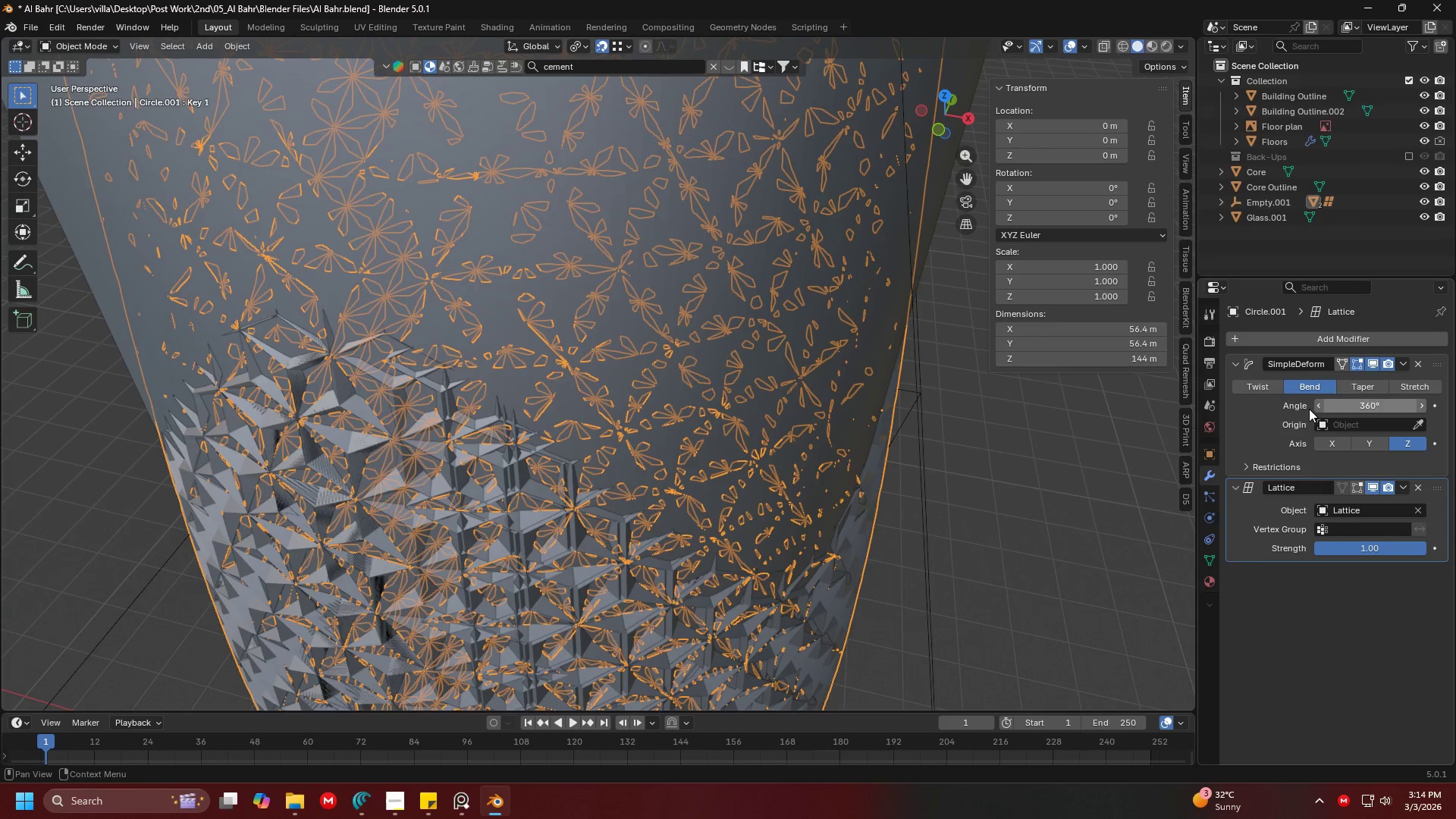 
scroll: coordinate [697, 422], scroll_direction: down, amount: 7.0
 